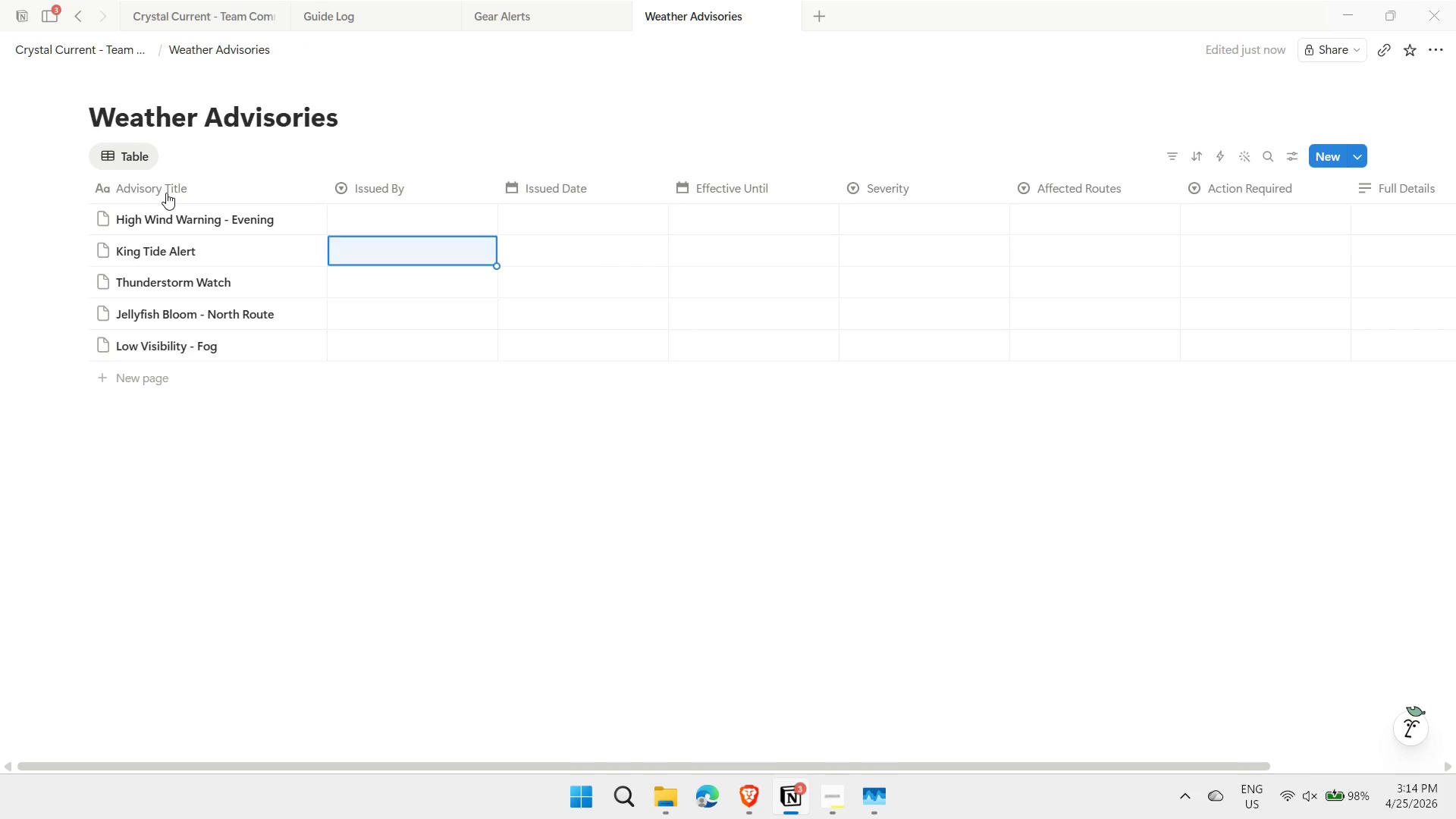 
key(ArrowUp)
 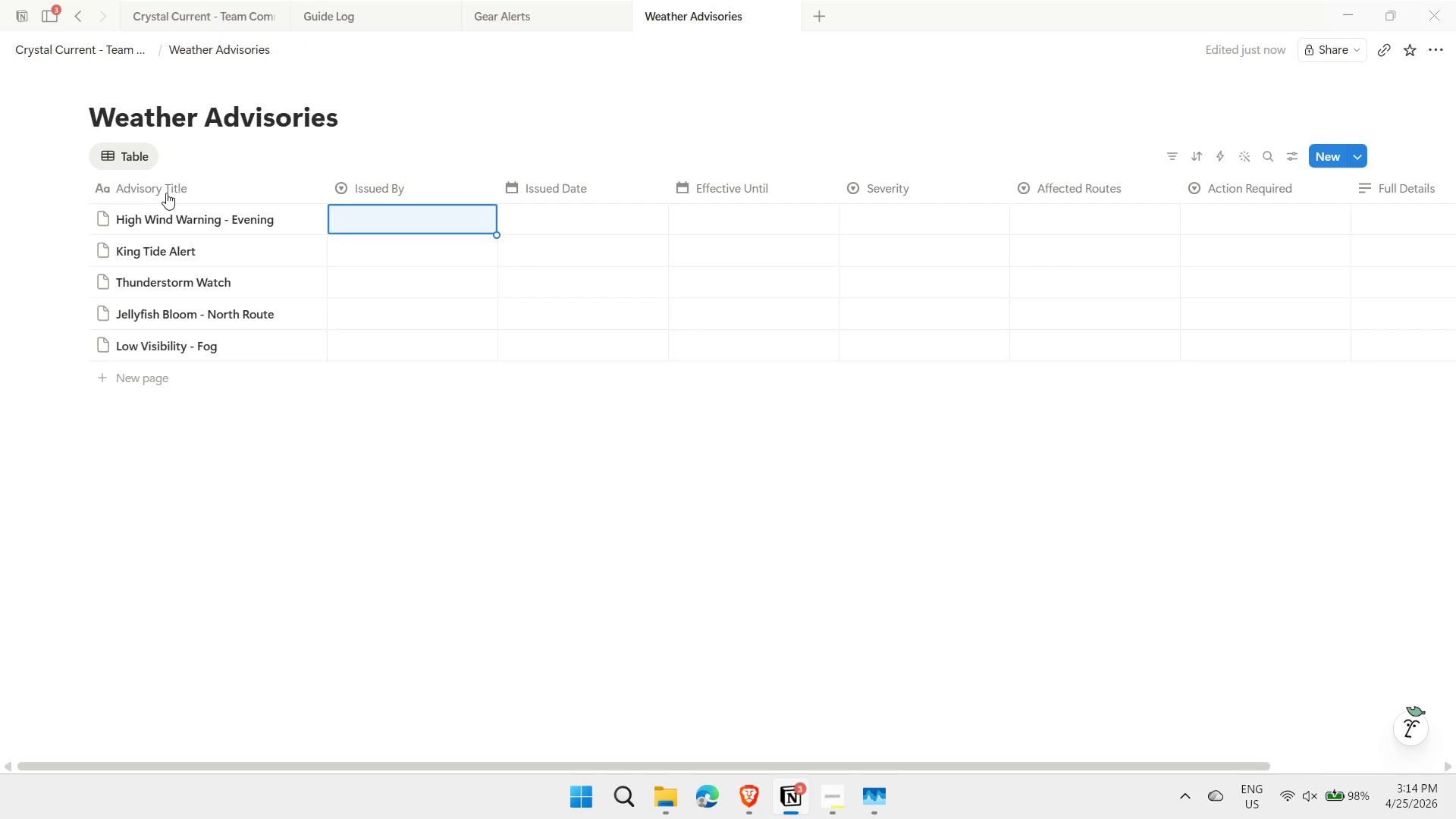 
type(NOAA)
 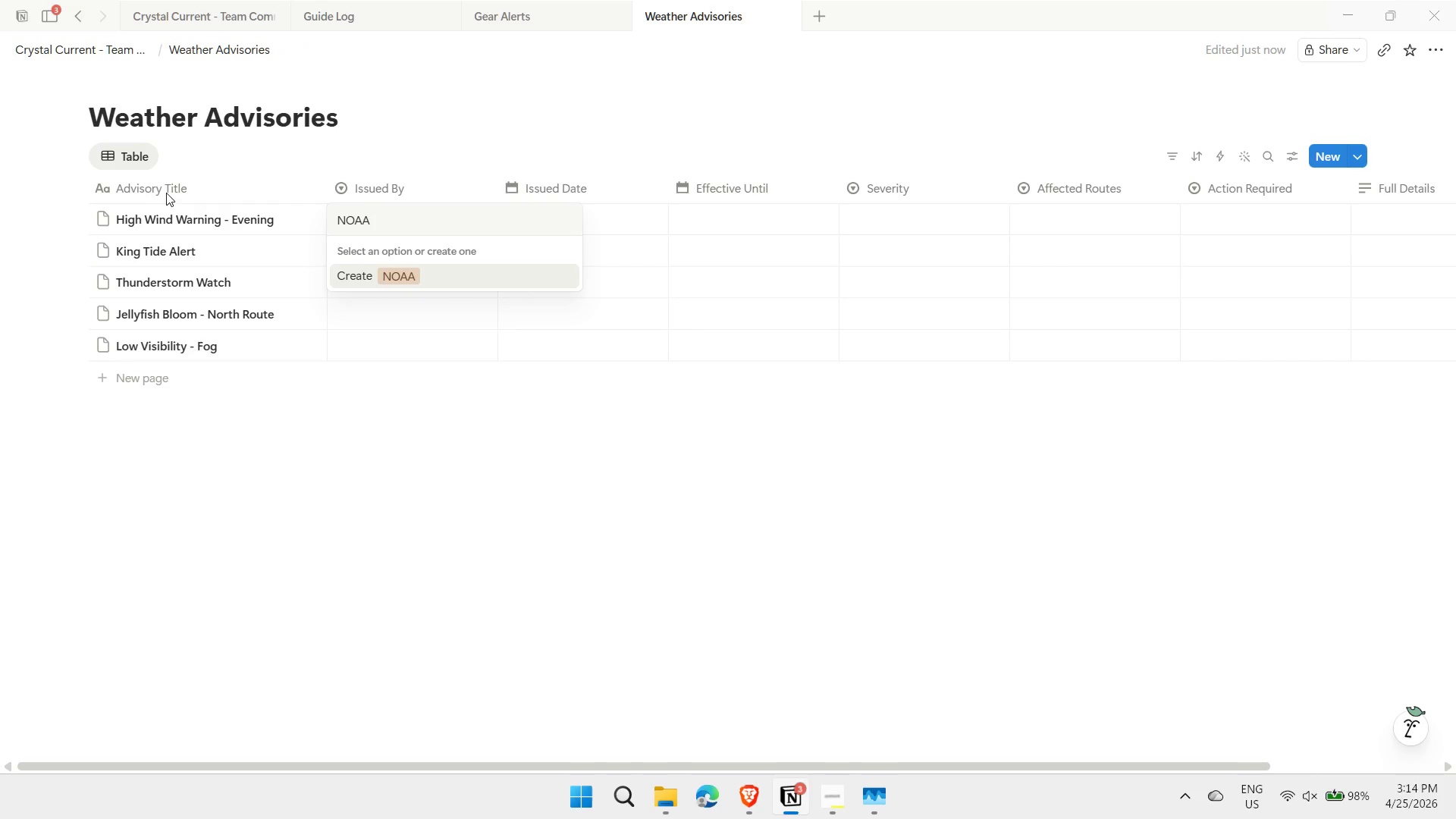 
key(Enter)
 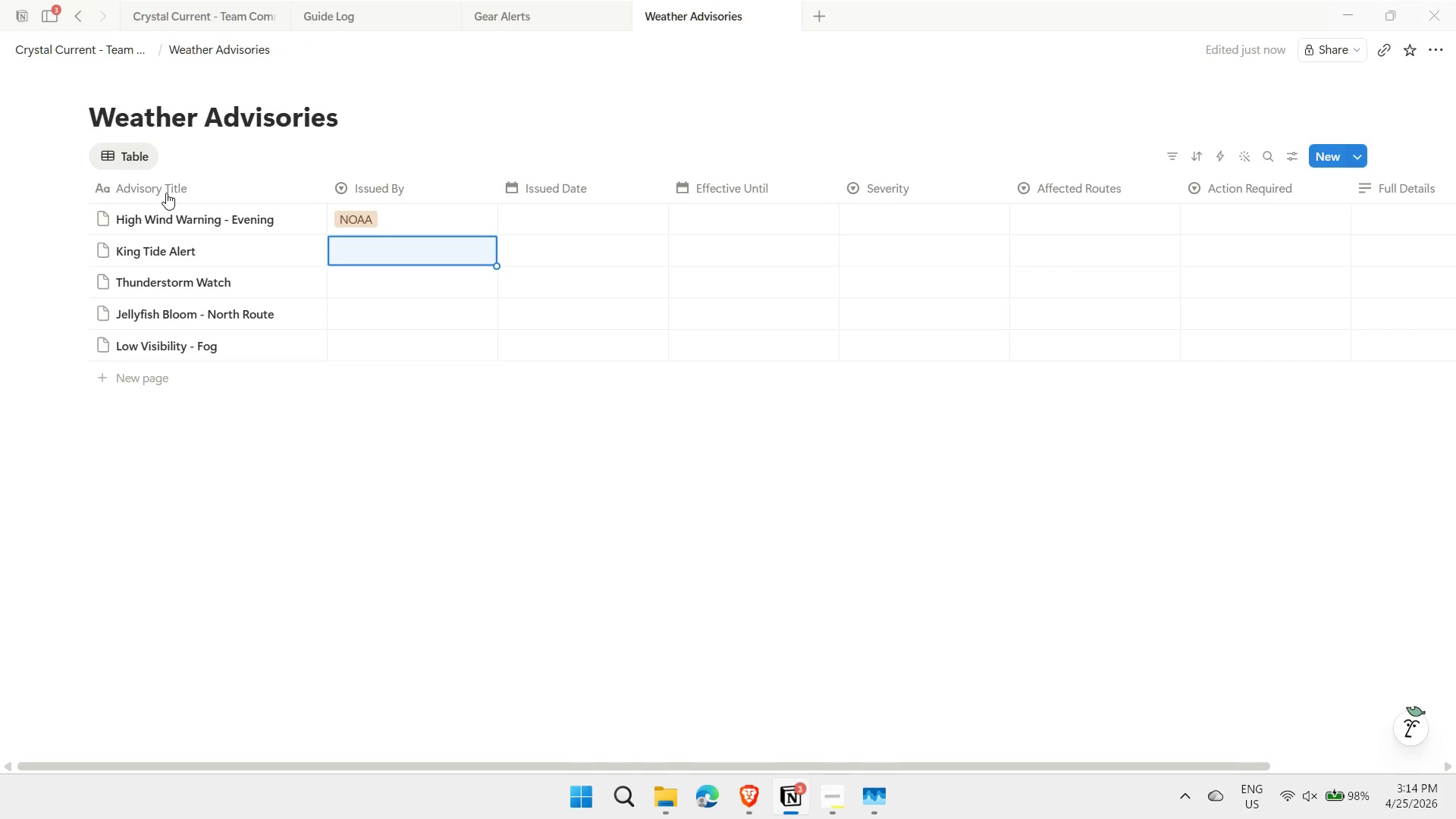 
type(Harbormaster)
 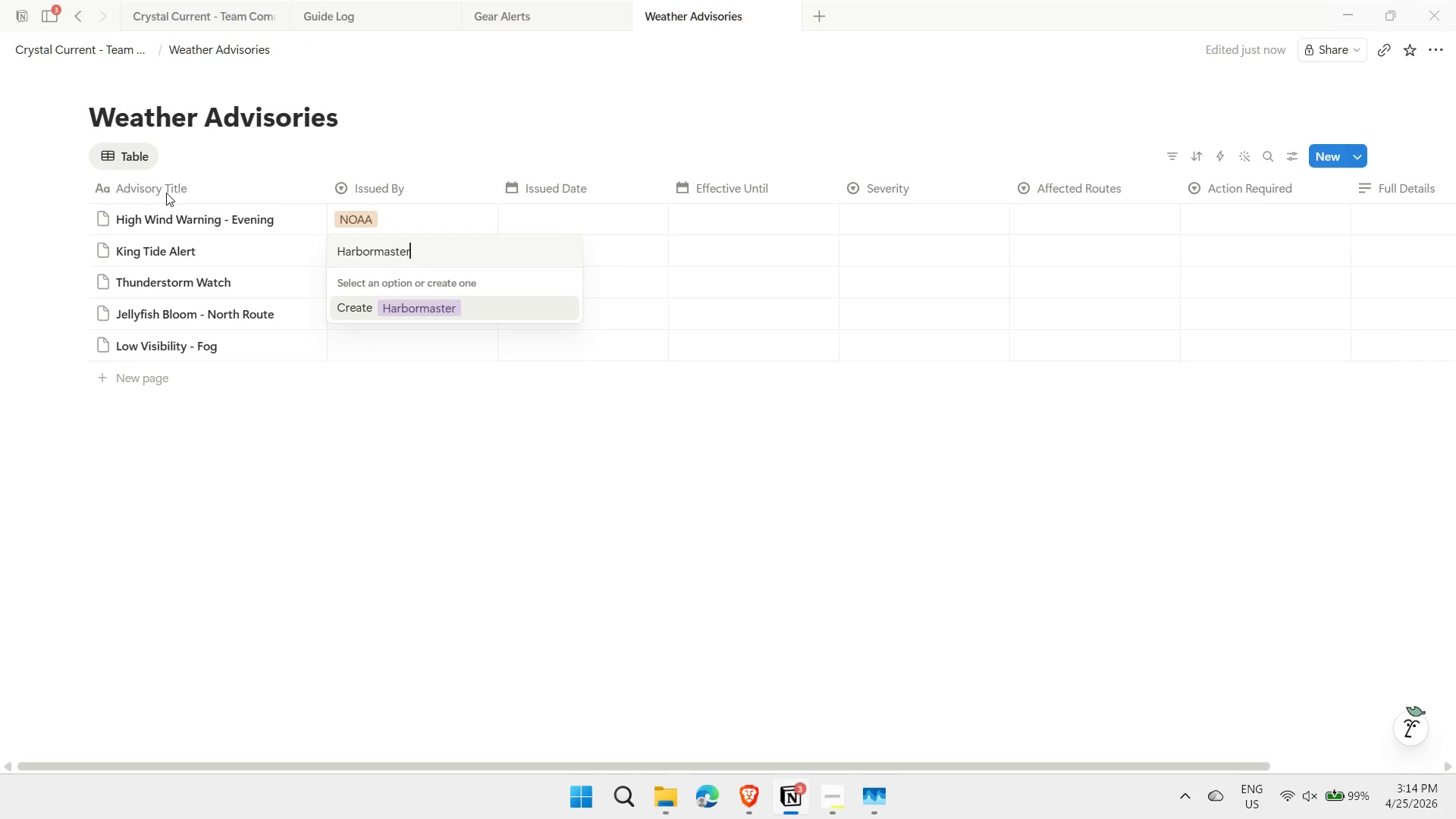 
key(Enter)
 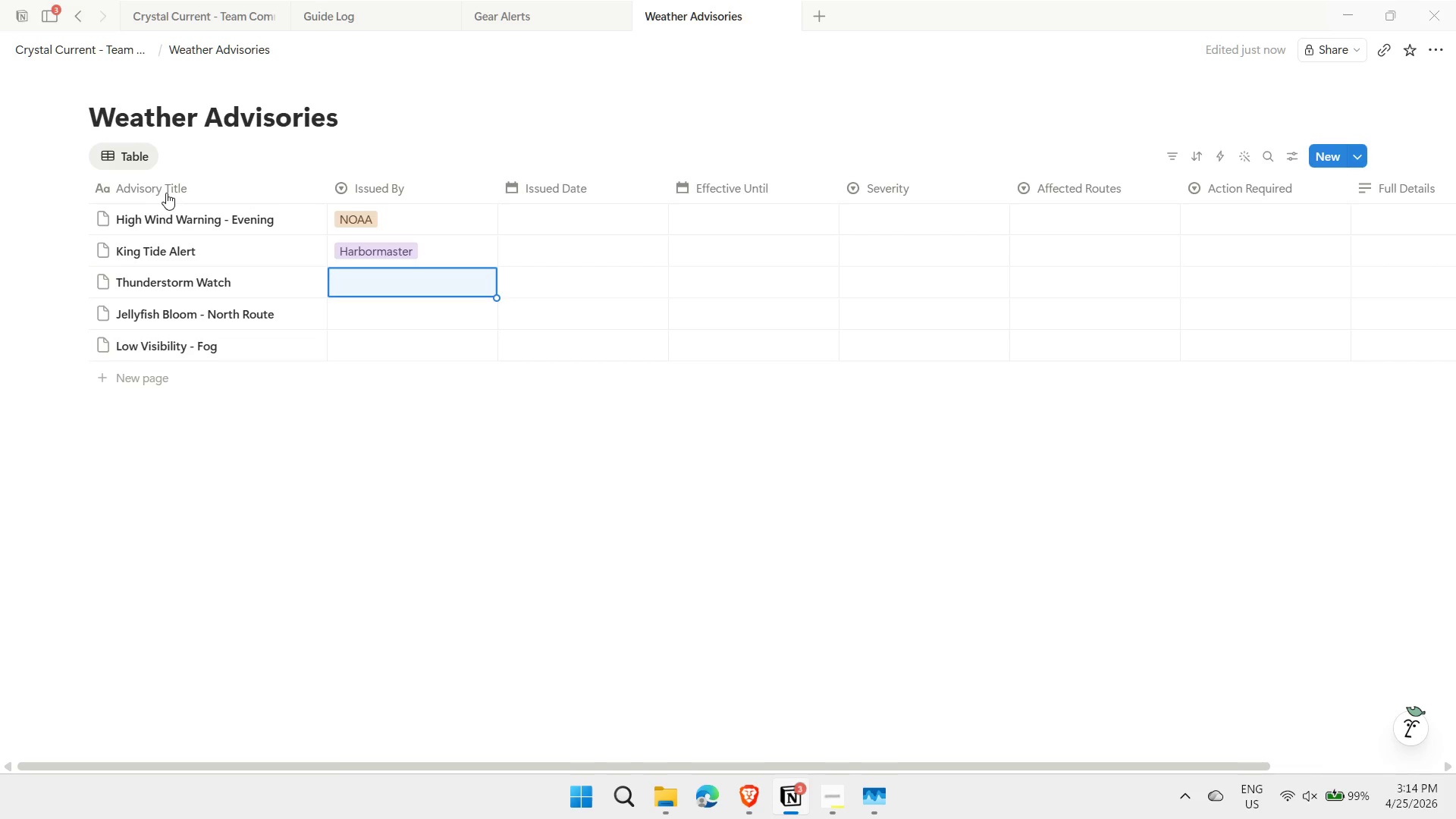 
type(NOAA)
 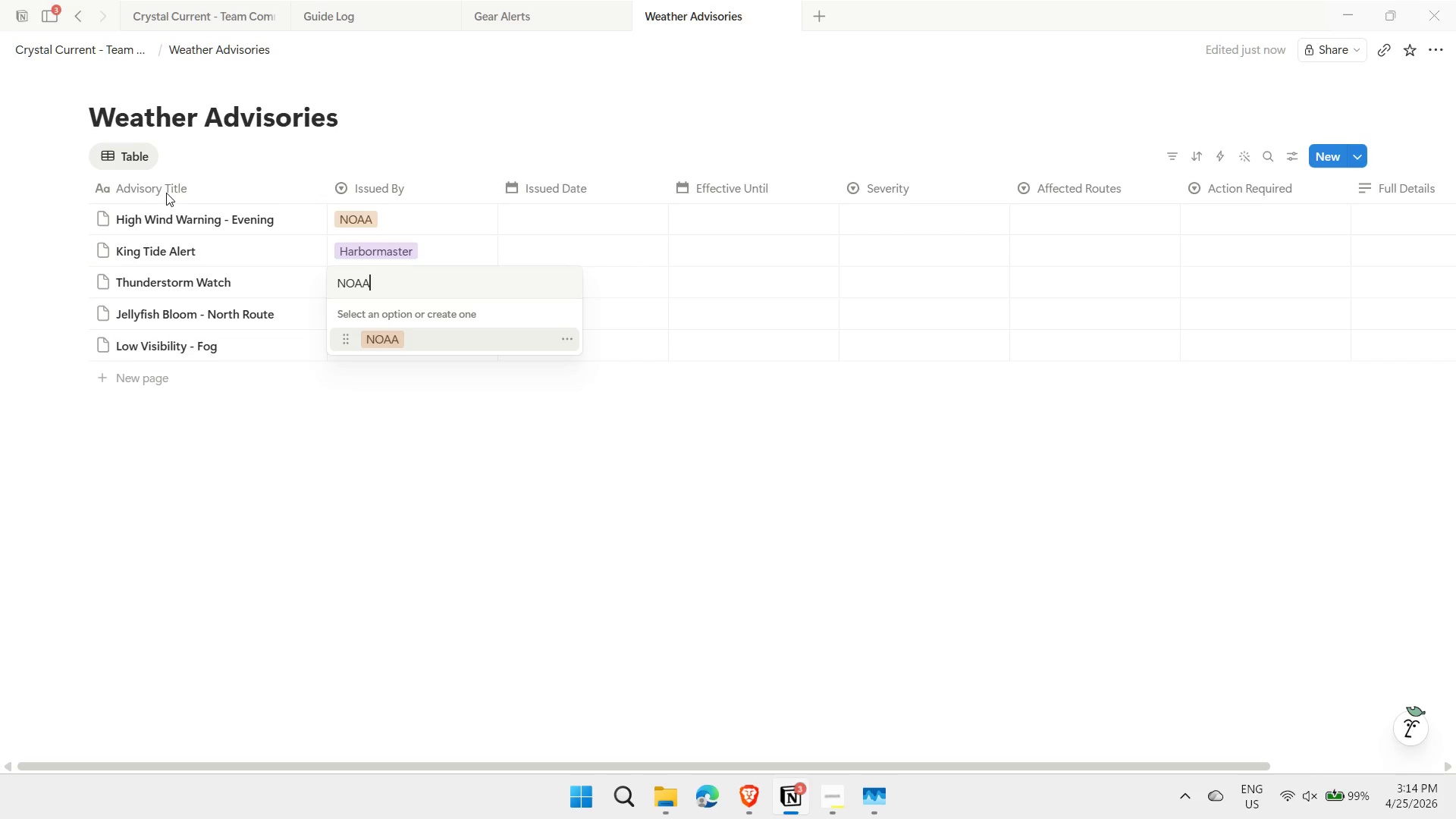 
key(Enter)
 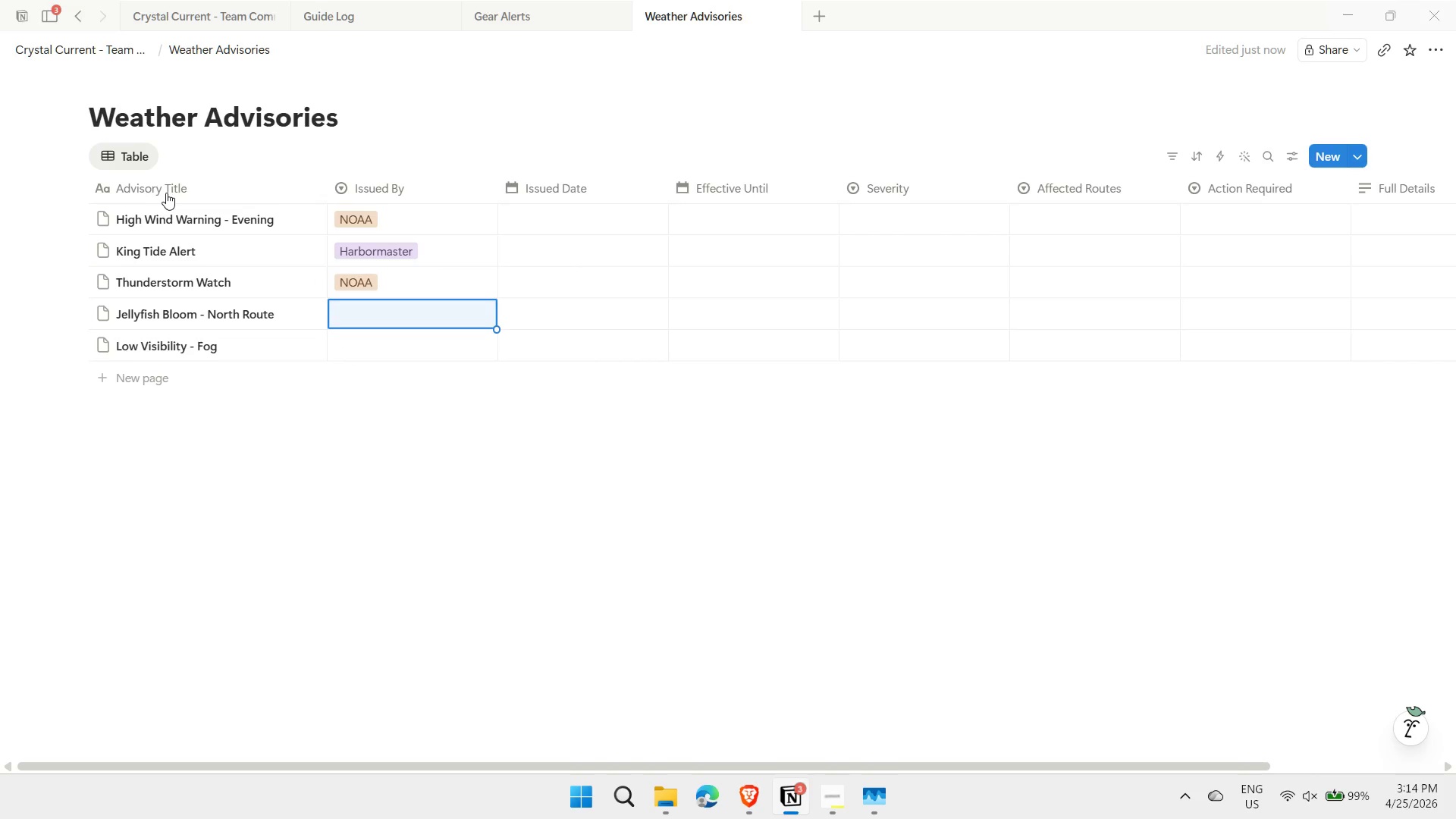 
type(Lead Guide)
 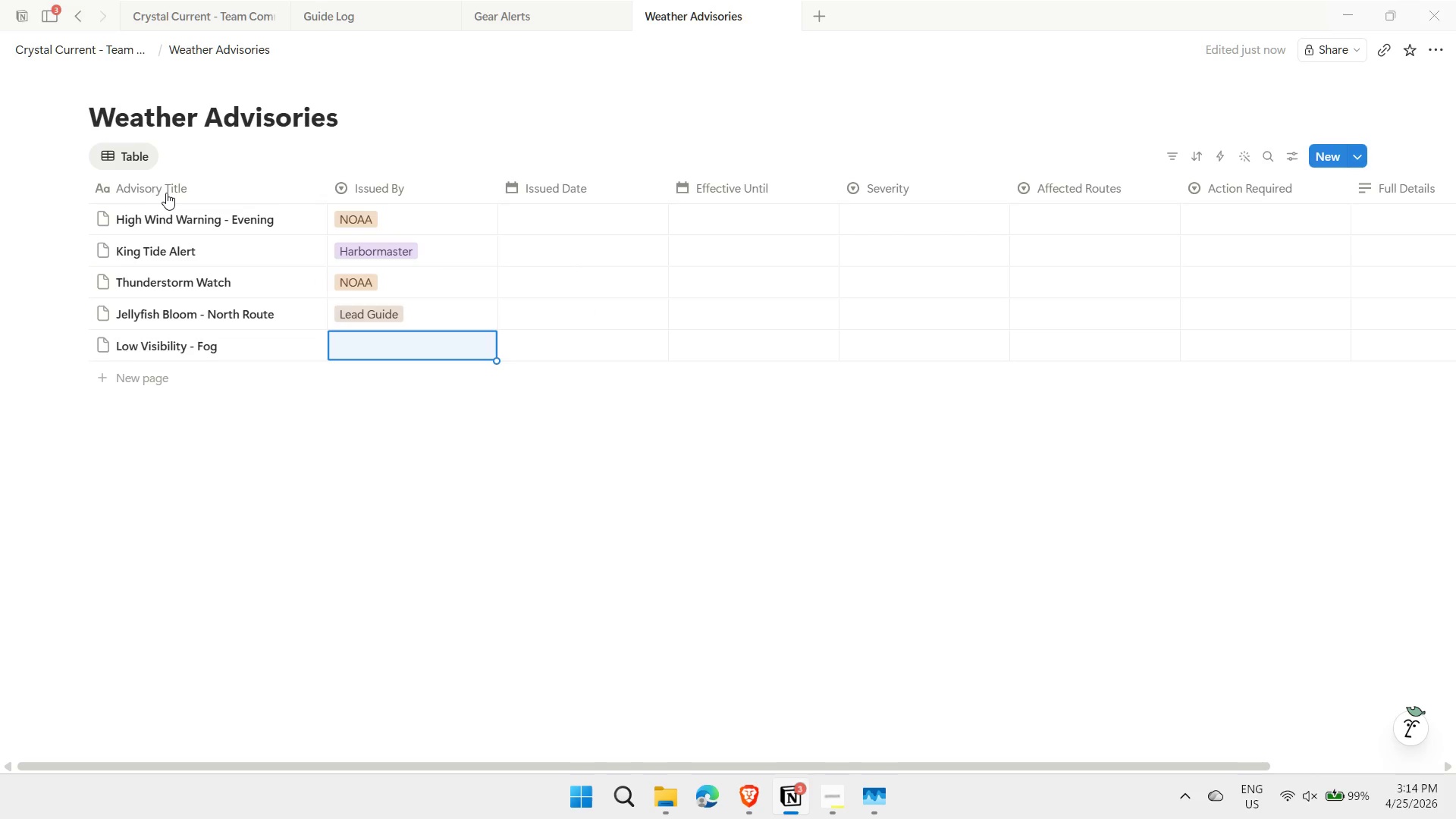 
 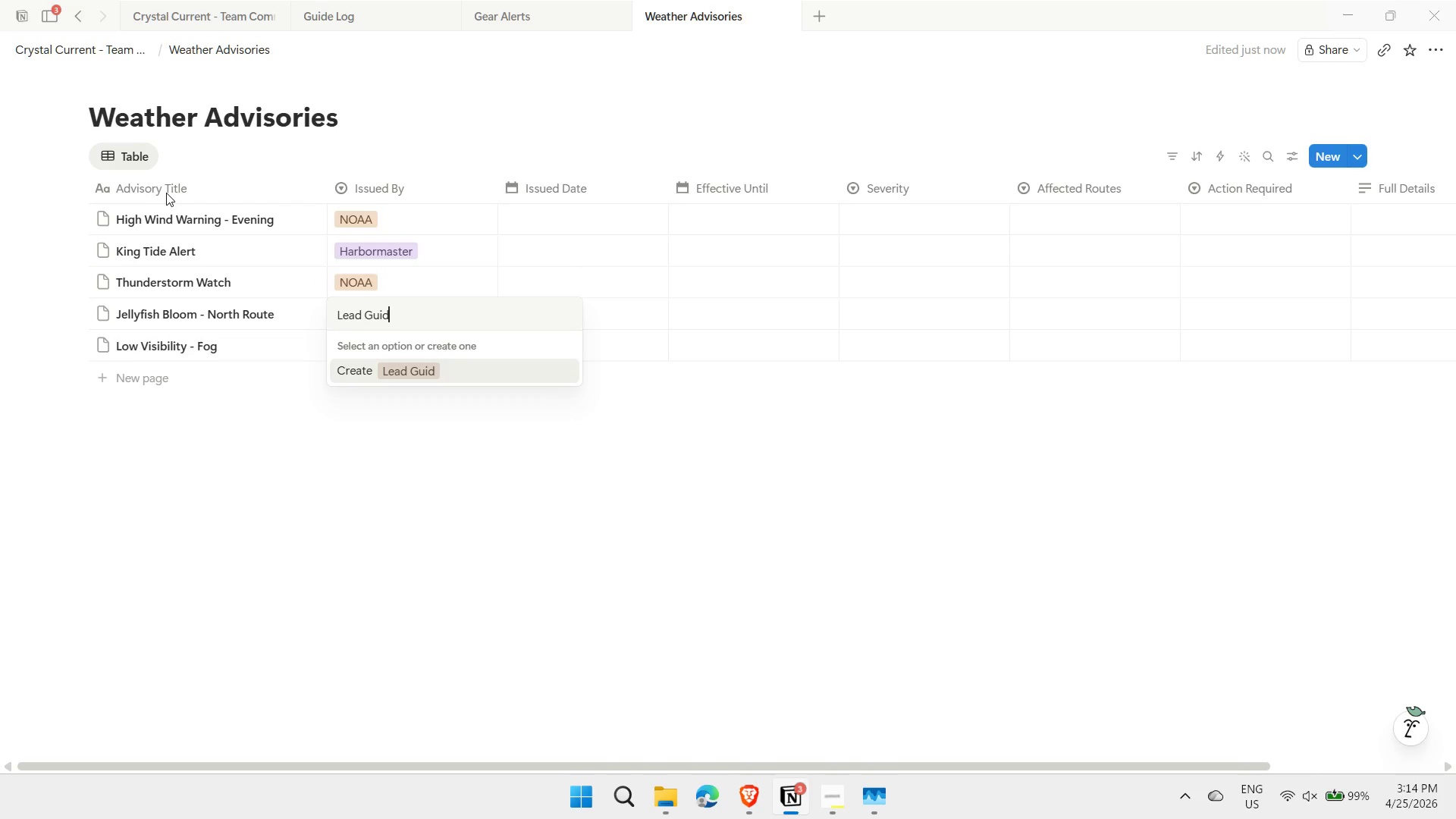 
key(Enter)
 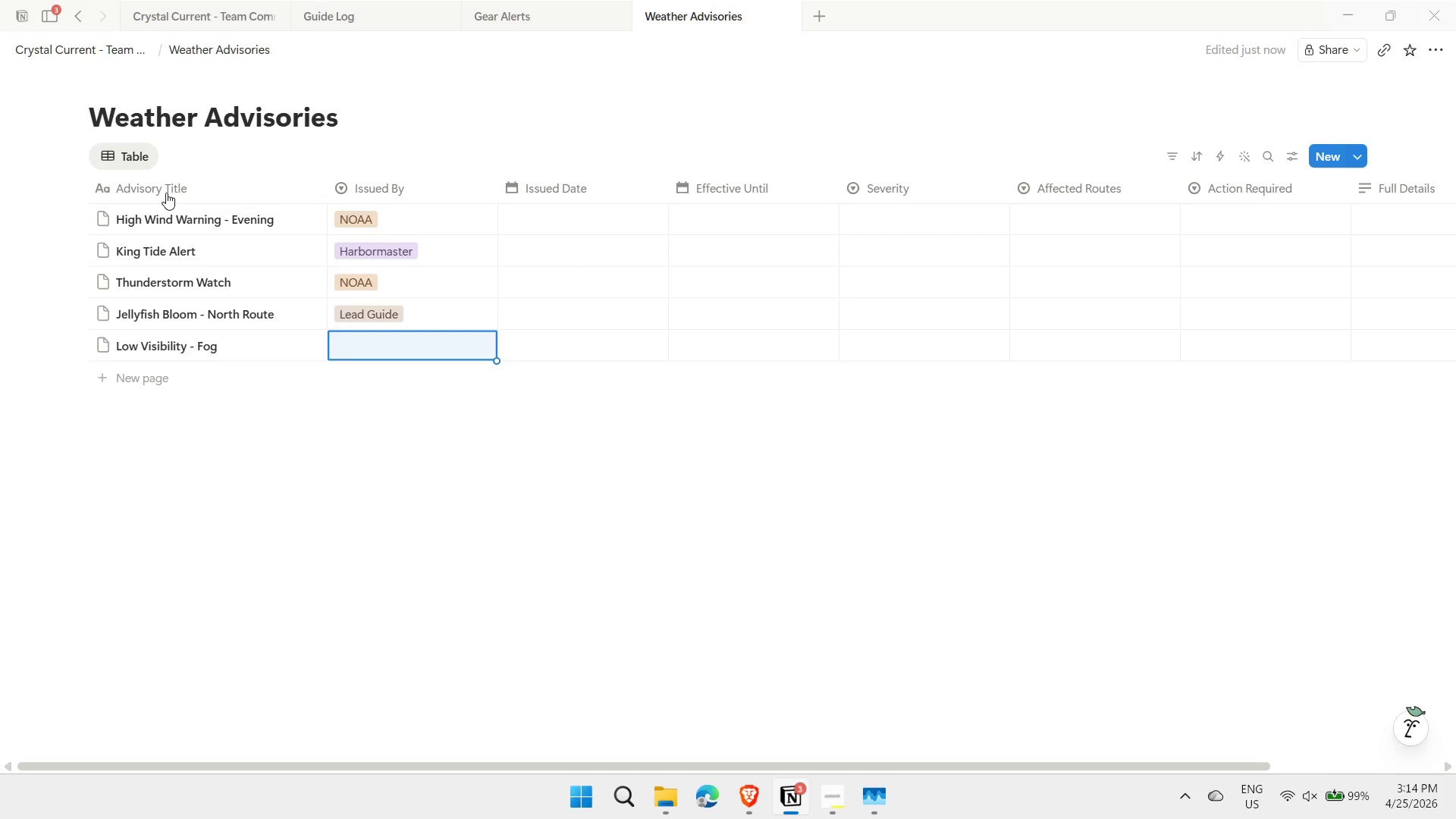 
key(Shift+H)
 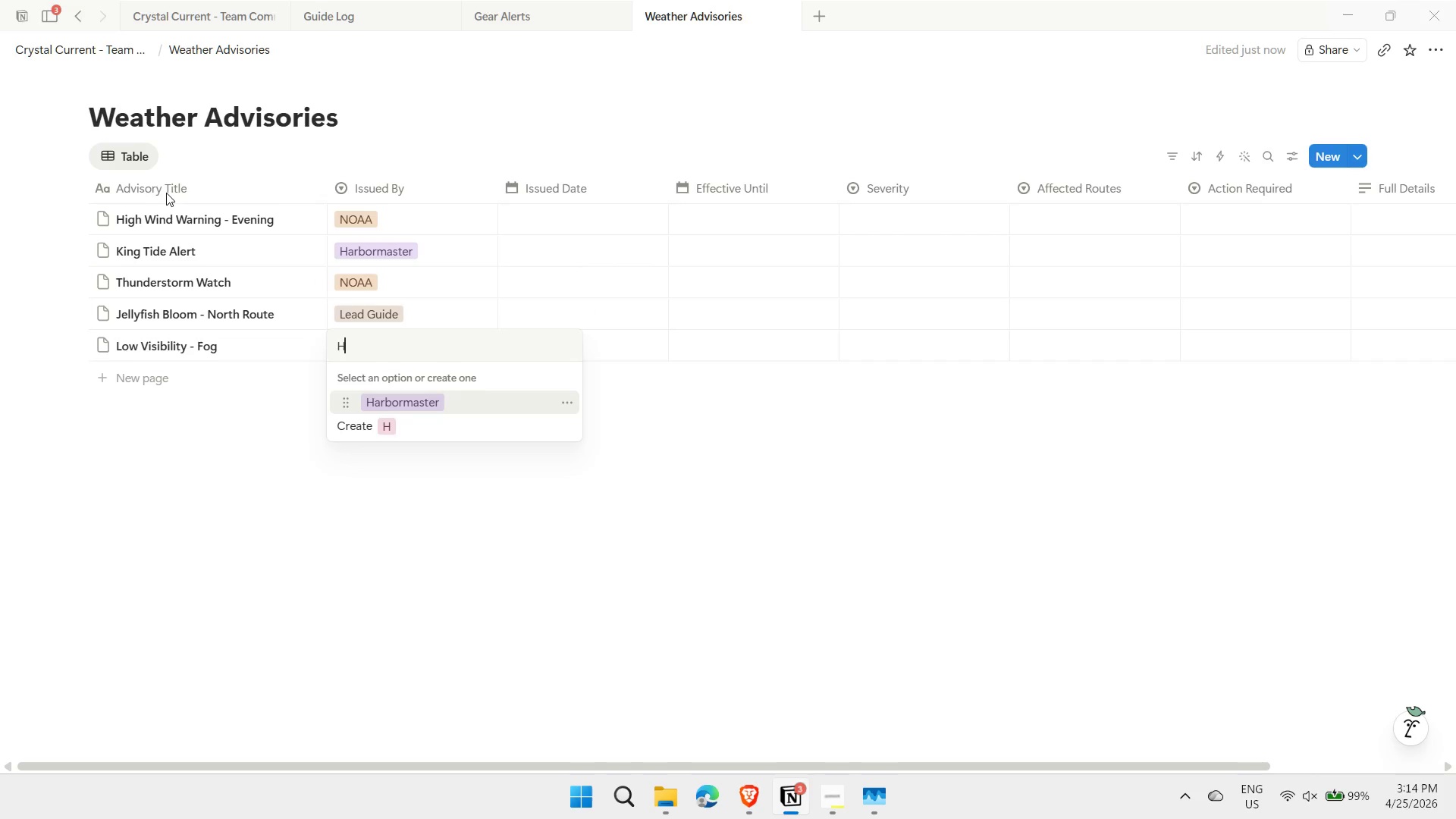 
key(Enter)
 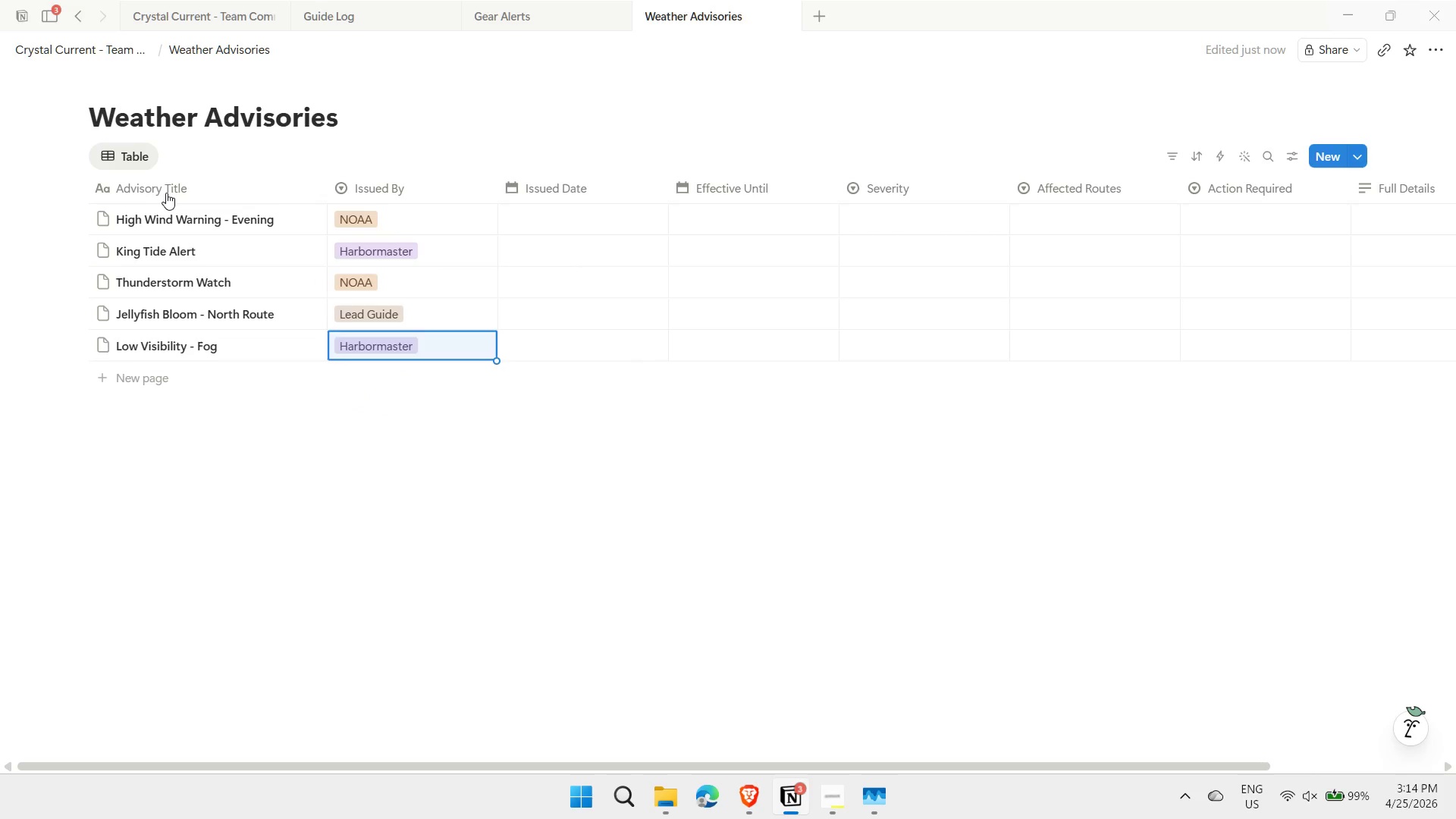 
key(ArrowRight)
 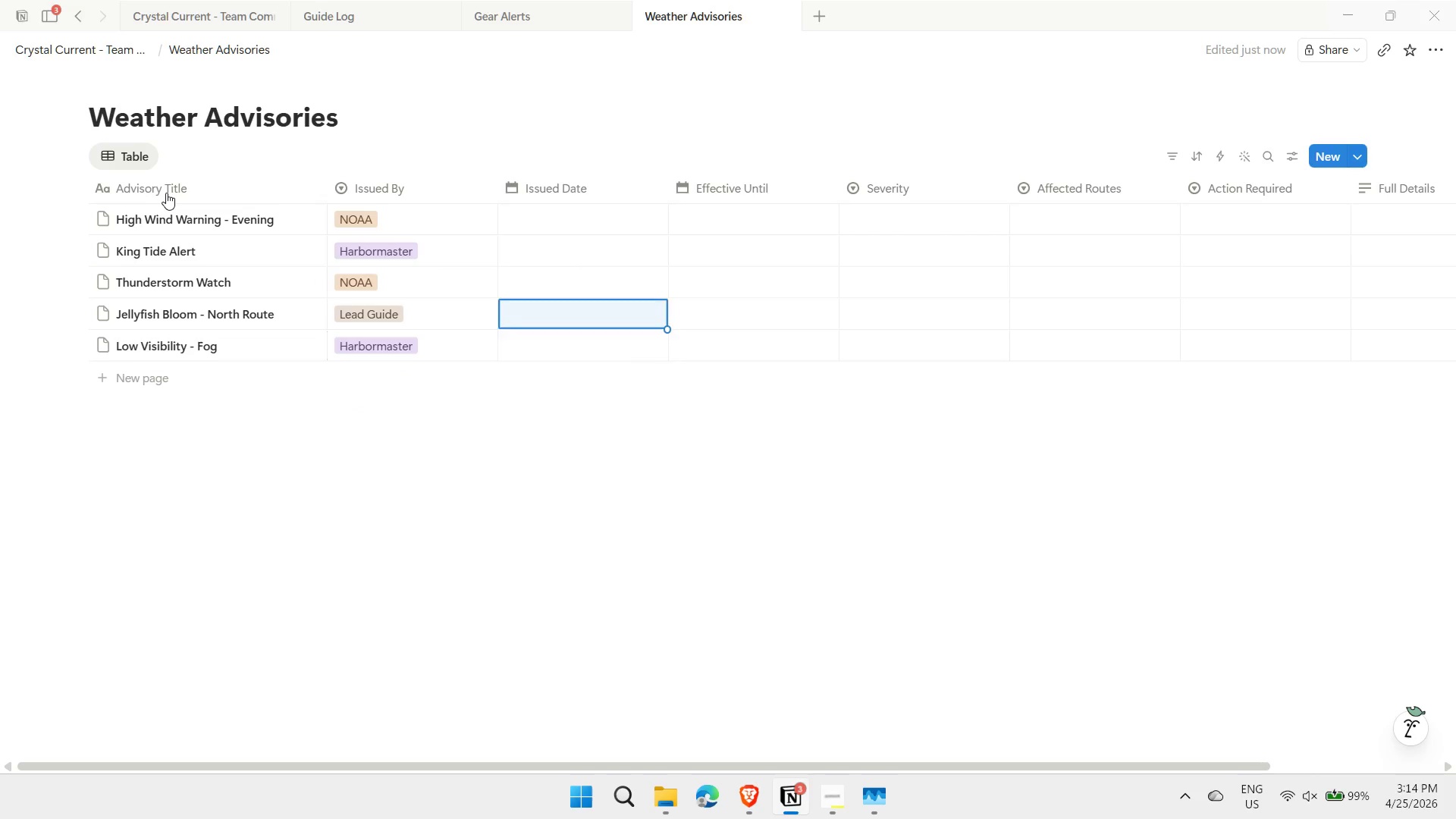 
key(ArrowUp)
 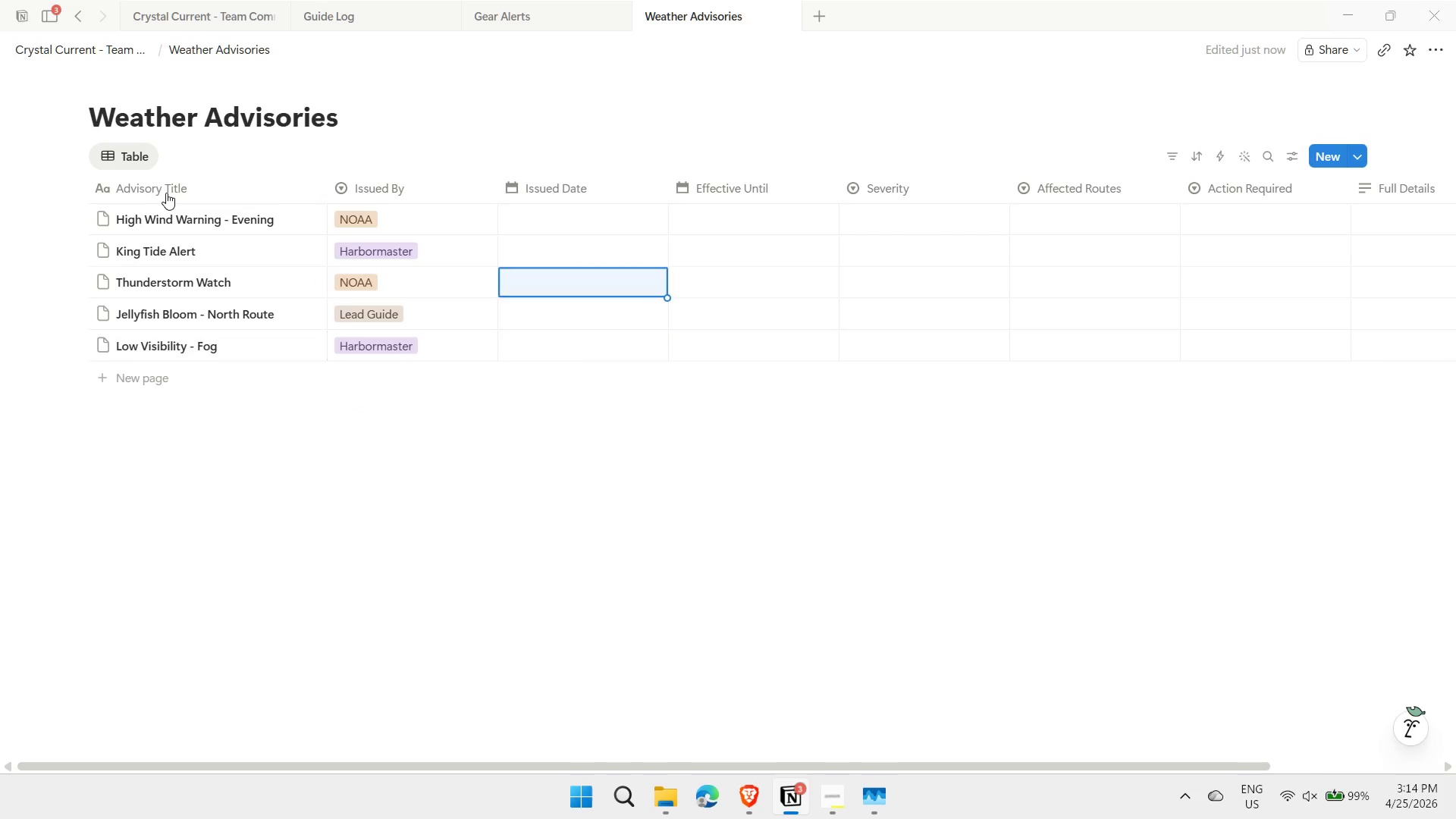 
key(ArrowUp)
 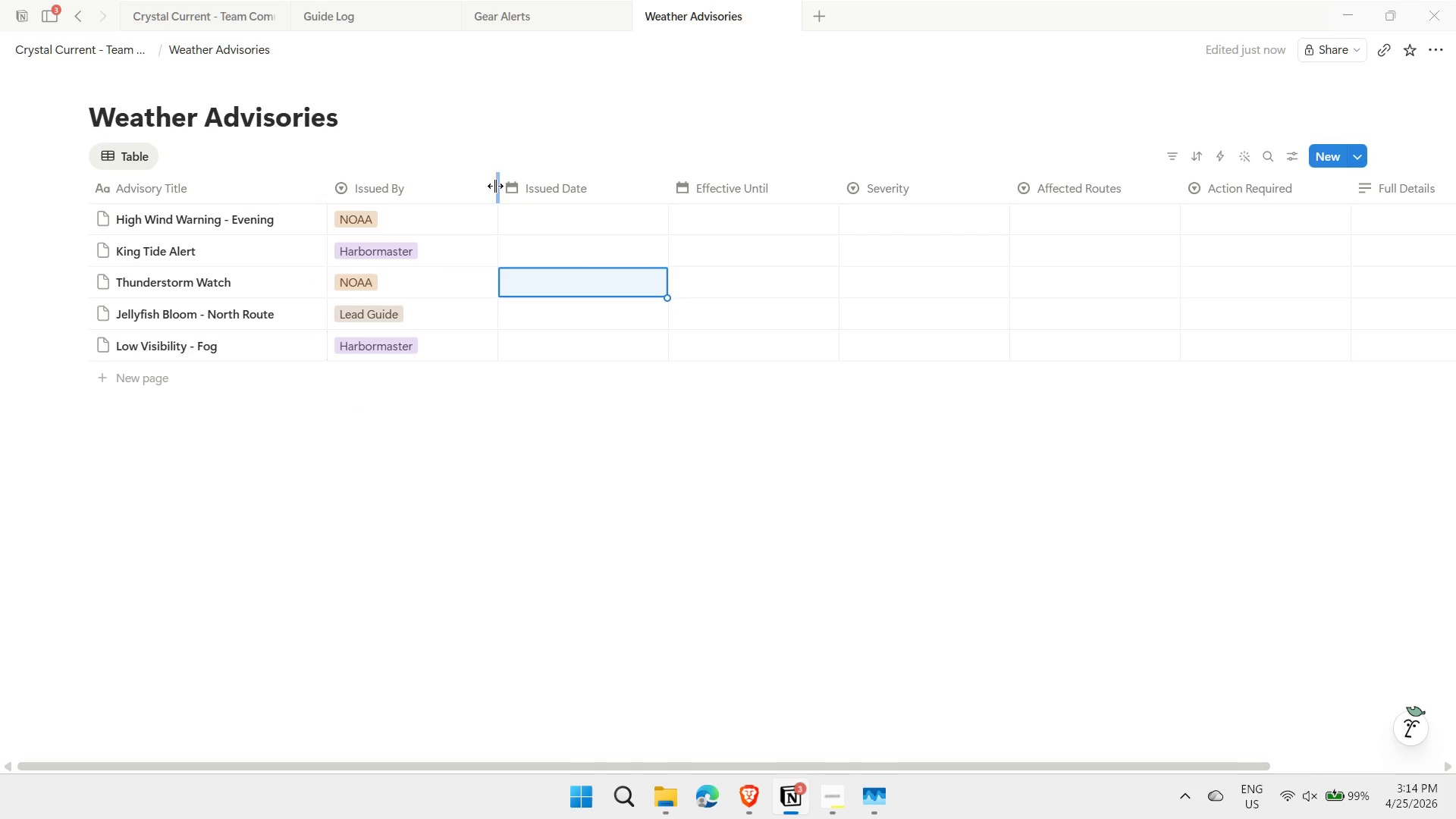 
left_click_drag(start_coordinate=[495, 185], to_coordinate=[445, 188])
 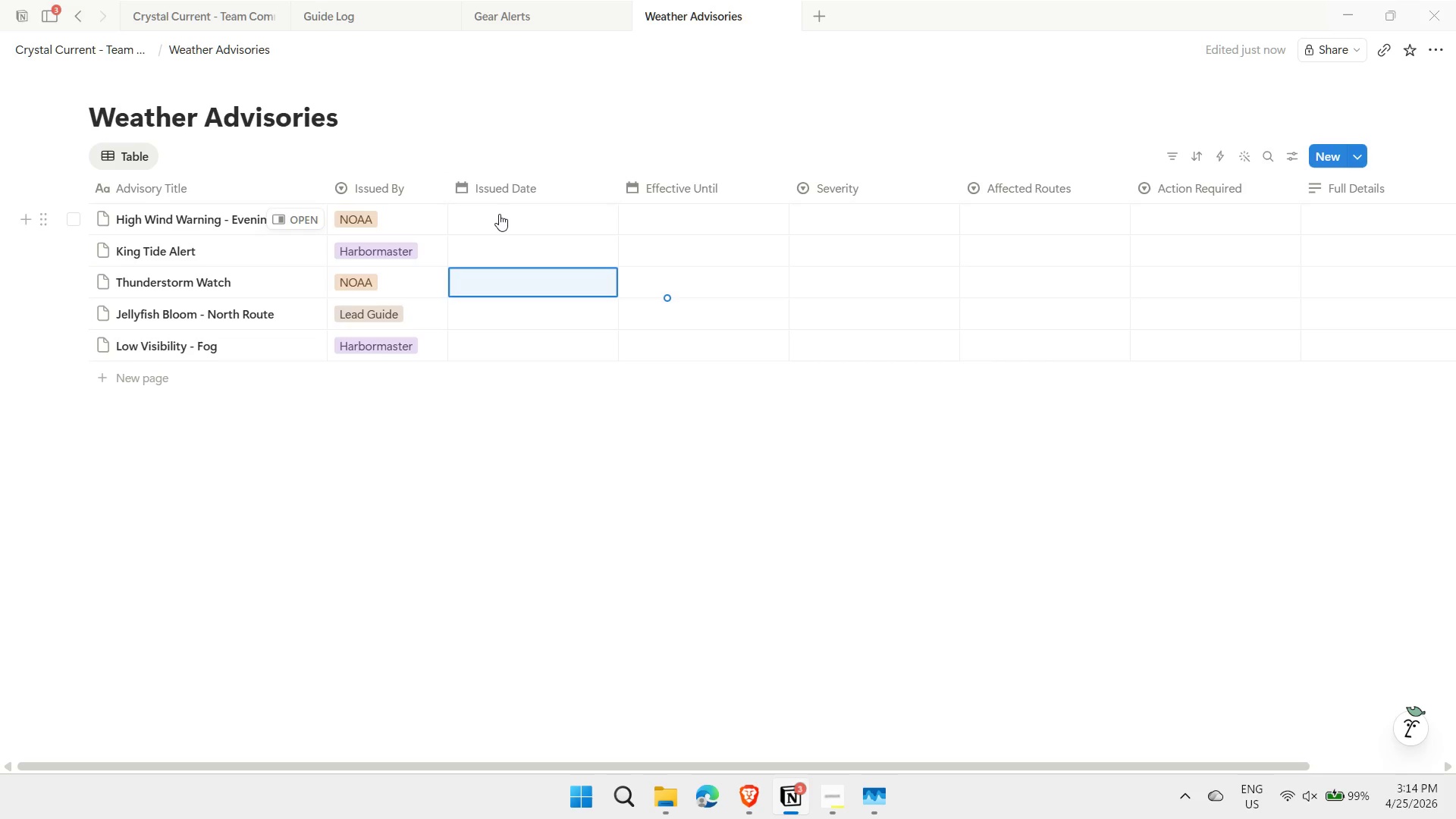 
left_click([499, 214])
 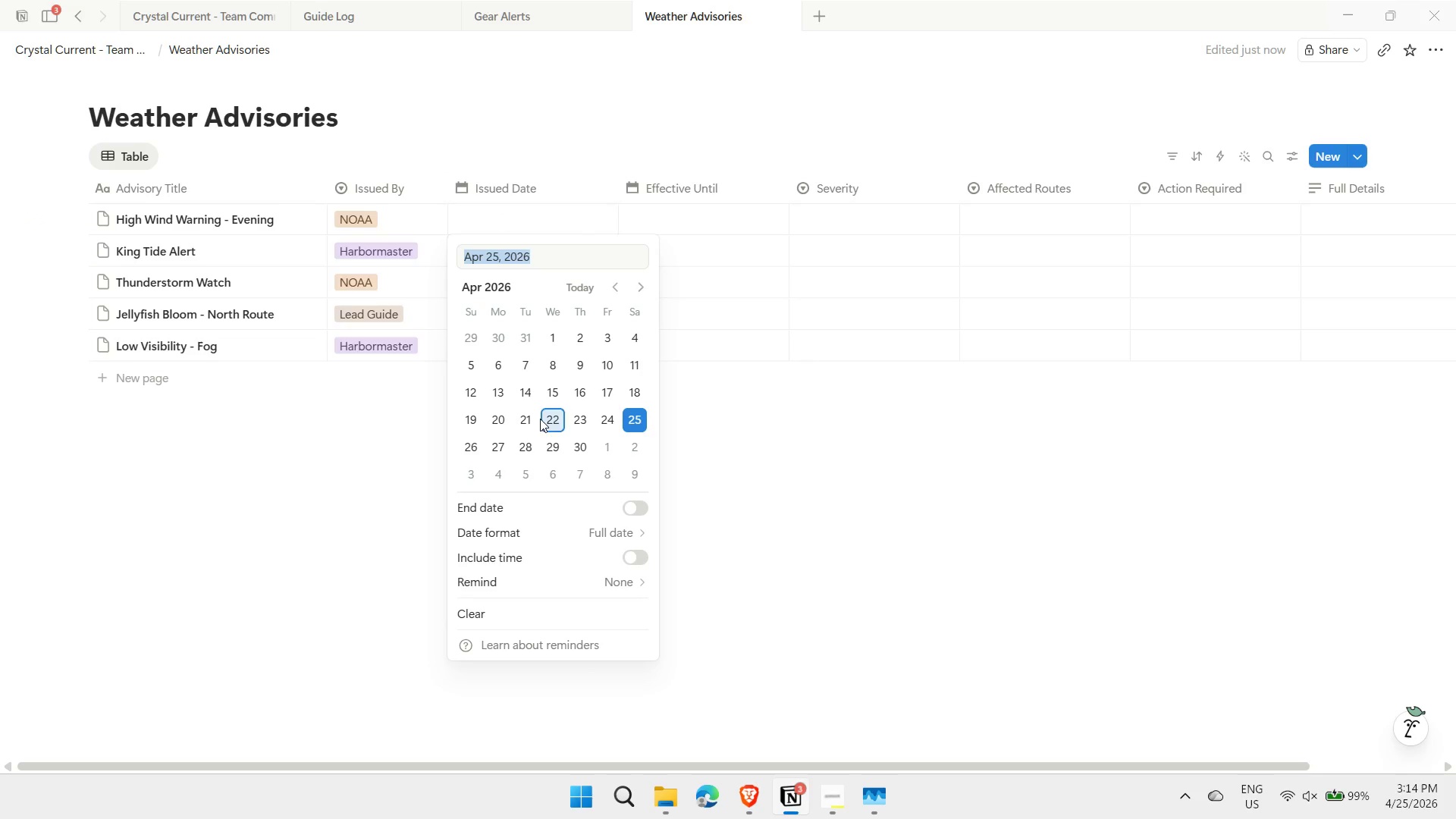 
left_click([478, 444])
 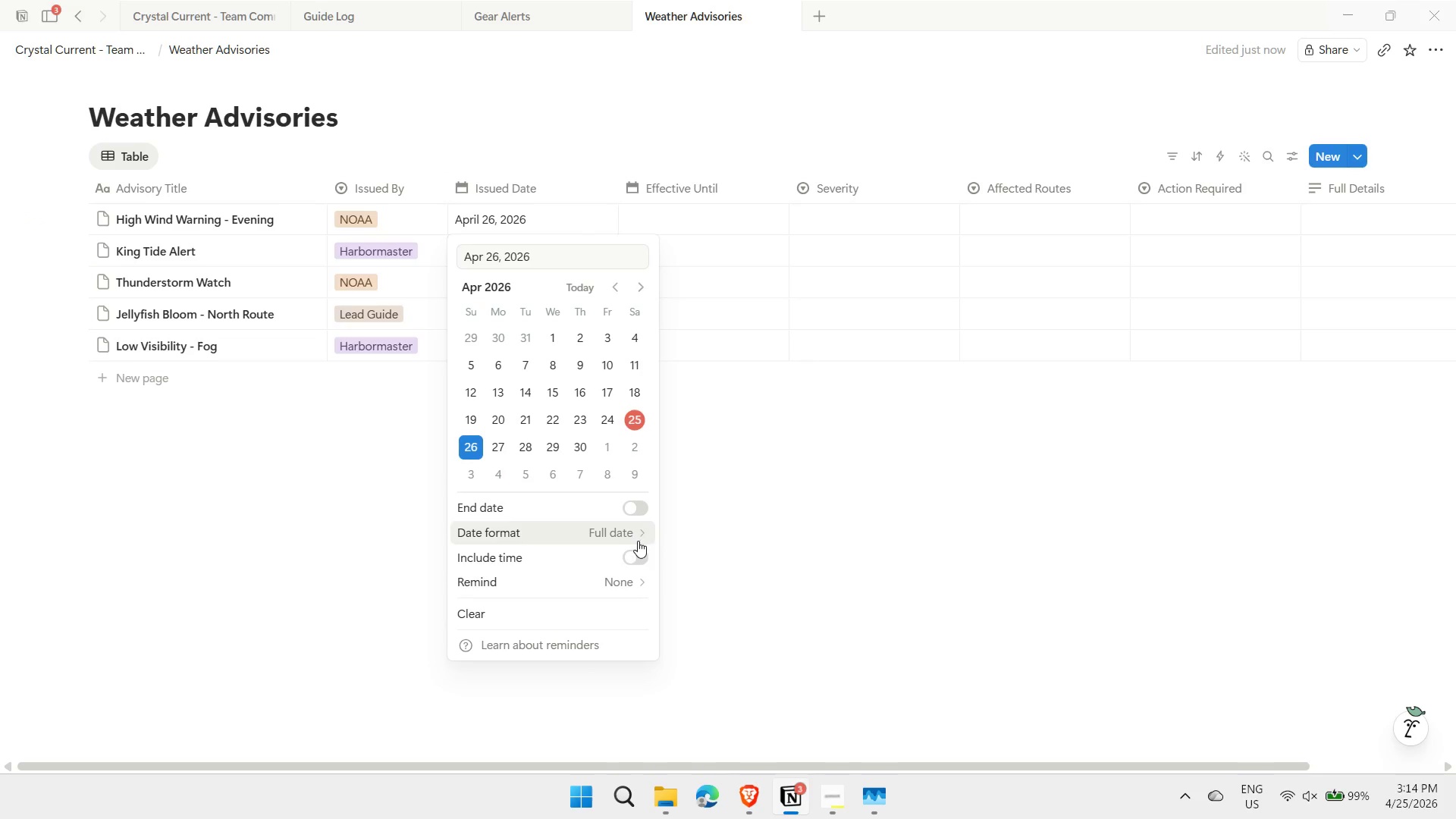 
left_click([636, 558])
 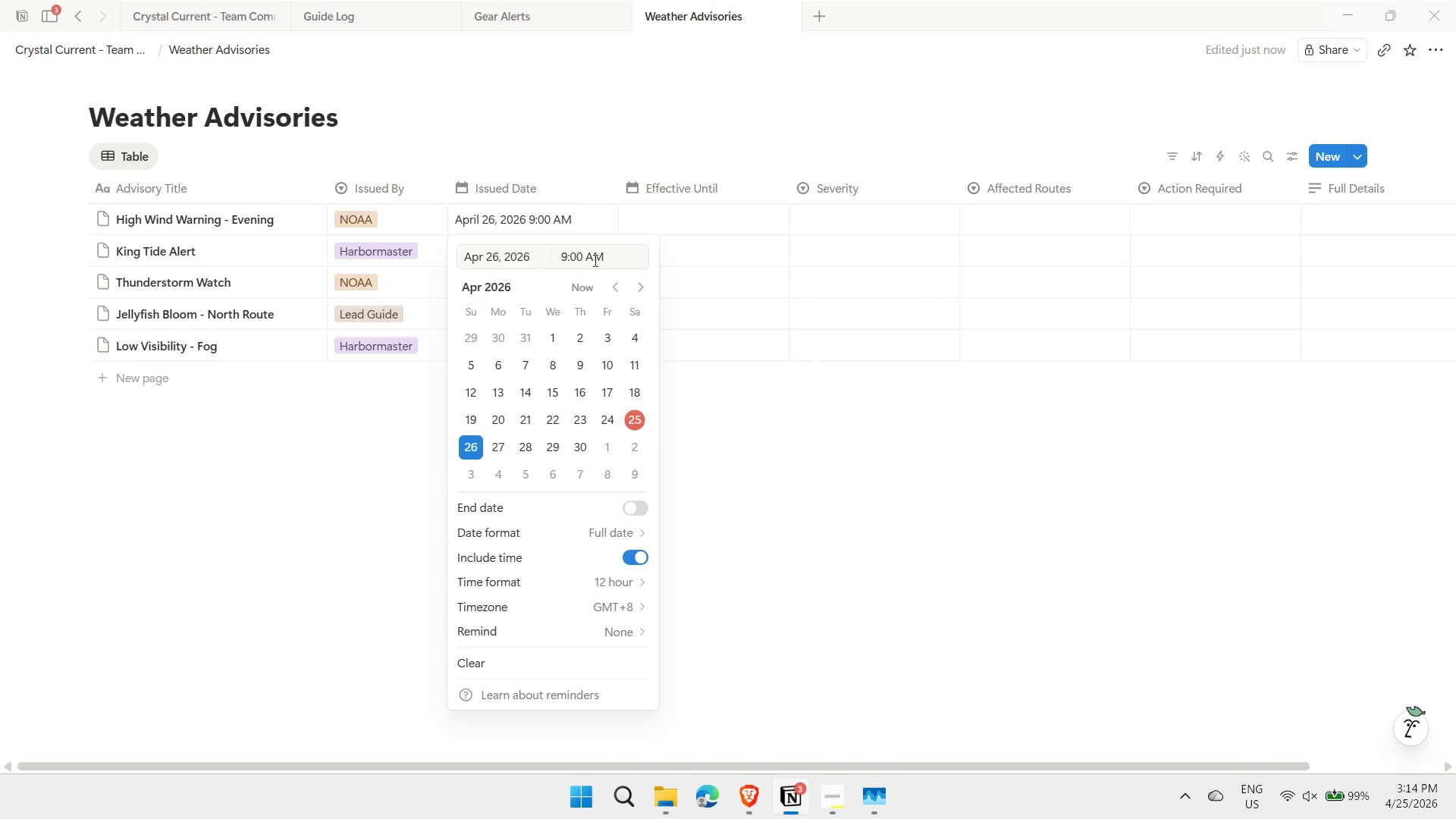 
left_click_drag(start_coordinate=[567, 258], to_coordinate=[561, 258])
 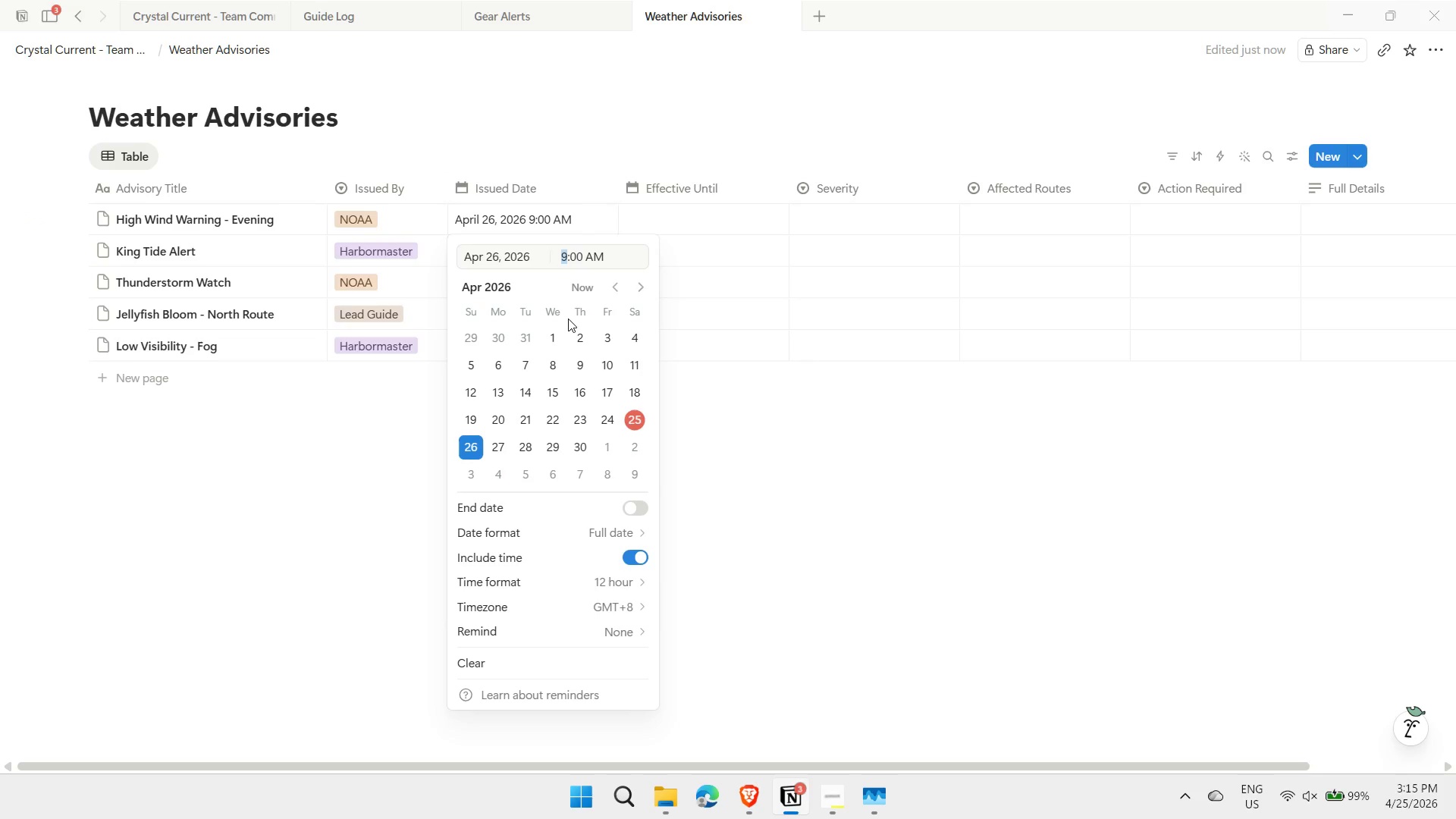 
type(29)
 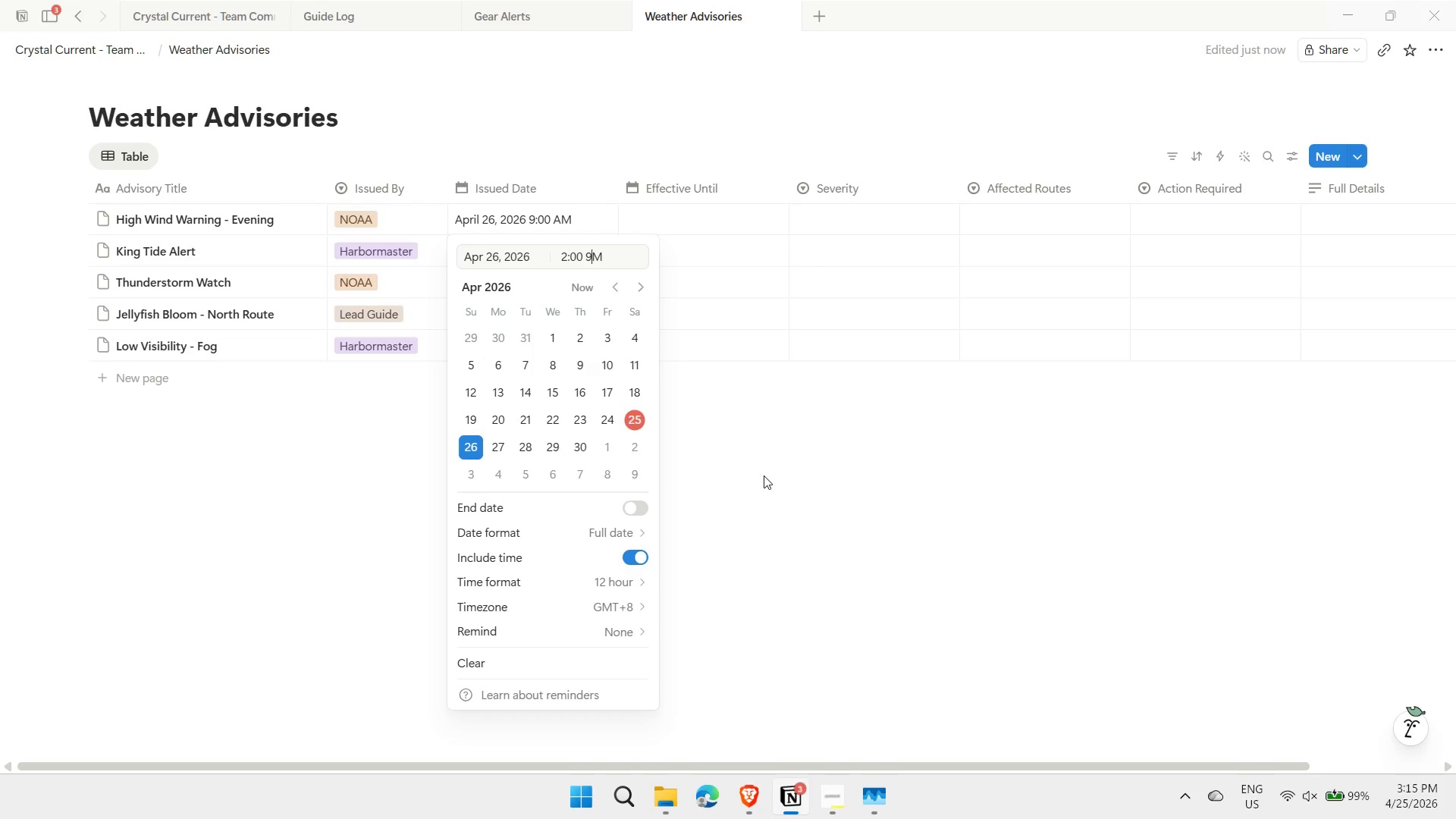 
left_click_drag(start_coordinate=[595, 253], to_coordinate=[588, 247])
 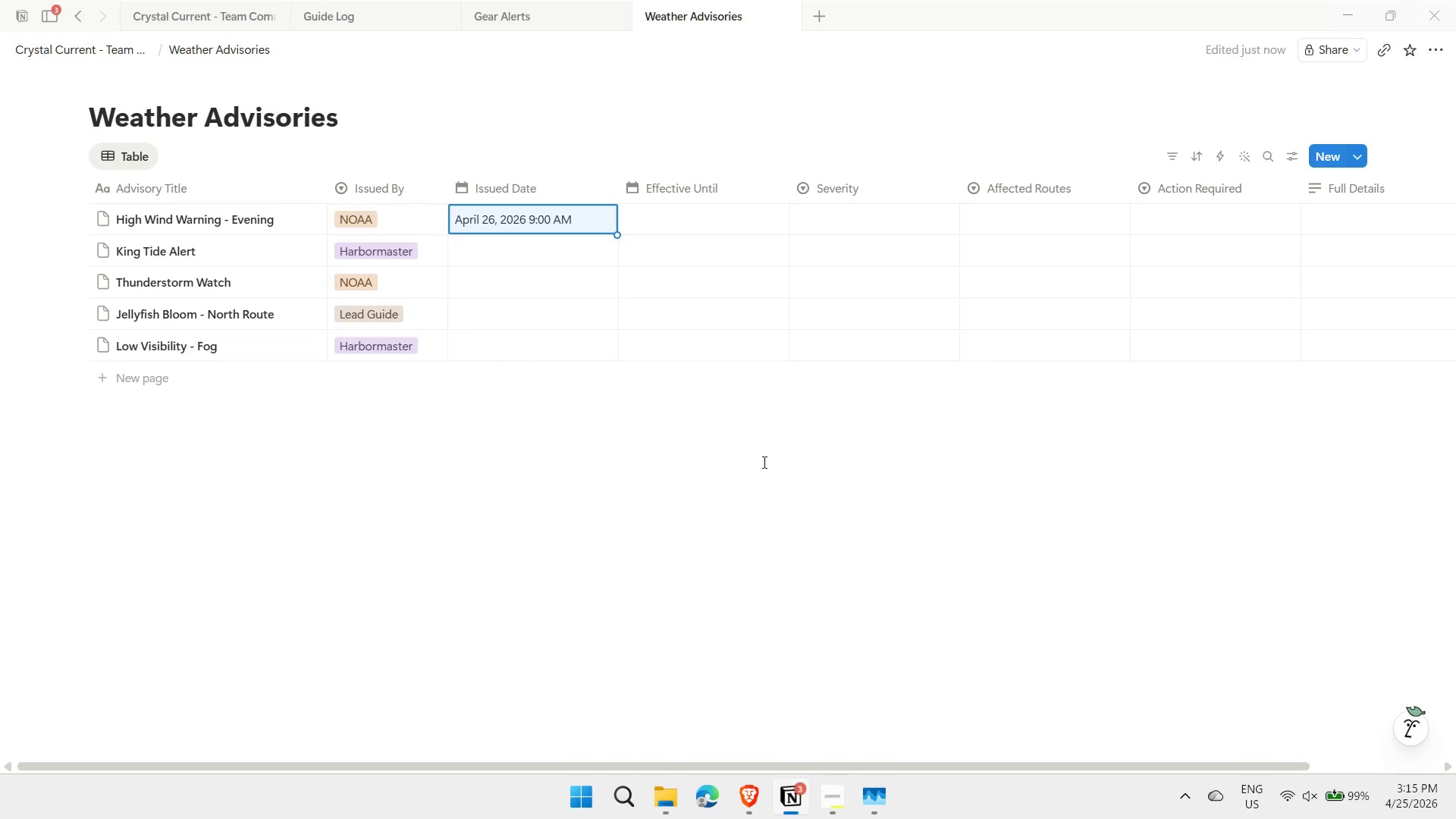 
left_click([549, 215])
 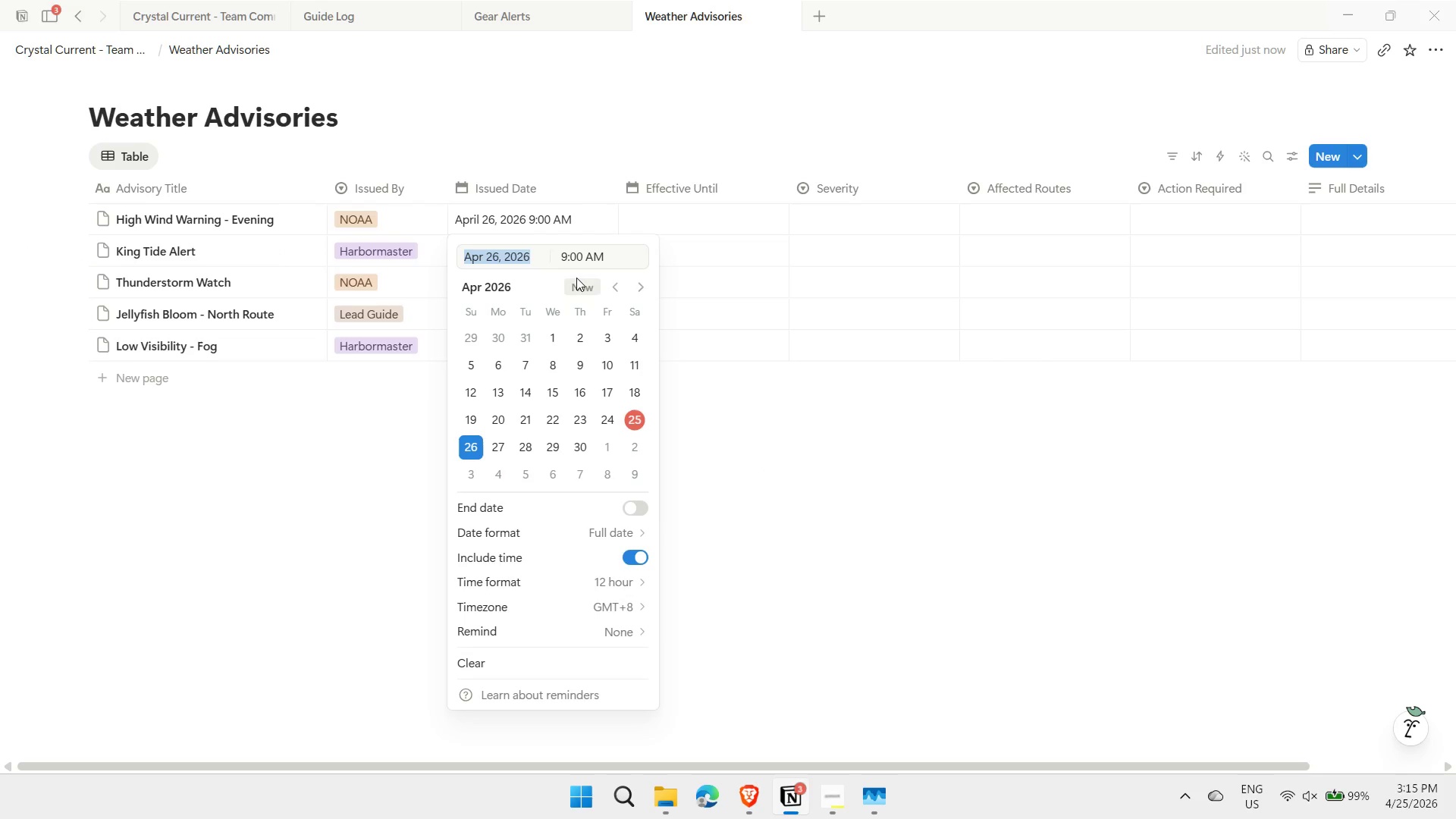 
left_click([792, 457])
 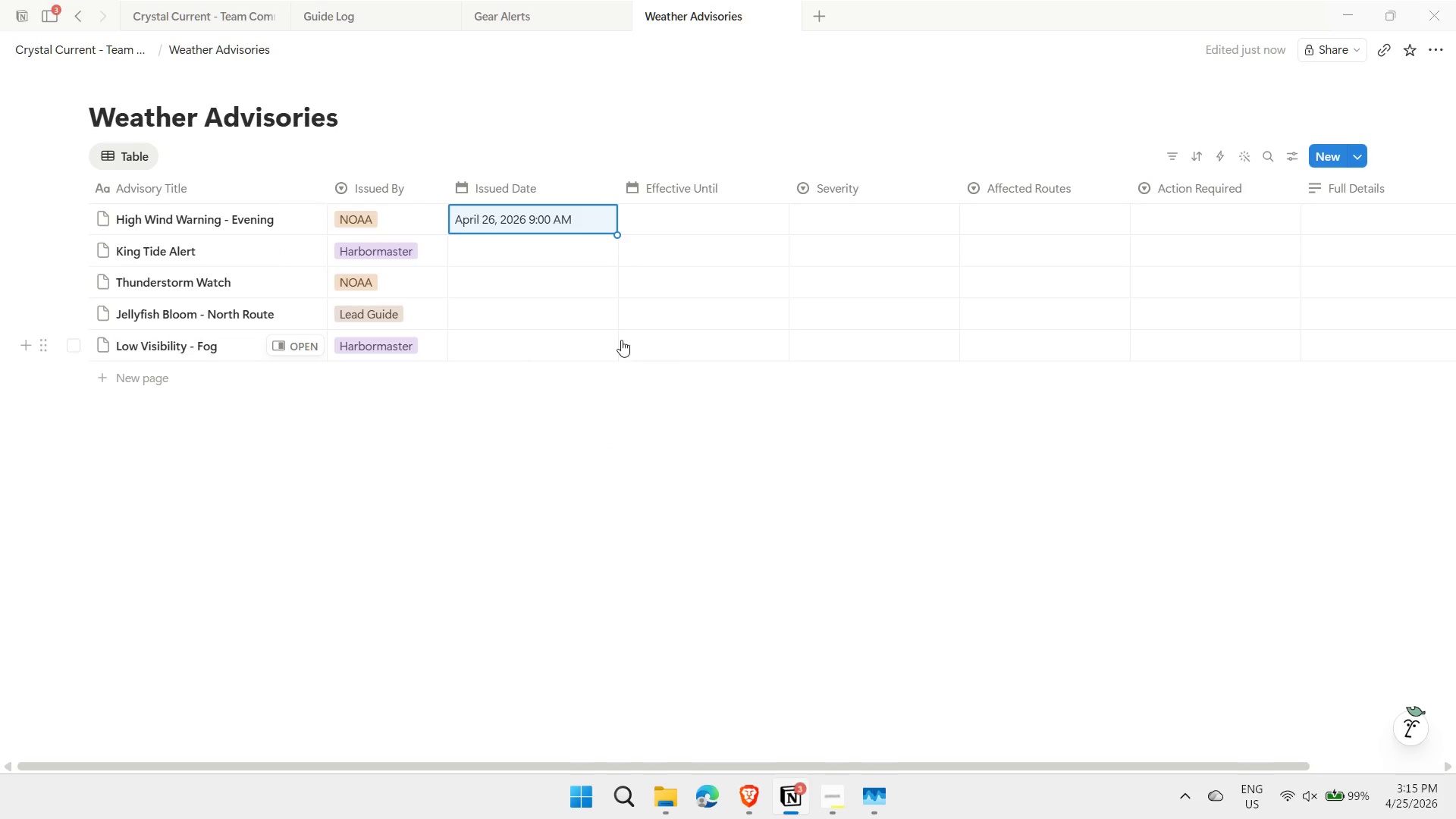 
left_click([540, 251])
 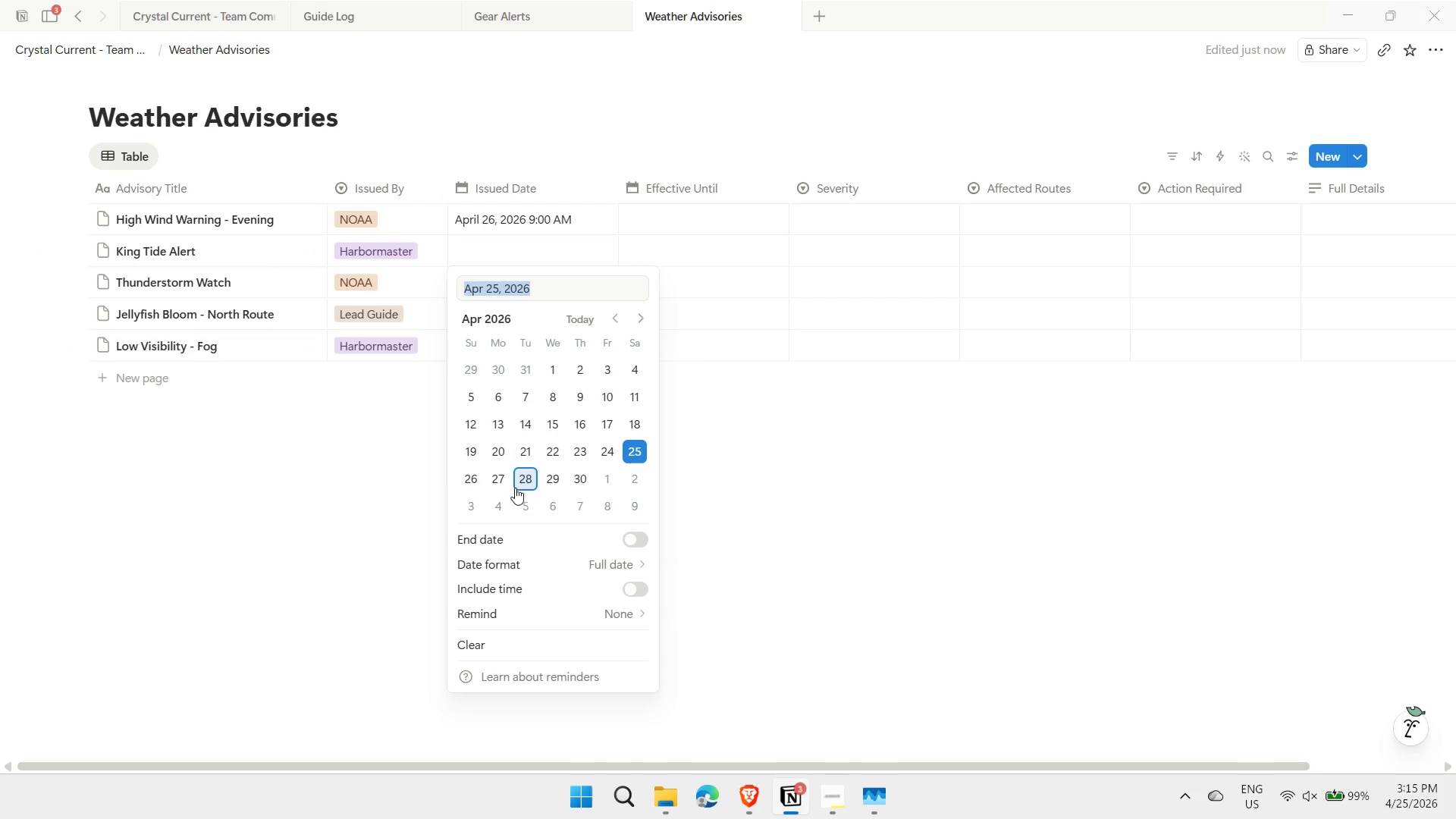 
left_click([500, 481])
 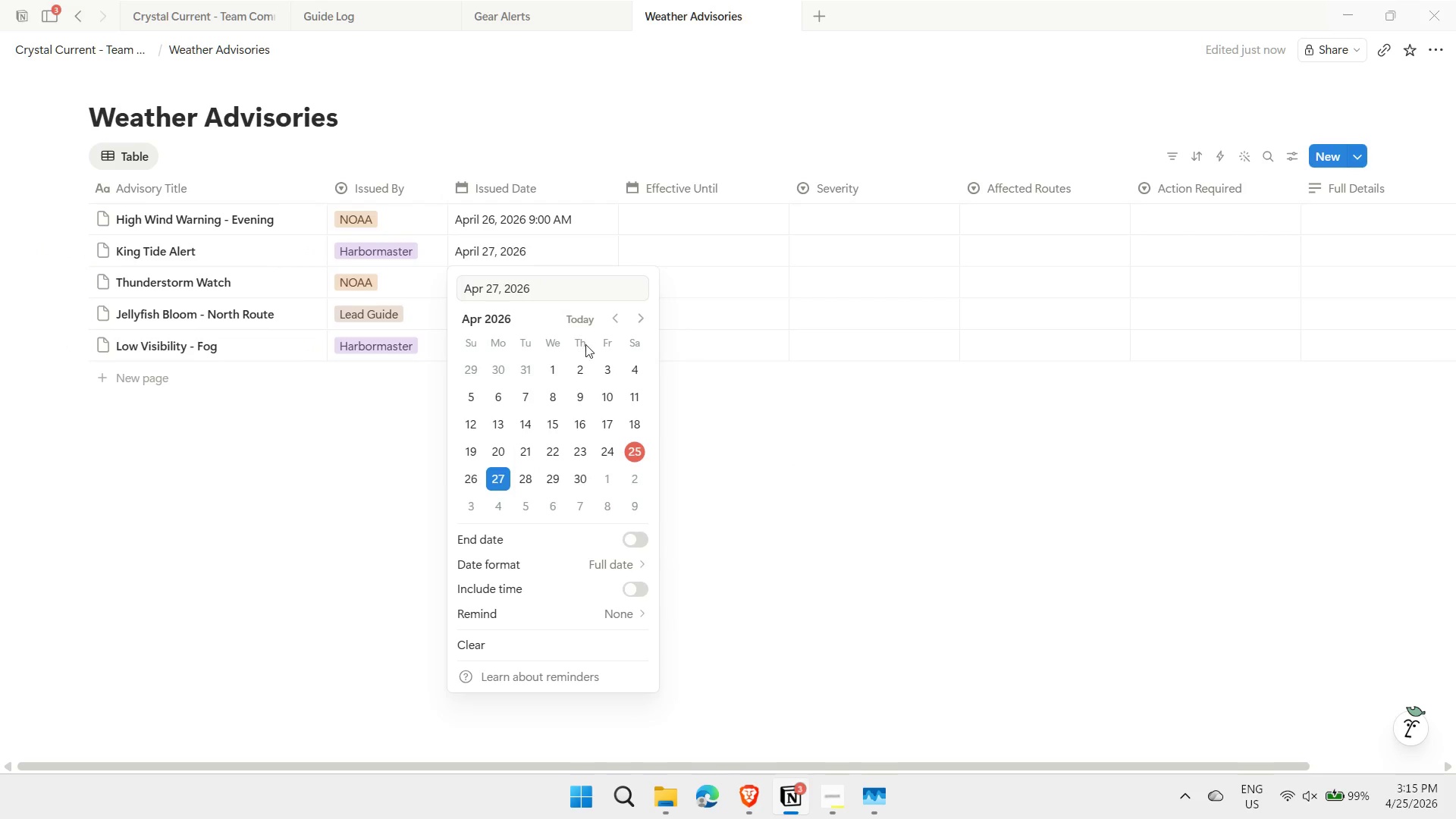 
left_click([633, 591])
 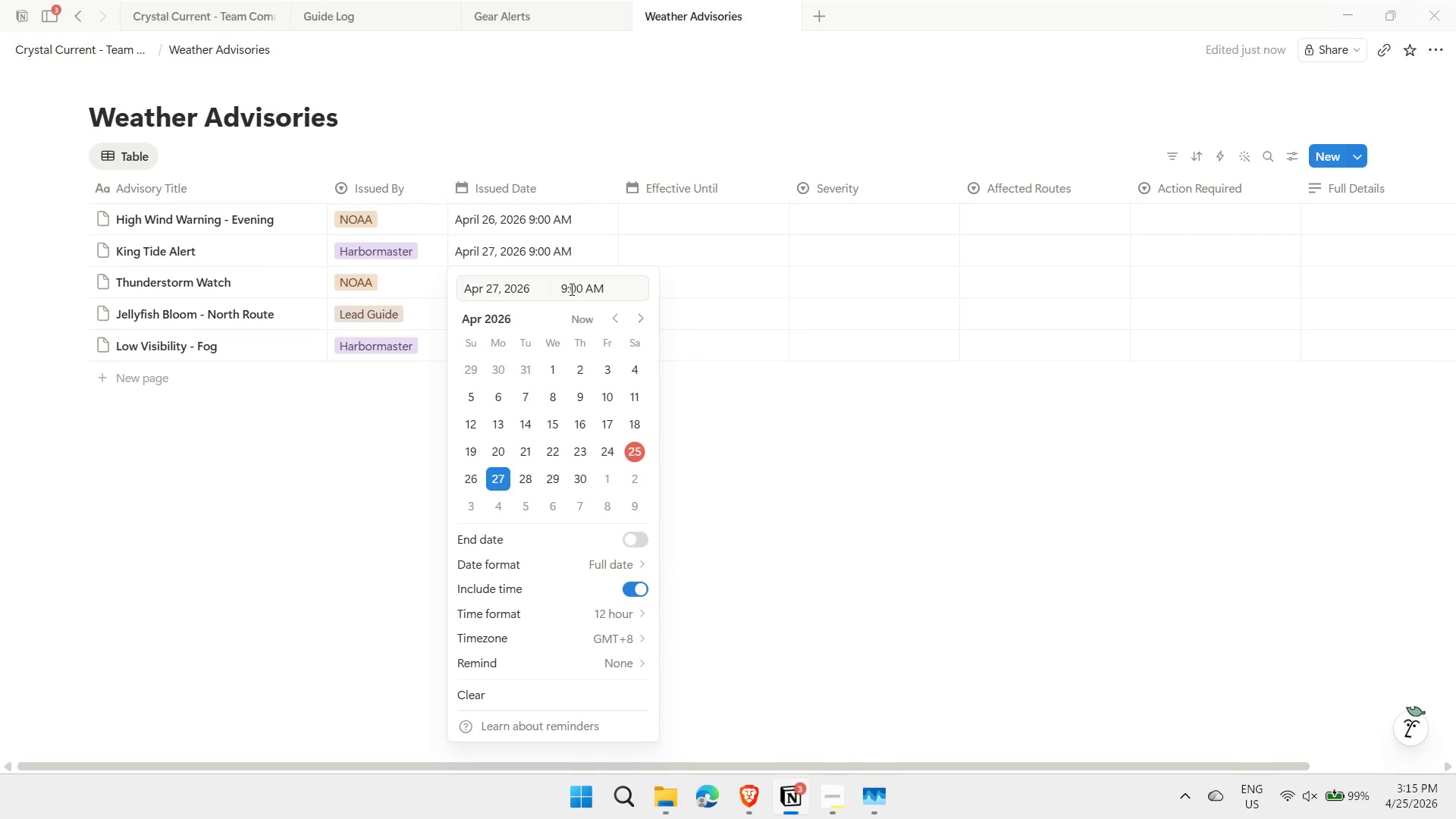 
left_click_drag(start_coordinate=[565, 288], to_coordinate=[558, 286])
 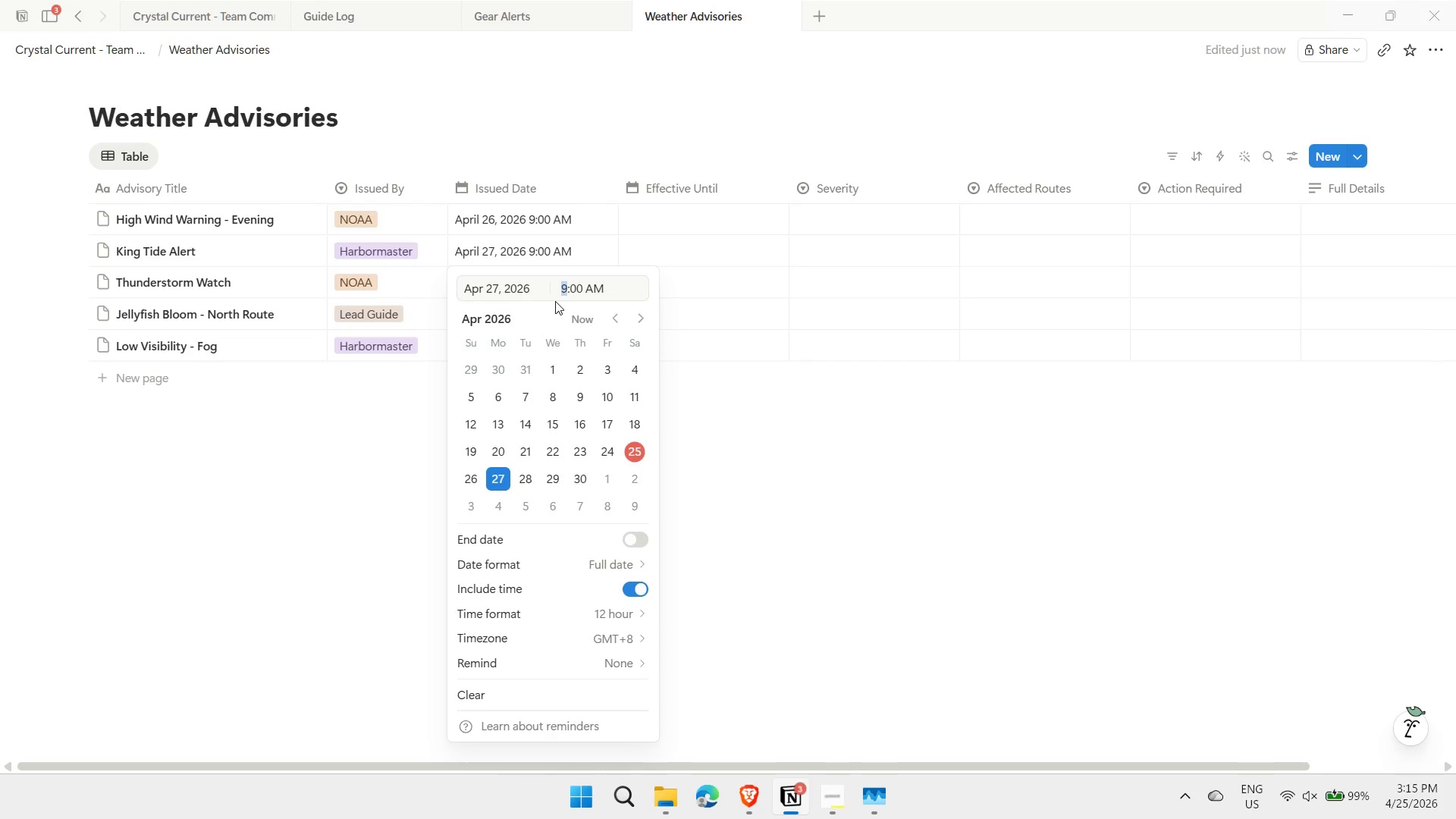 
key(8)
 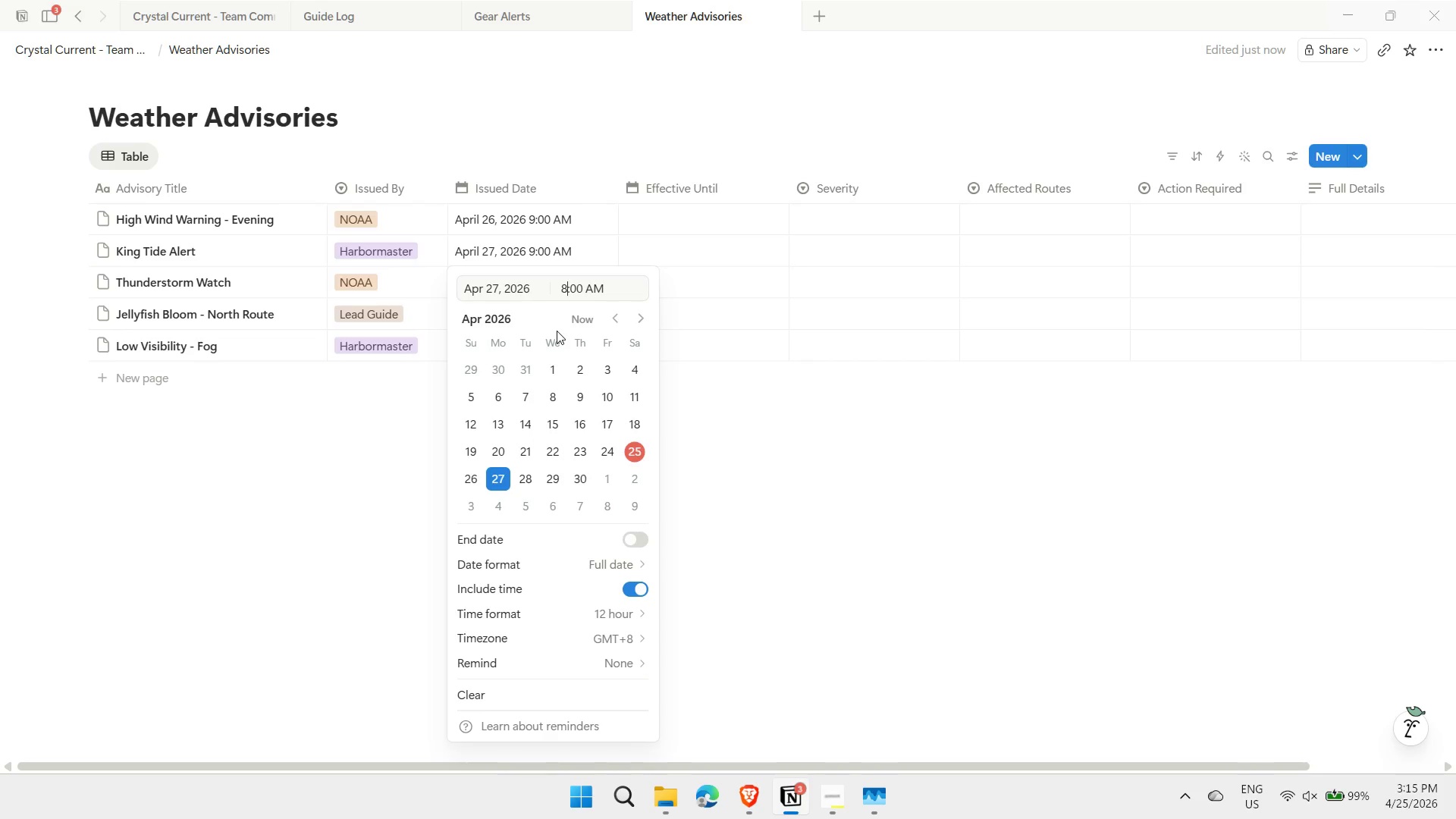 
key(Enter)
 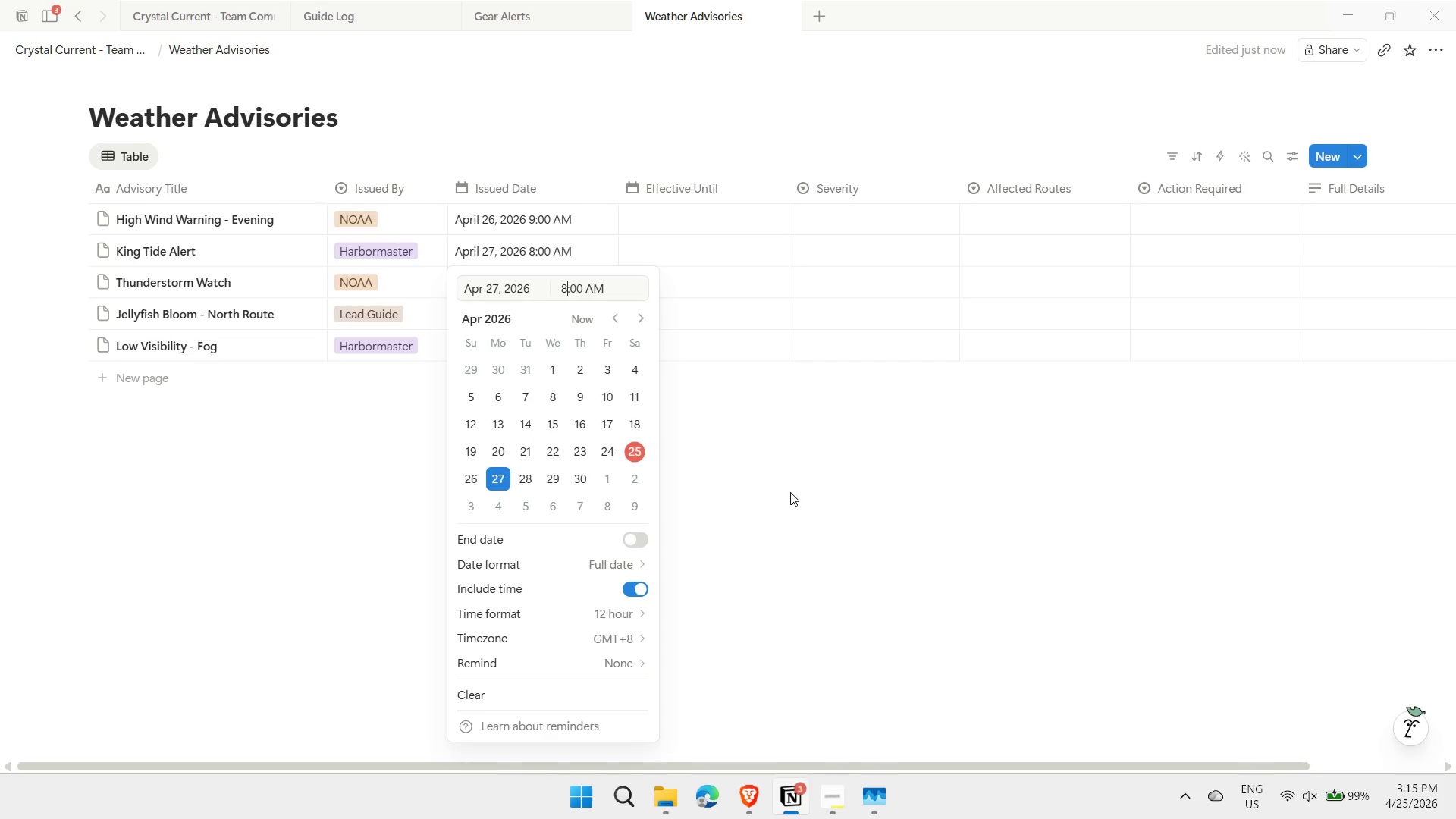 
left_click([790, 491])
 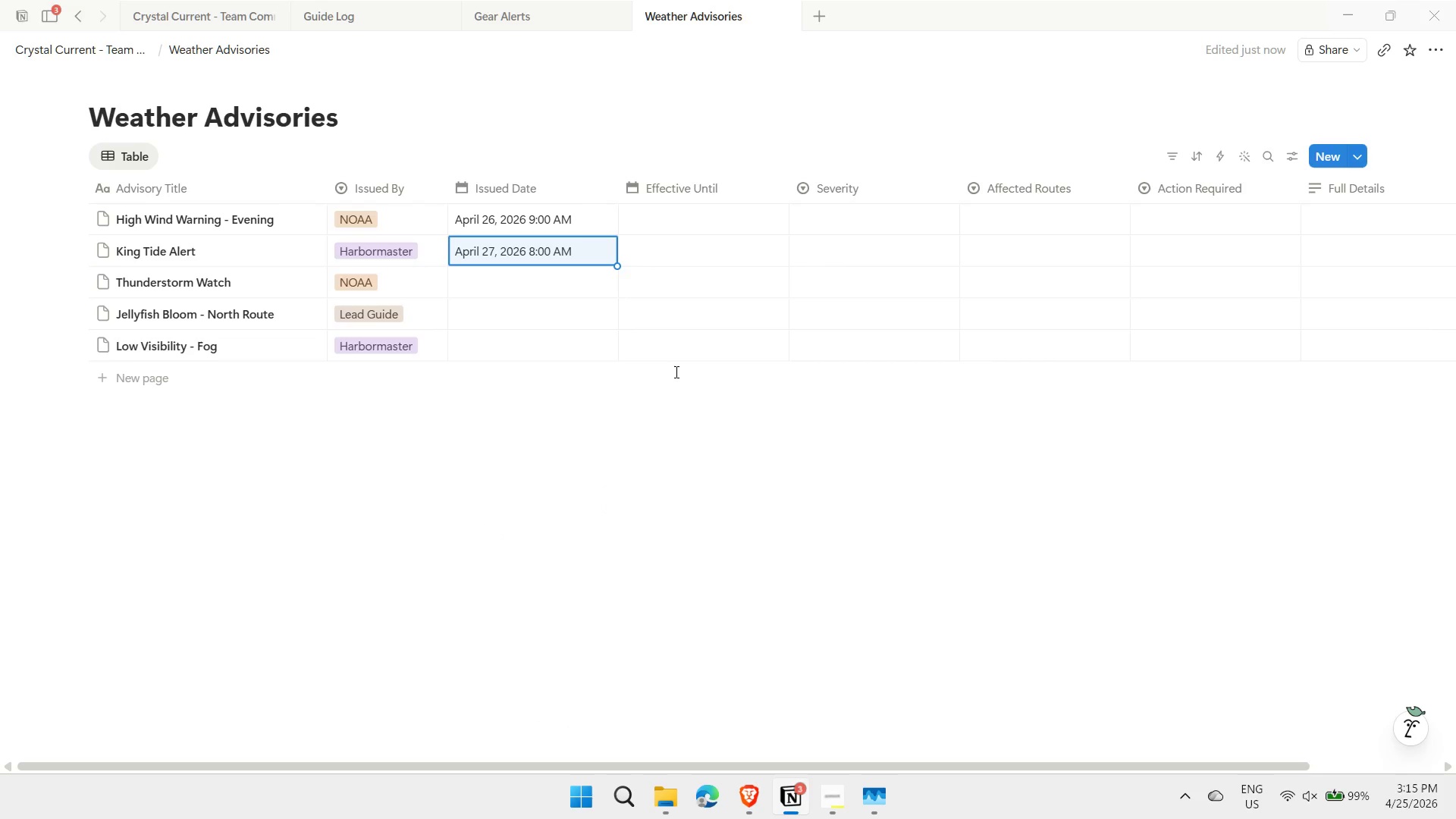 
left_click([514, 286])
 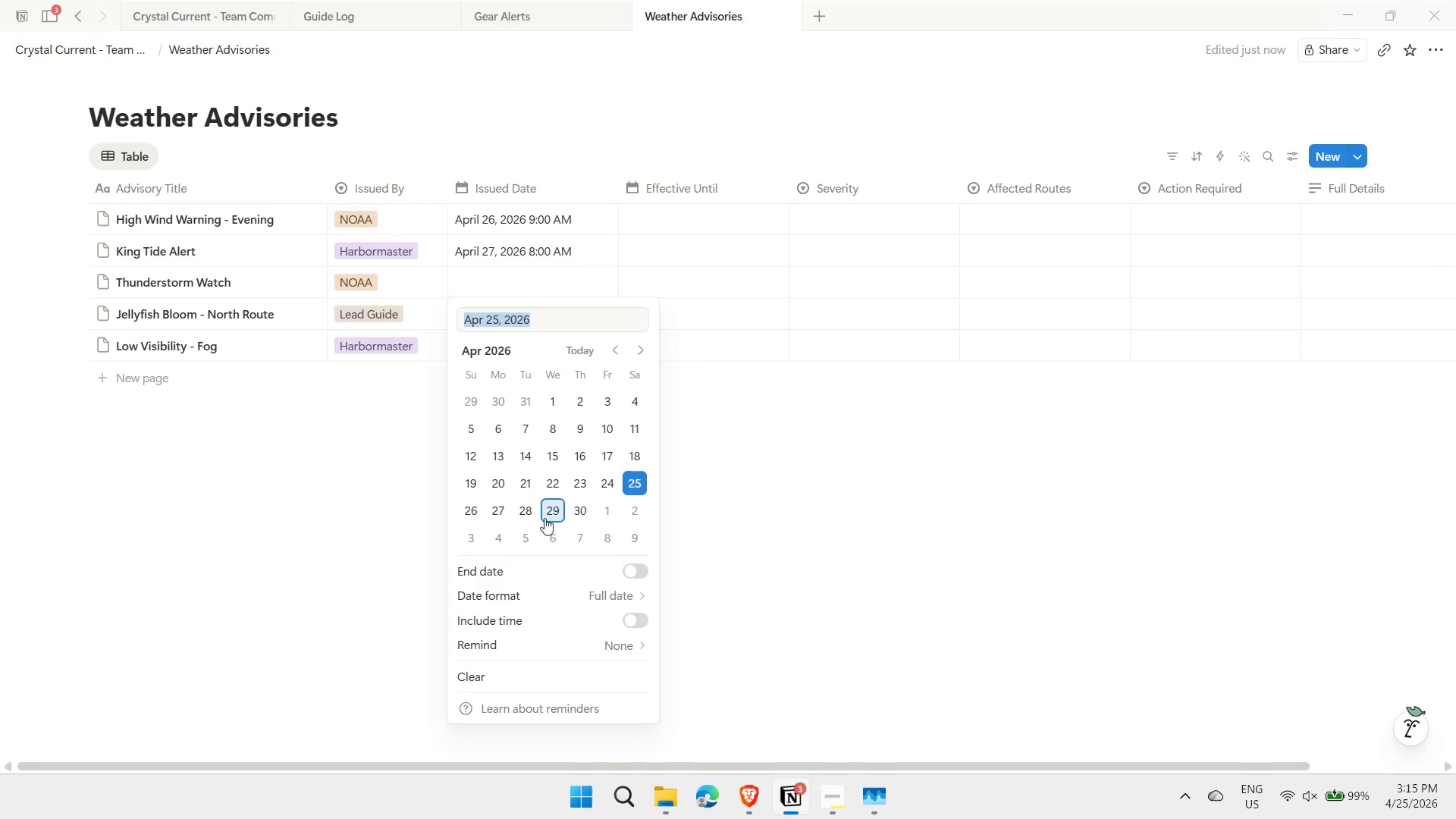 
left_click([535, 516])
 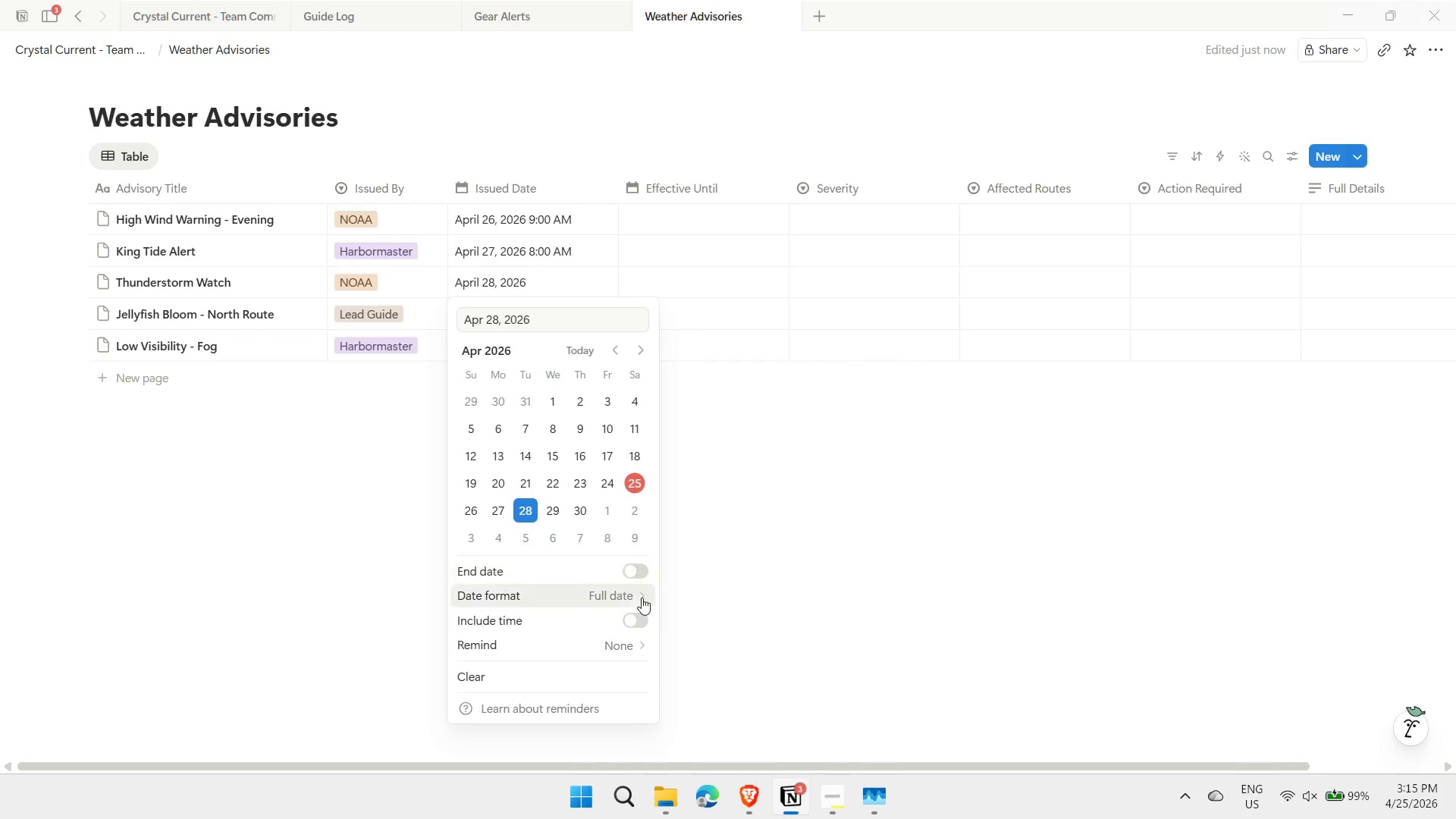 
left_click([642, 620])
 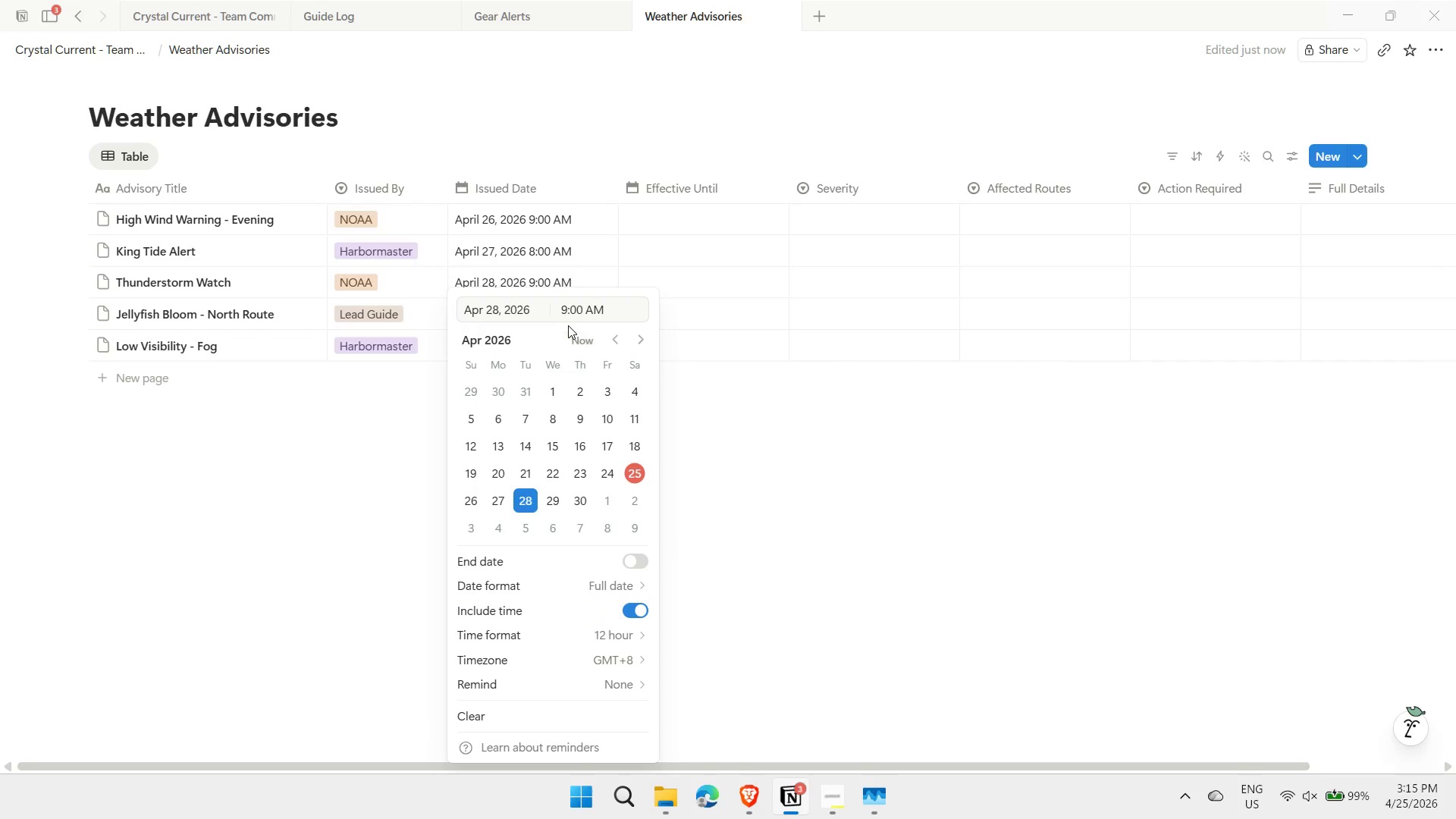 
left_click_drag(start_coordinate=[566, 315], to_coordinate=[558, 309])
 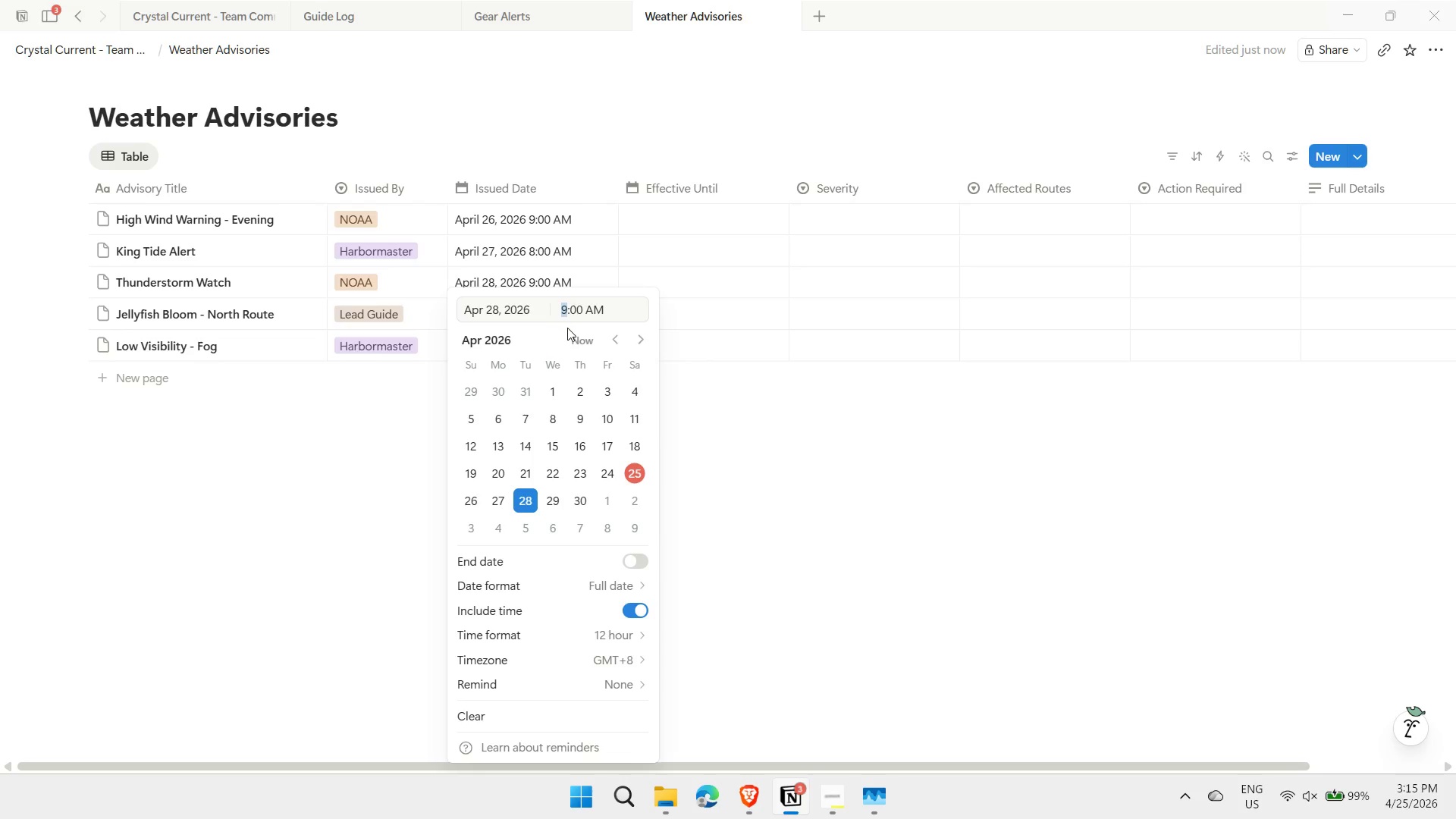 
type(8p)
 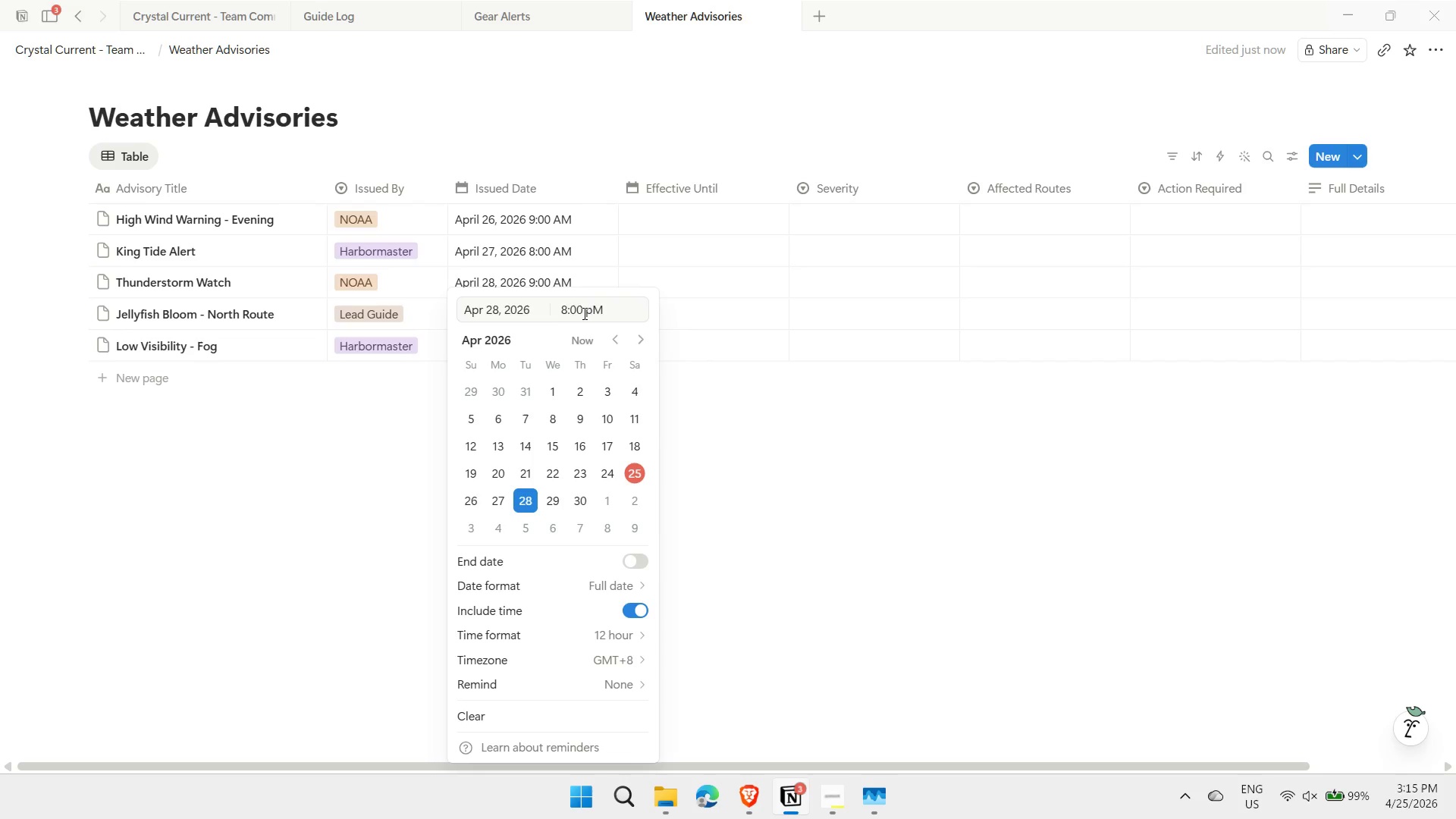 
left_click_drag(start_coordinate=[592, 313], to_coordinate=[588, 309])
 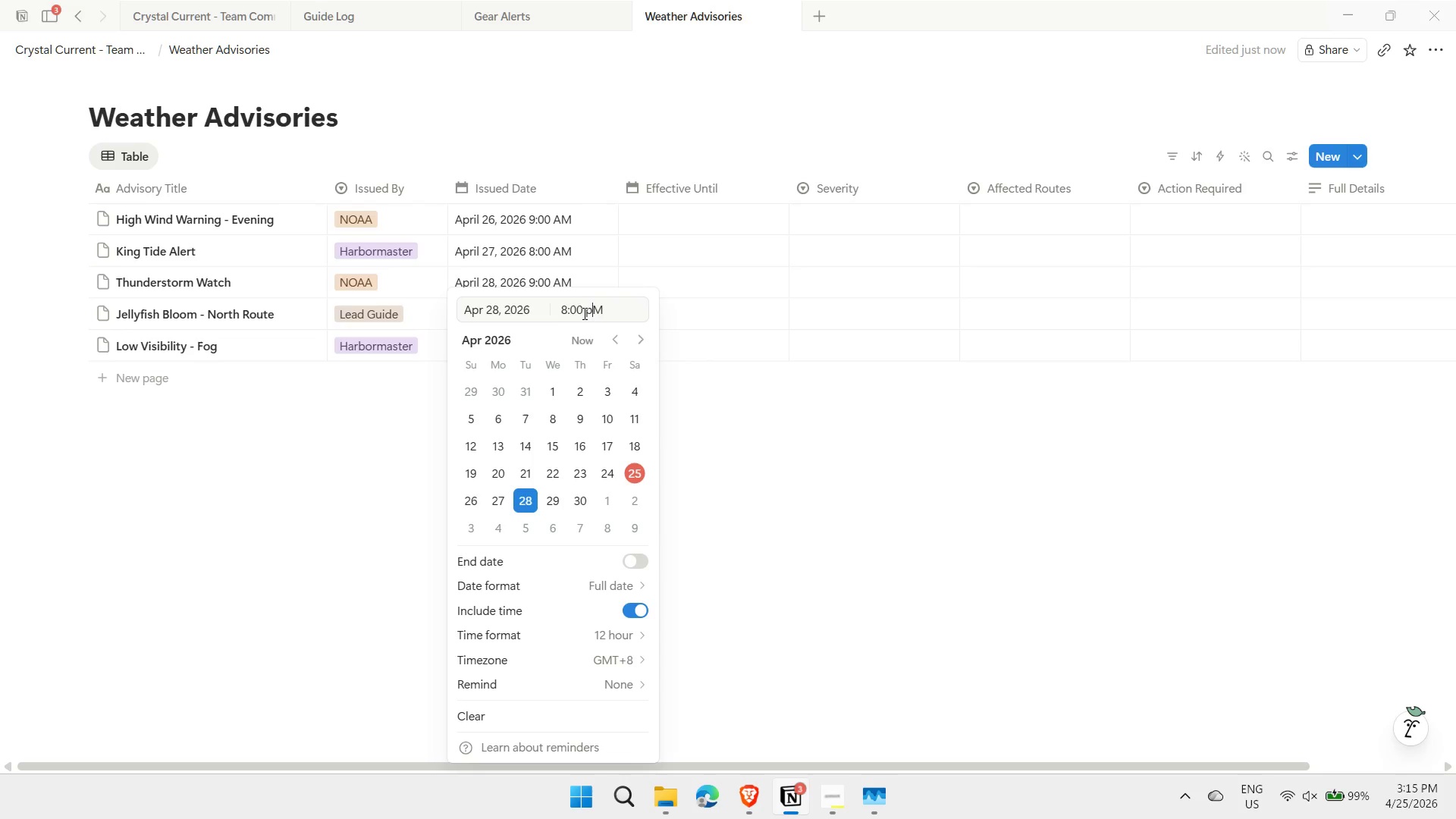 
key(Enter)
 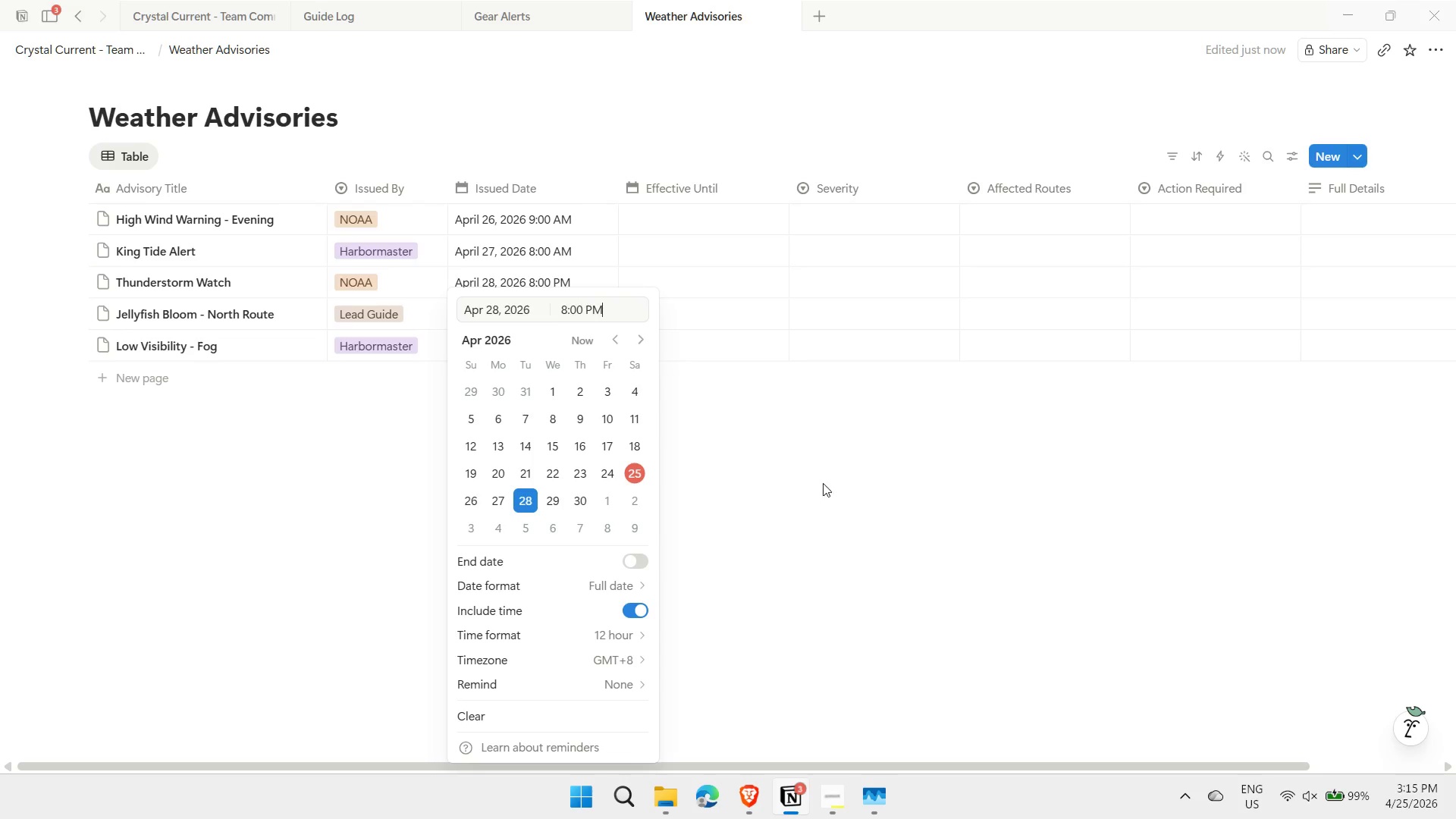 
left_click([827, 504])
 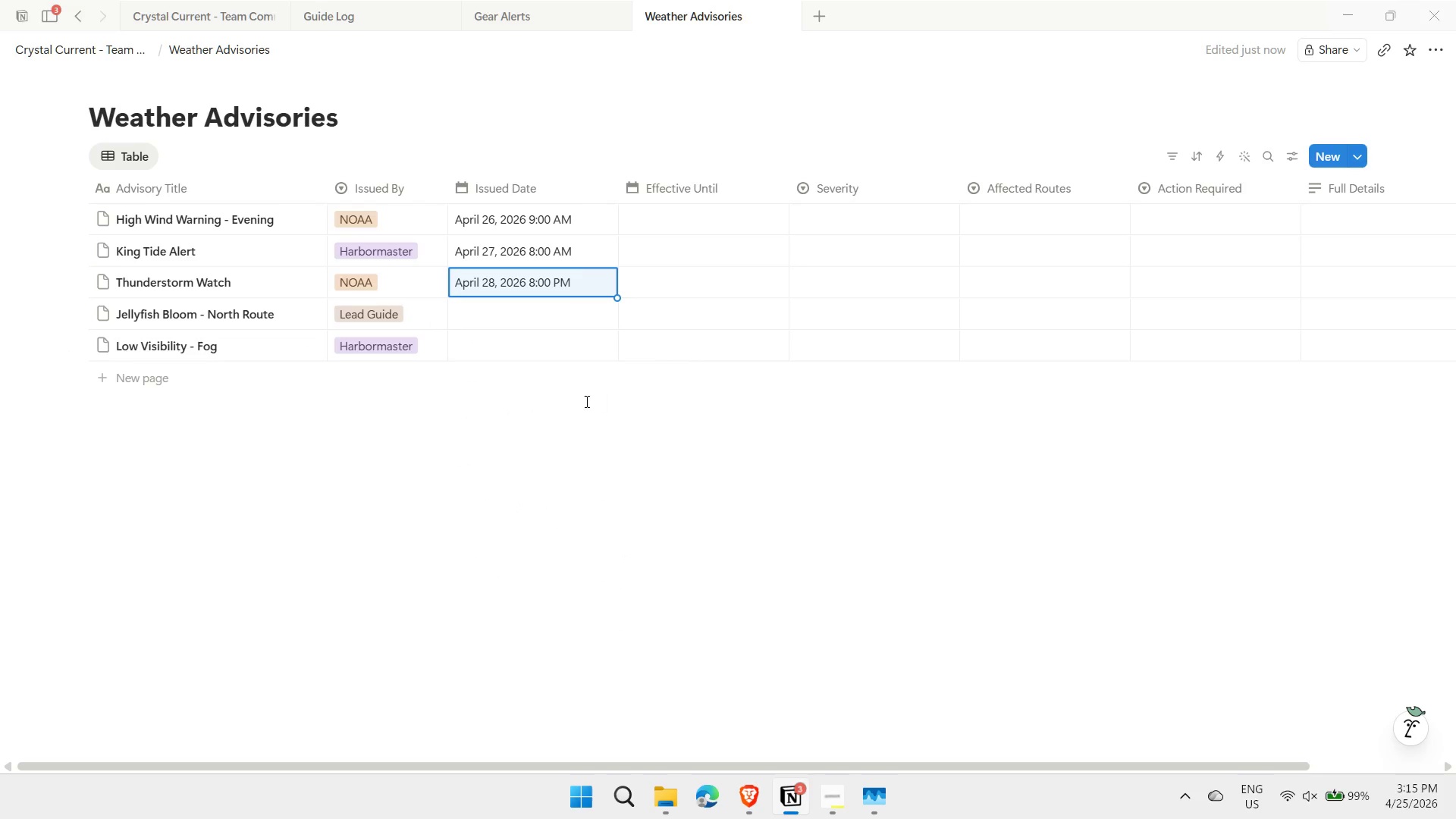 
left_click([554, 322])
 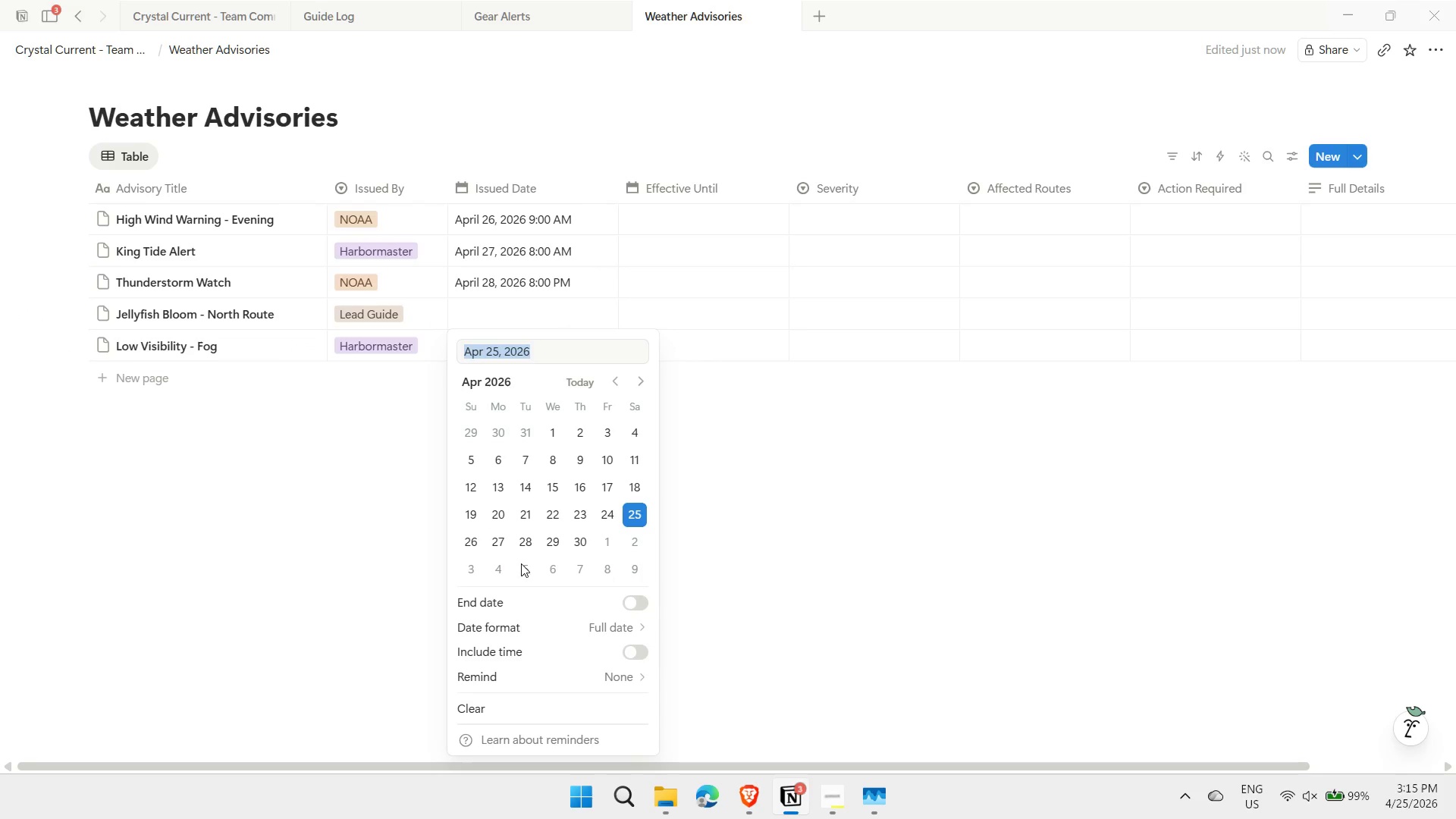 
left_click([561, 540])
 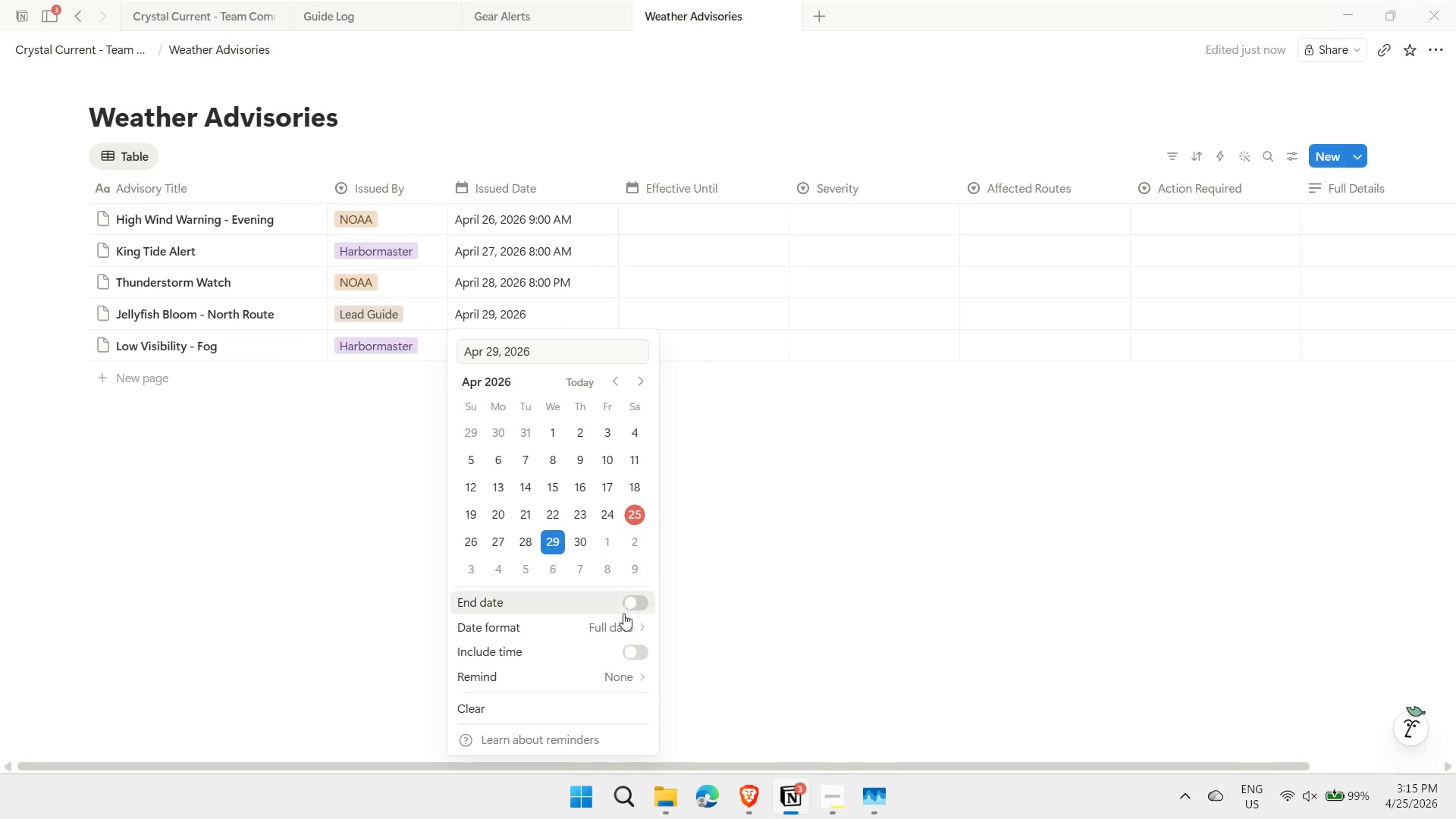 
left_click([629, 651])
 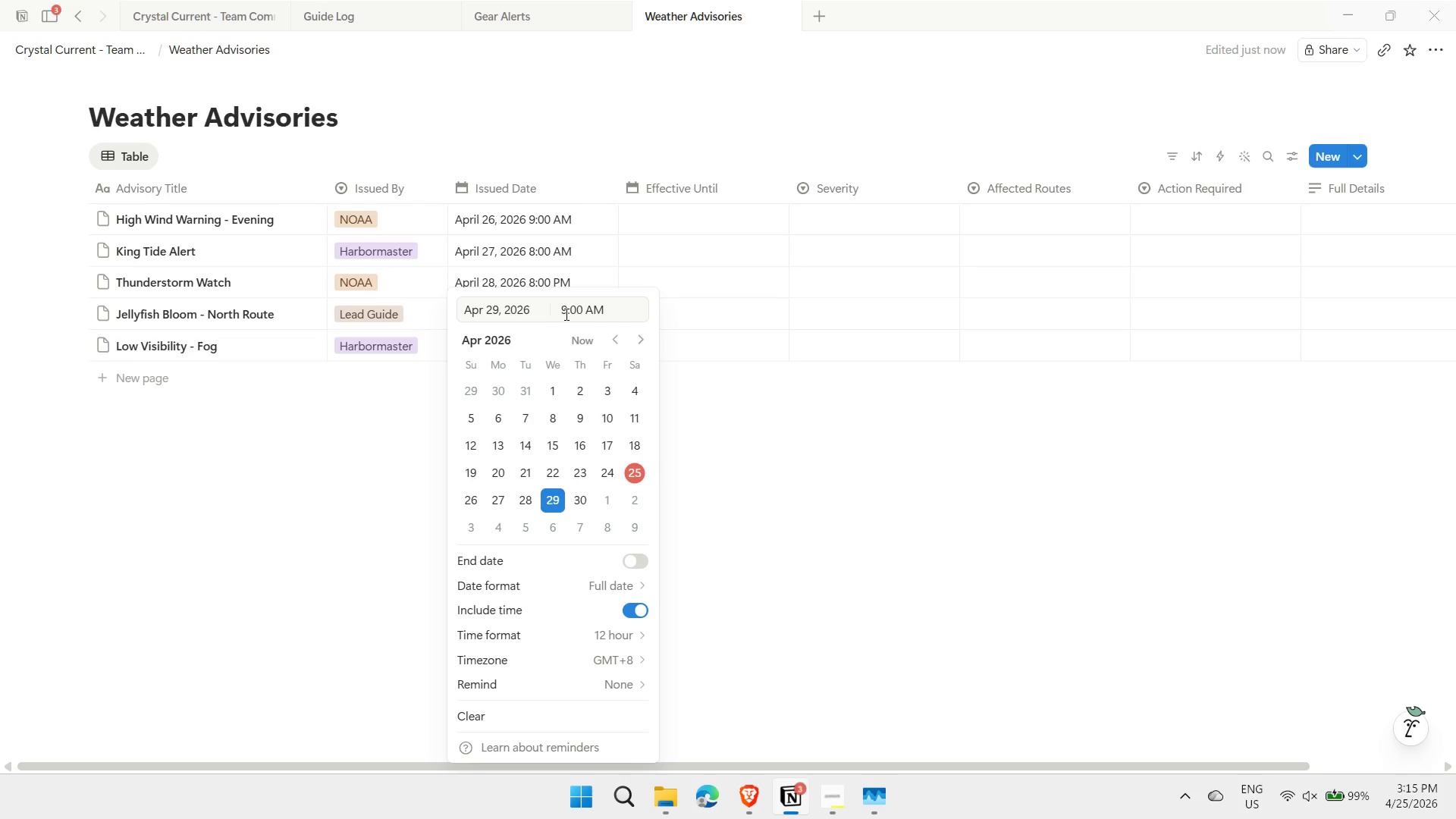 
left_click_drag(start_coordinate=[566, 310], to_coordinate=[544, 303])
 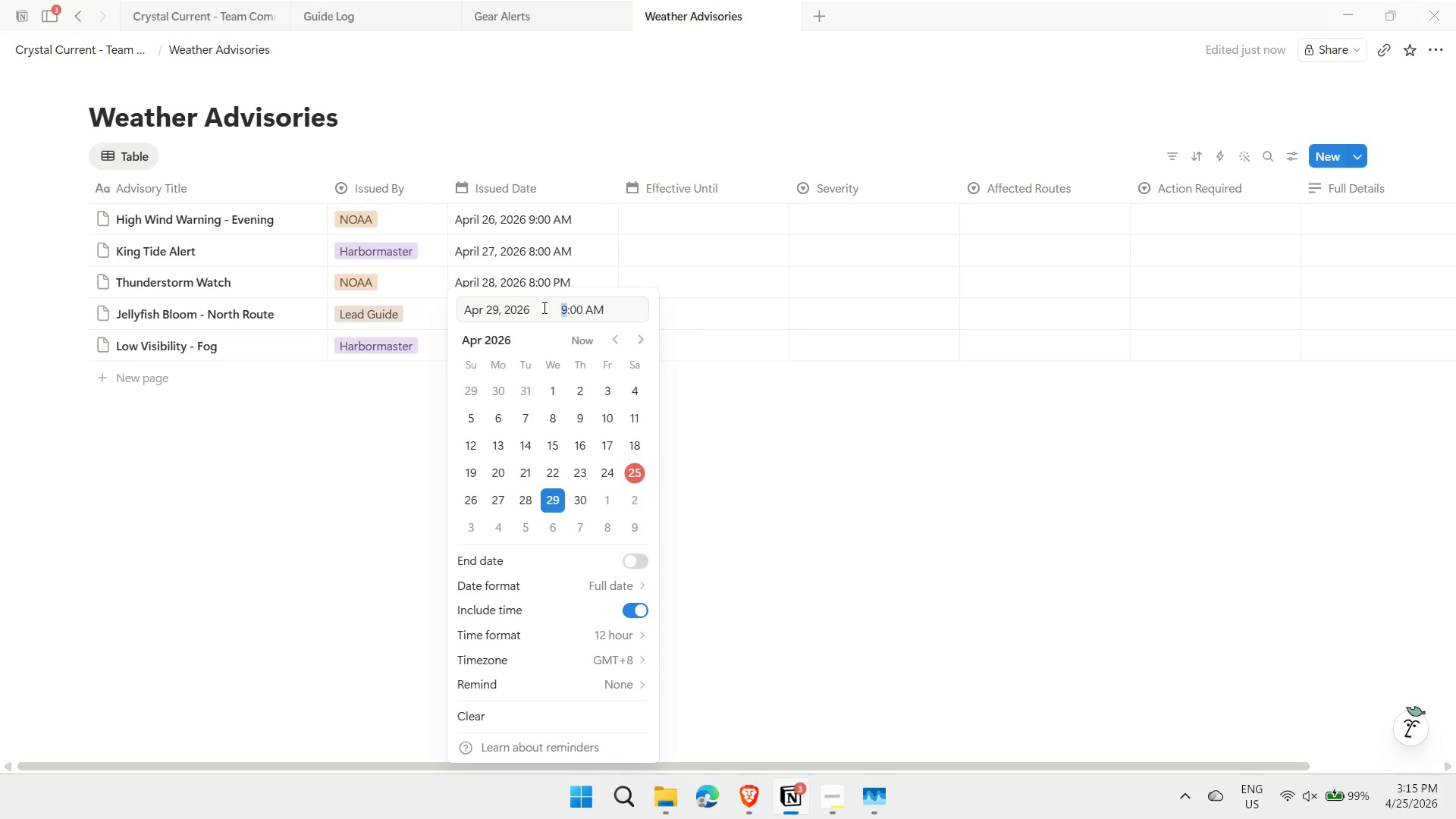 
type(6p)
 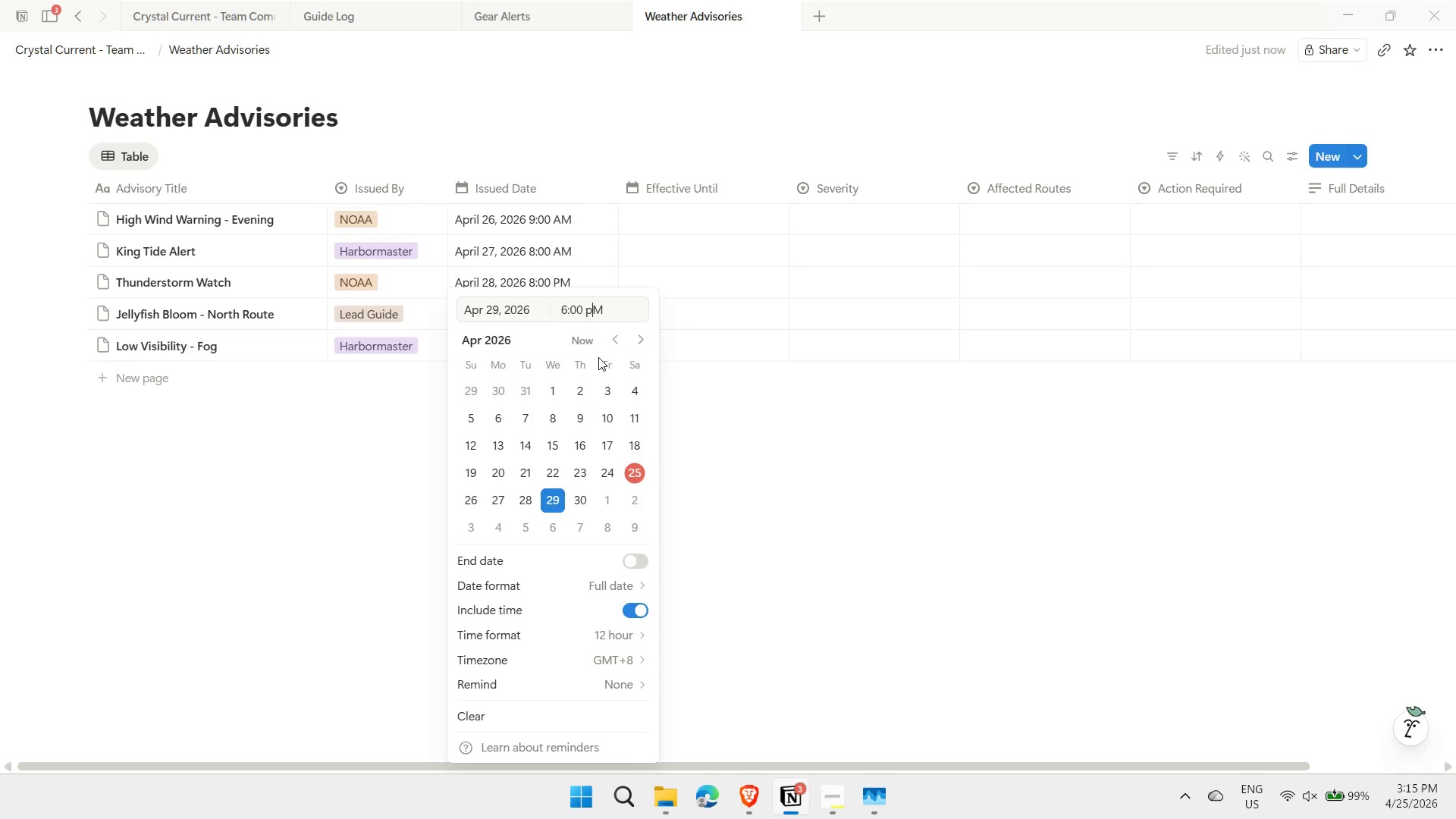 
left_click_drag(start_coordinate=[592, 311], to_coordinate=[586, 305])
 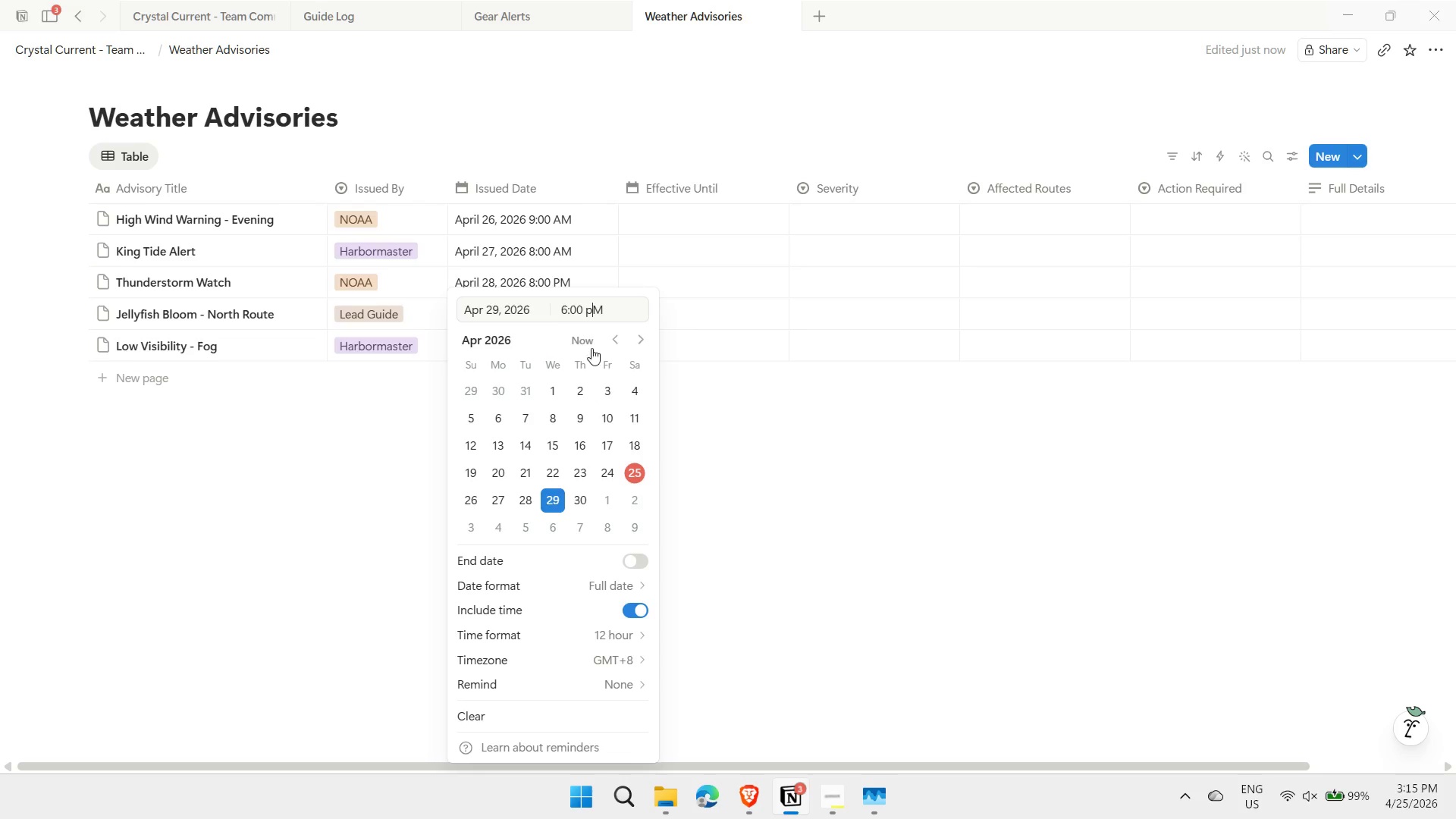 
key(Shift+ShiftRight)
 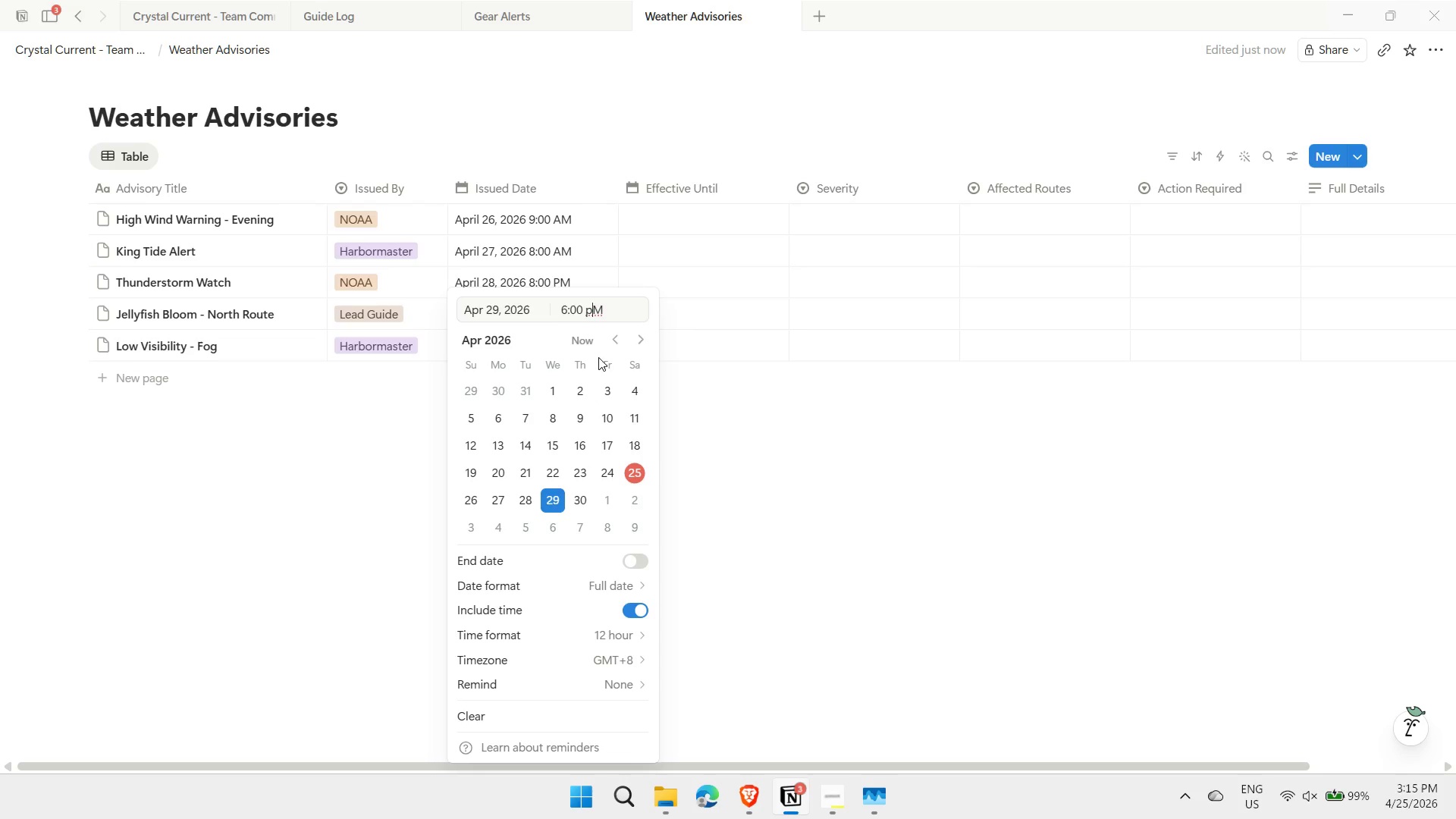 
key(Enter)
 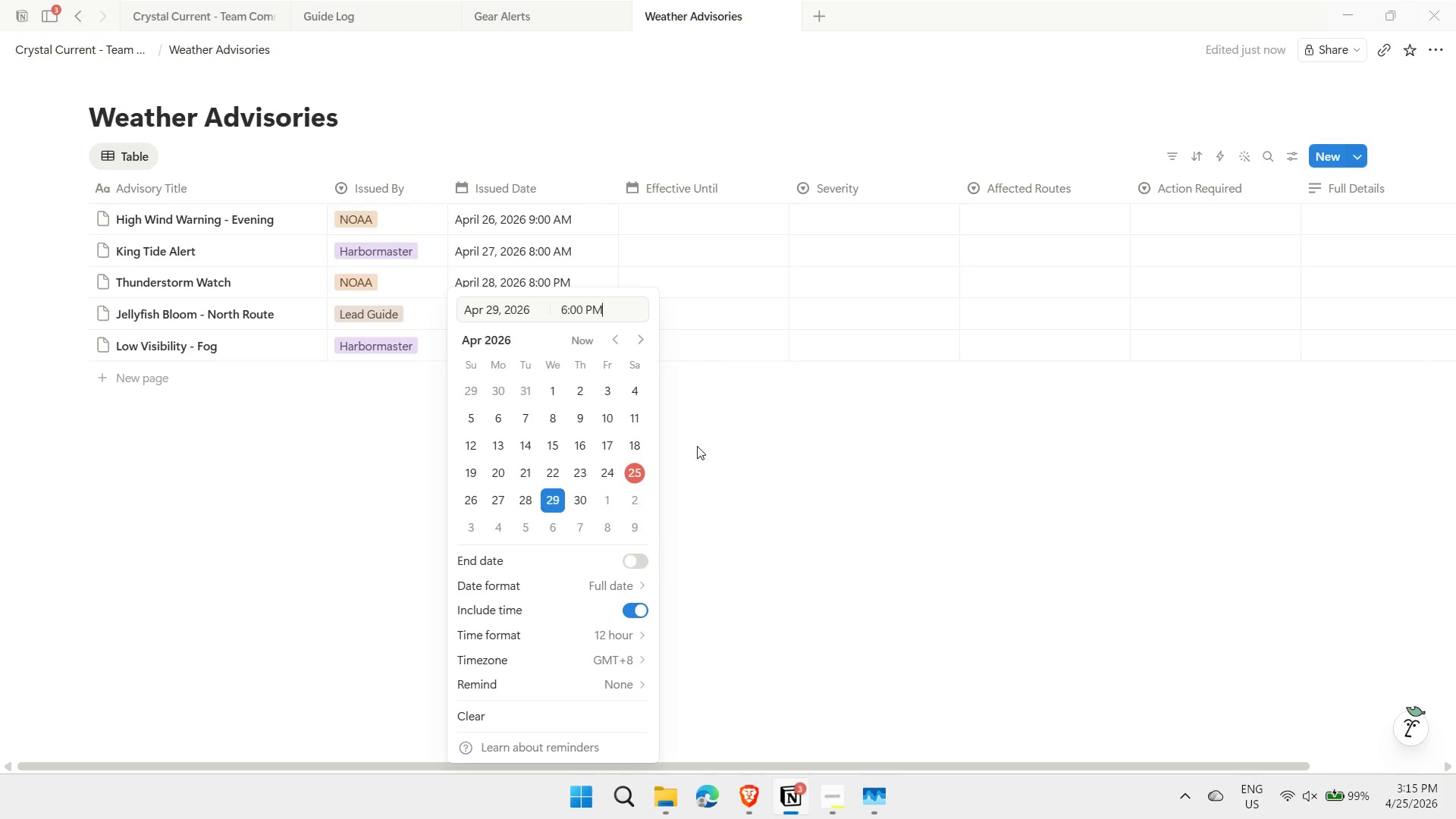 
left_click([740, 484])
 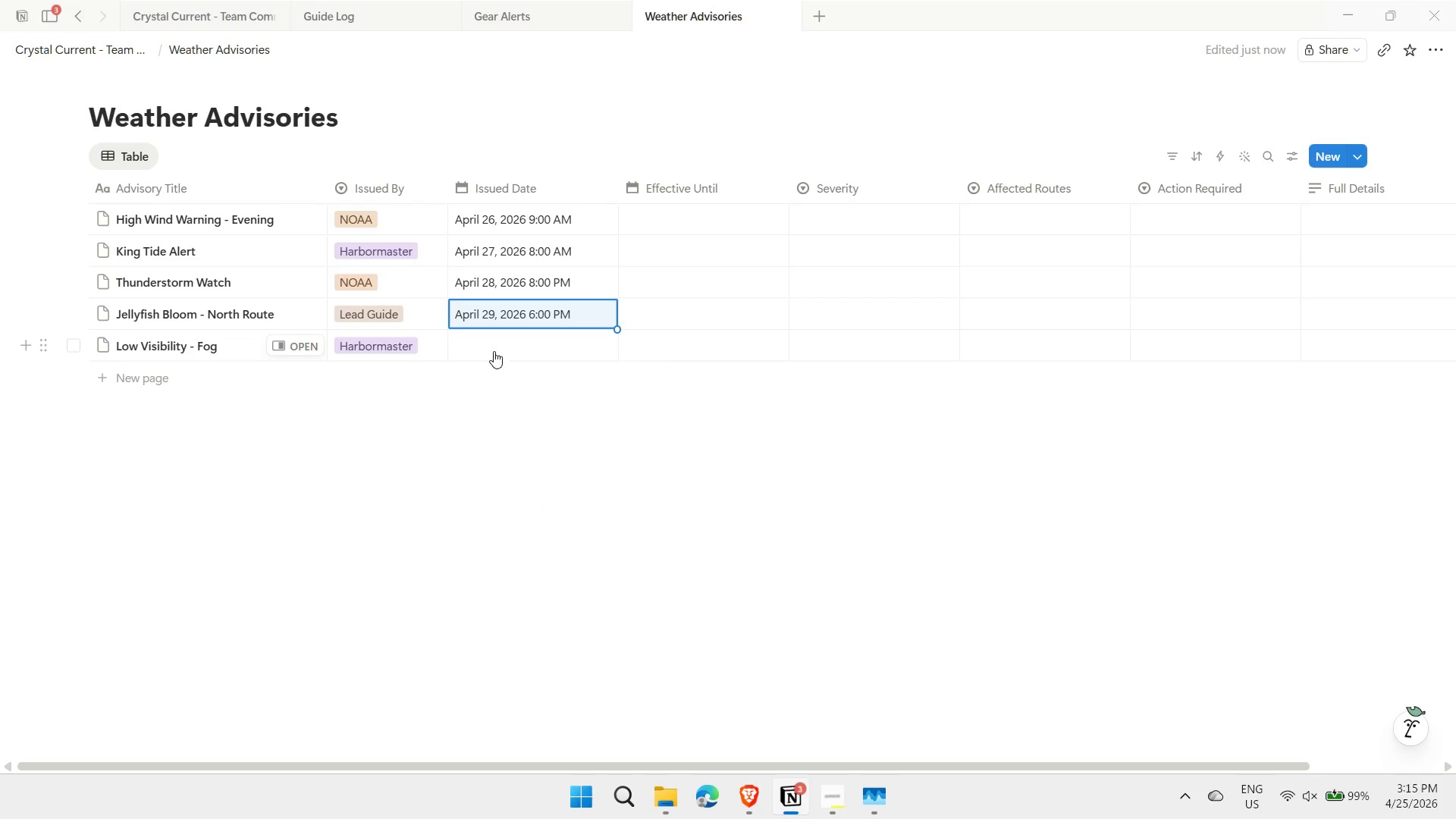 
left_click([484, 347])
 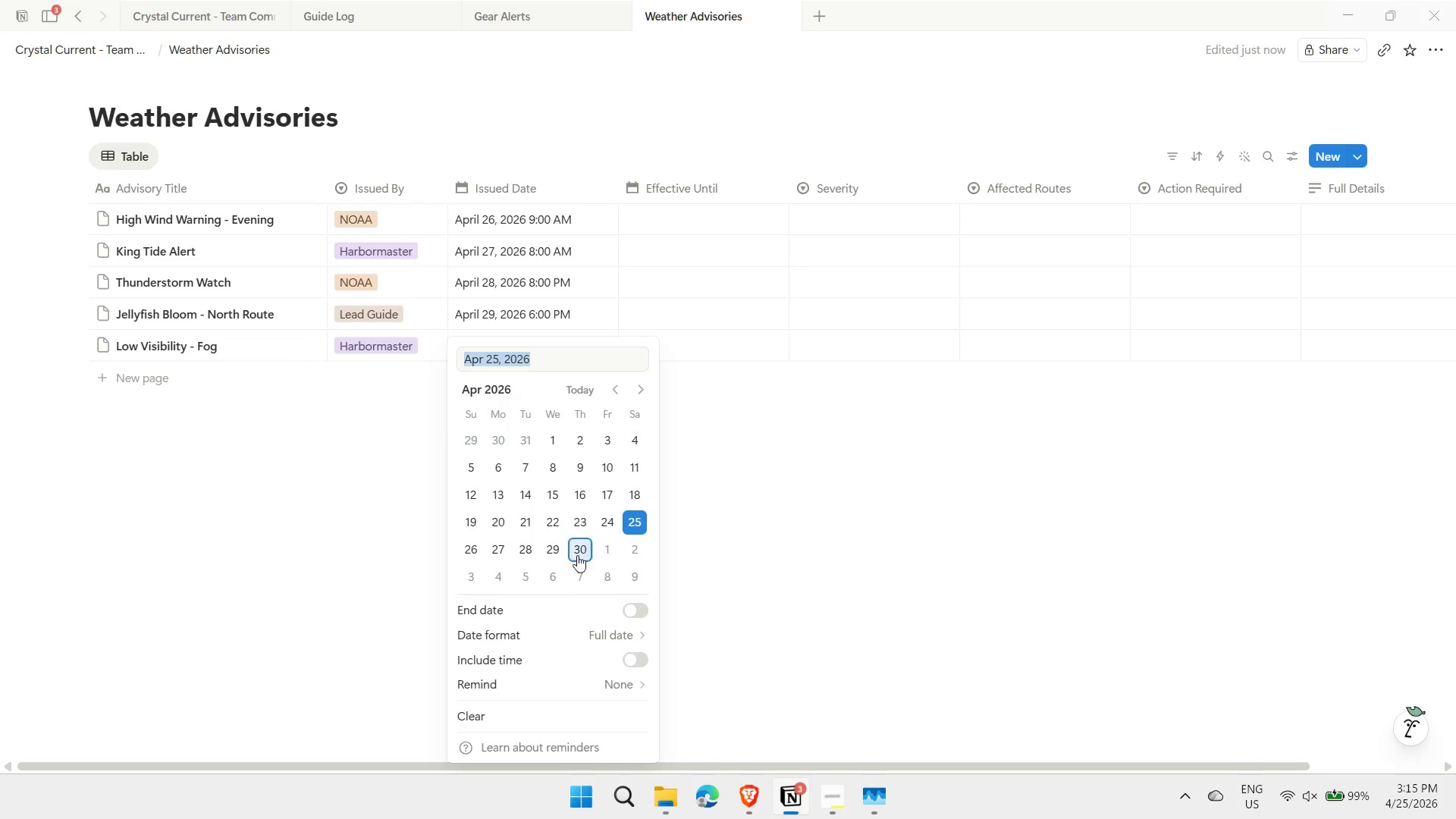 
left_click([557, 542])
 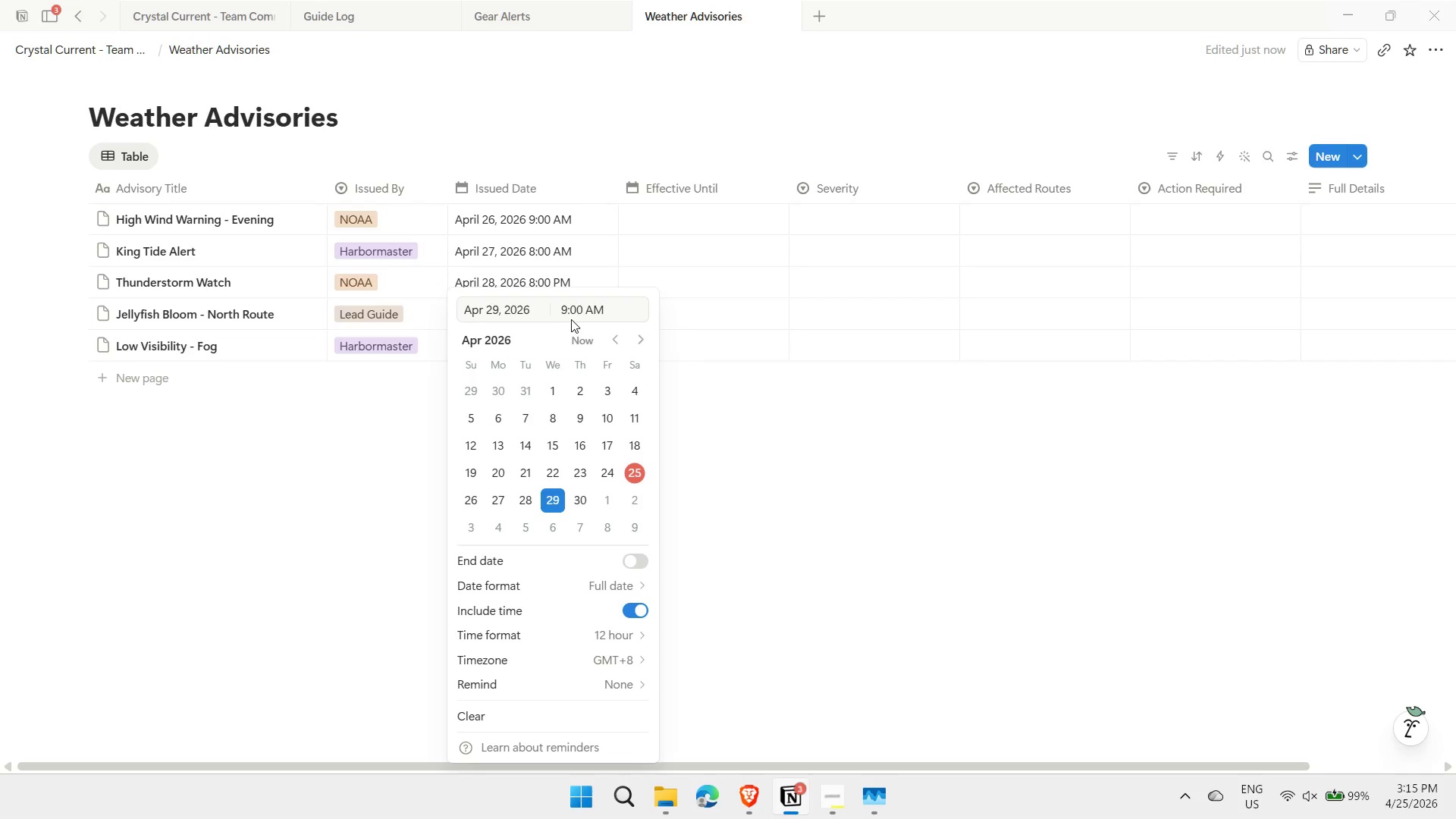 
left_click_drag(start_coordinate=[564, 313], to_coordinate=[559, 311])
 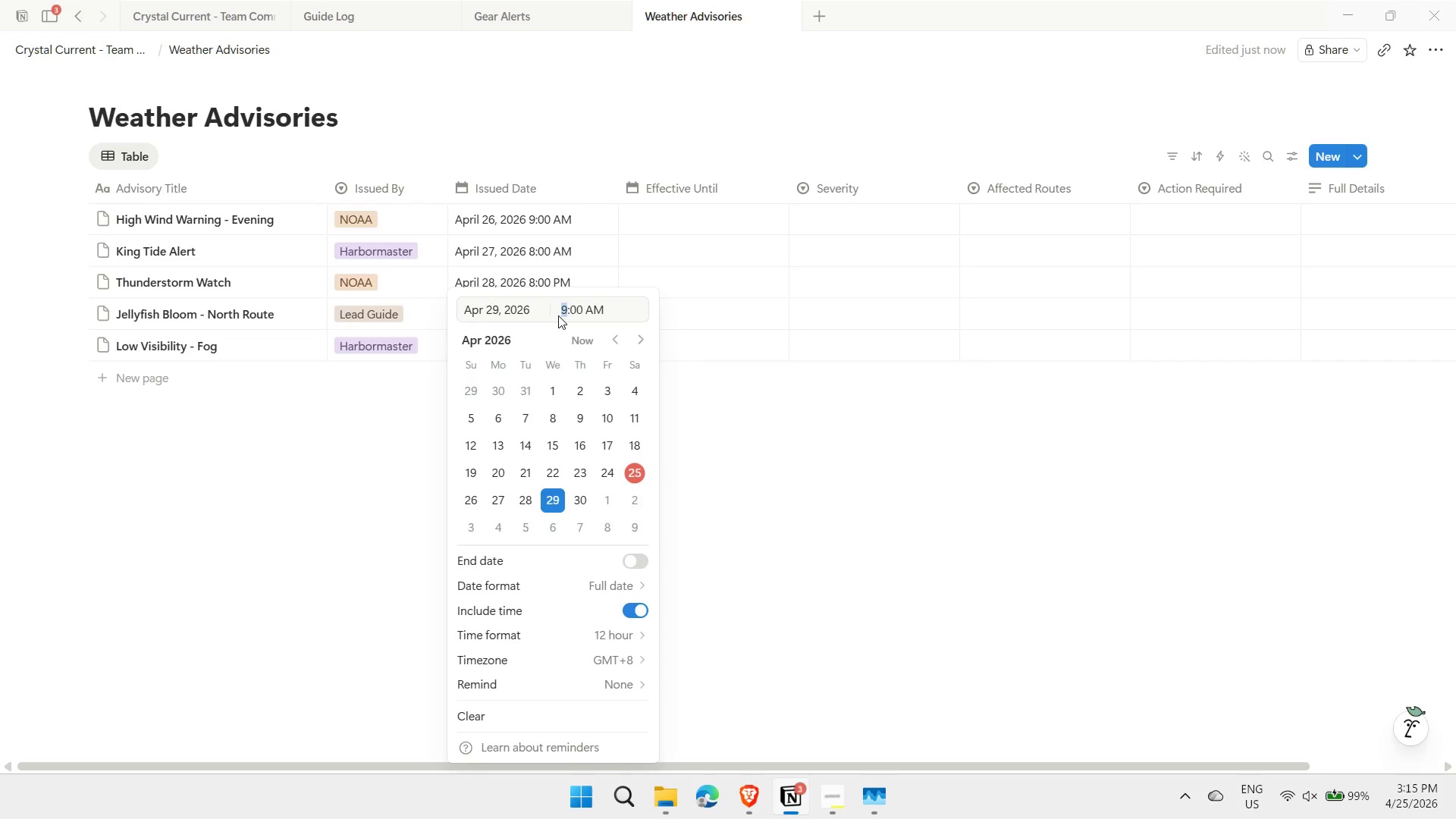 
type(10)
 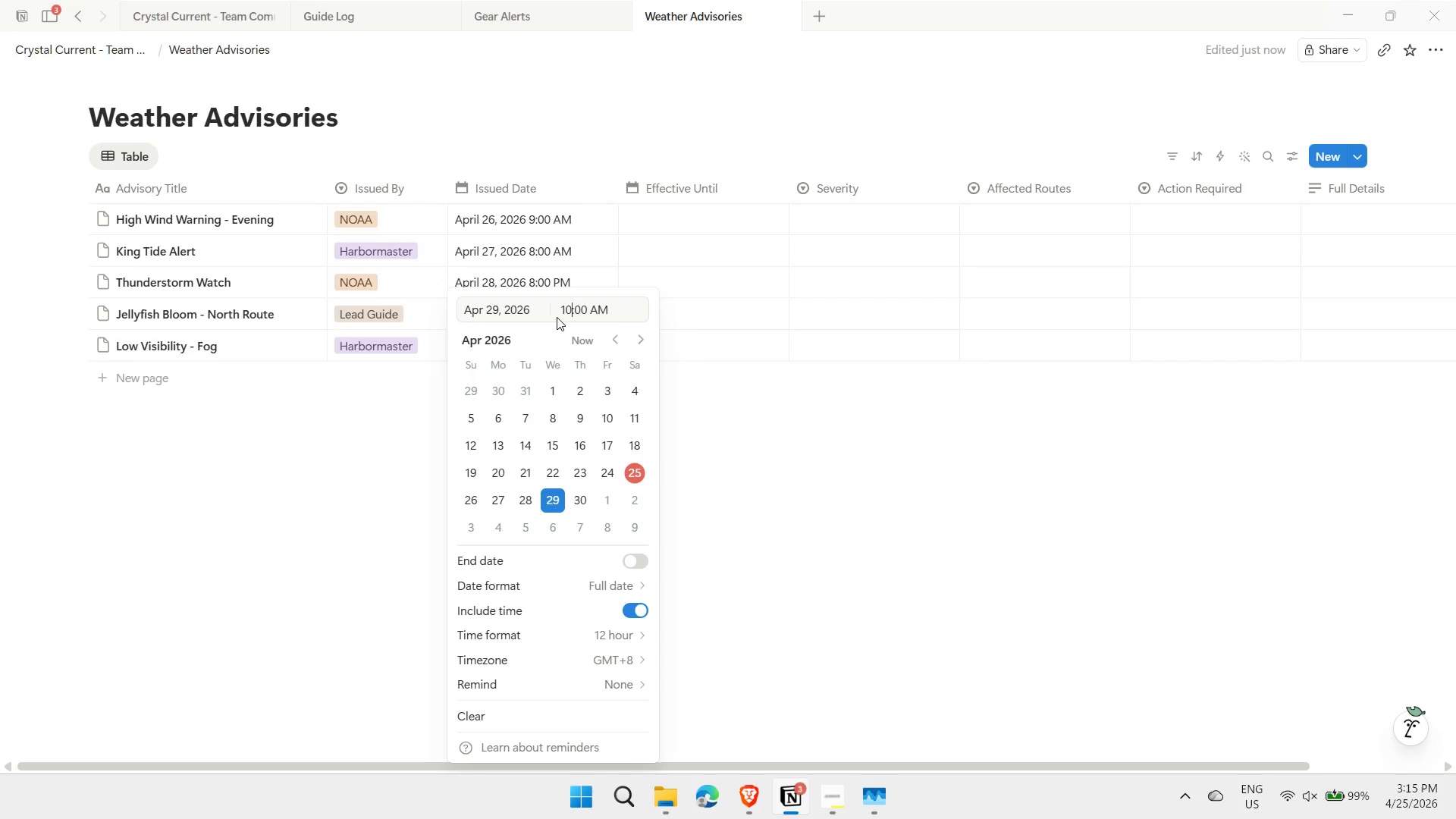 
key(Enter)
 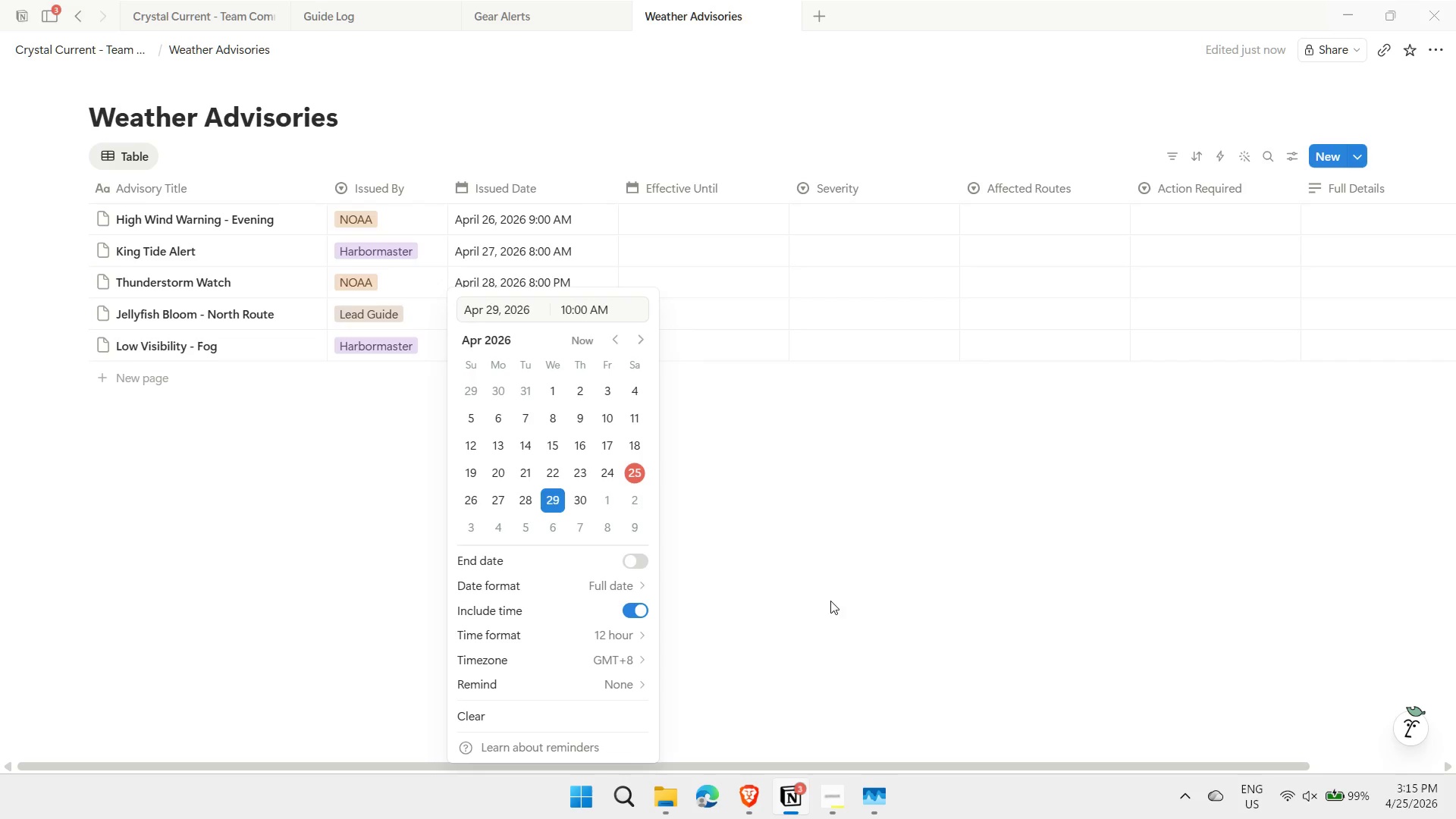 
left_click([827, 613])
 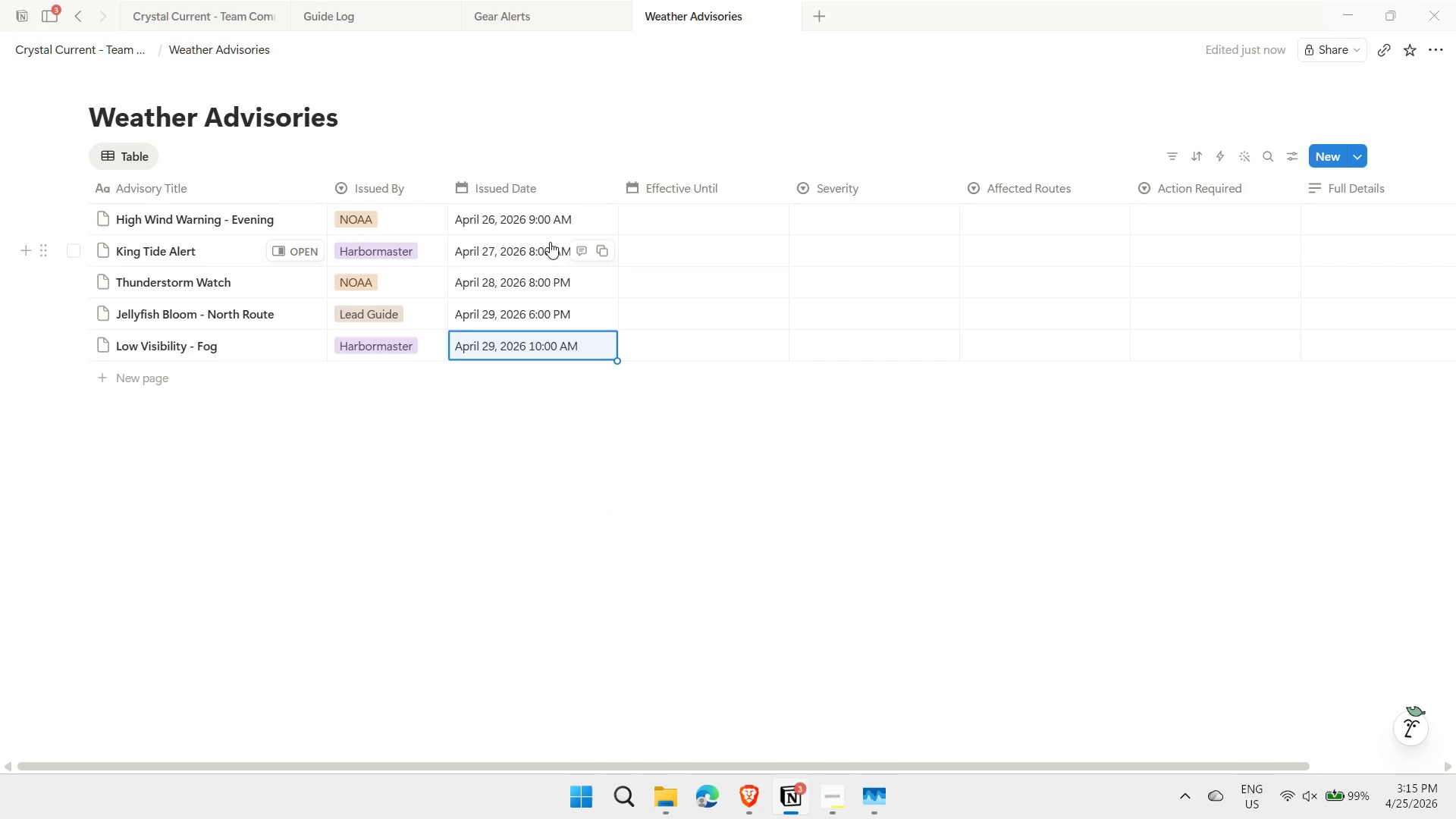 
wait(5.55)
 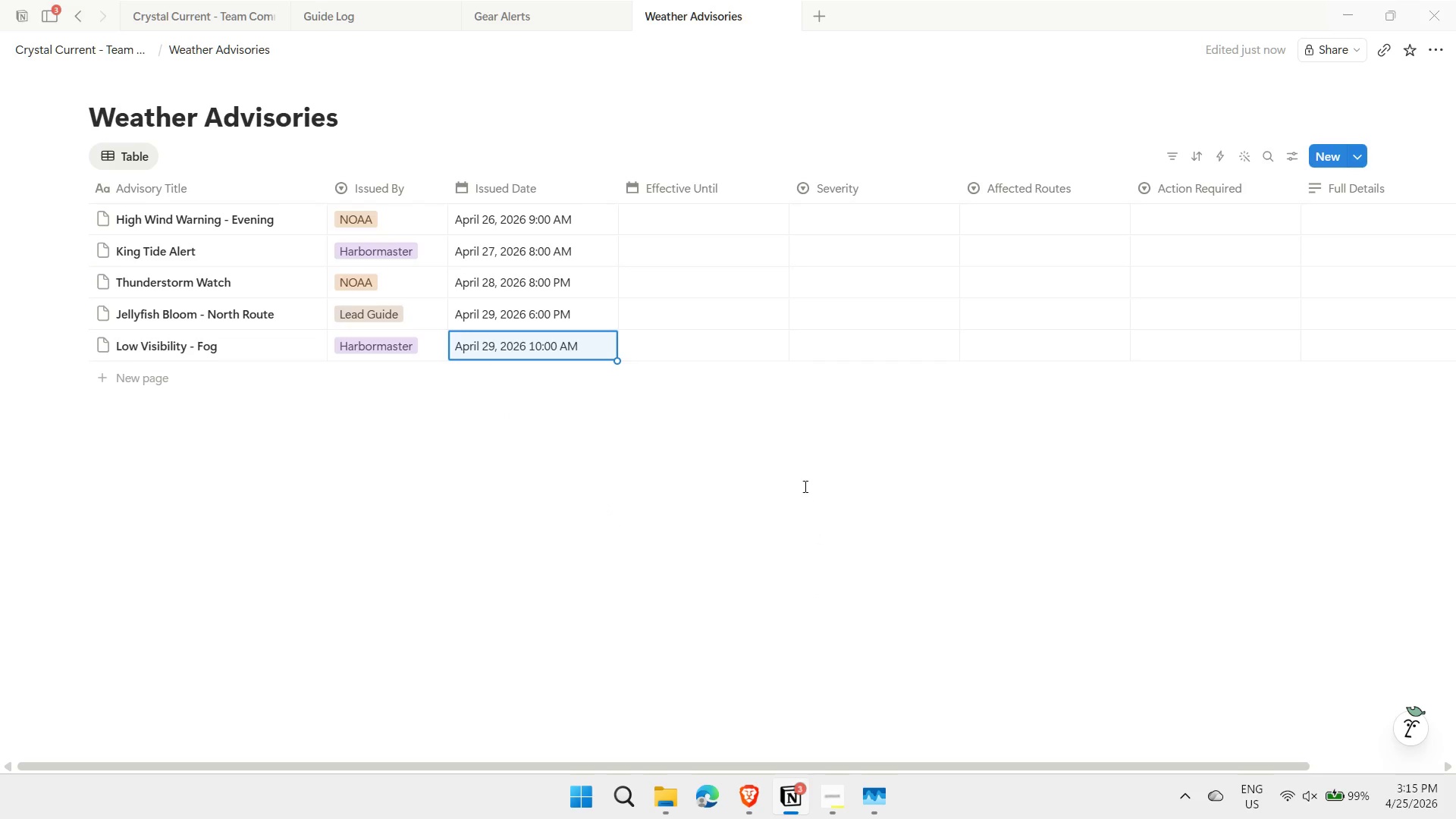 
key(ArrowUp)
 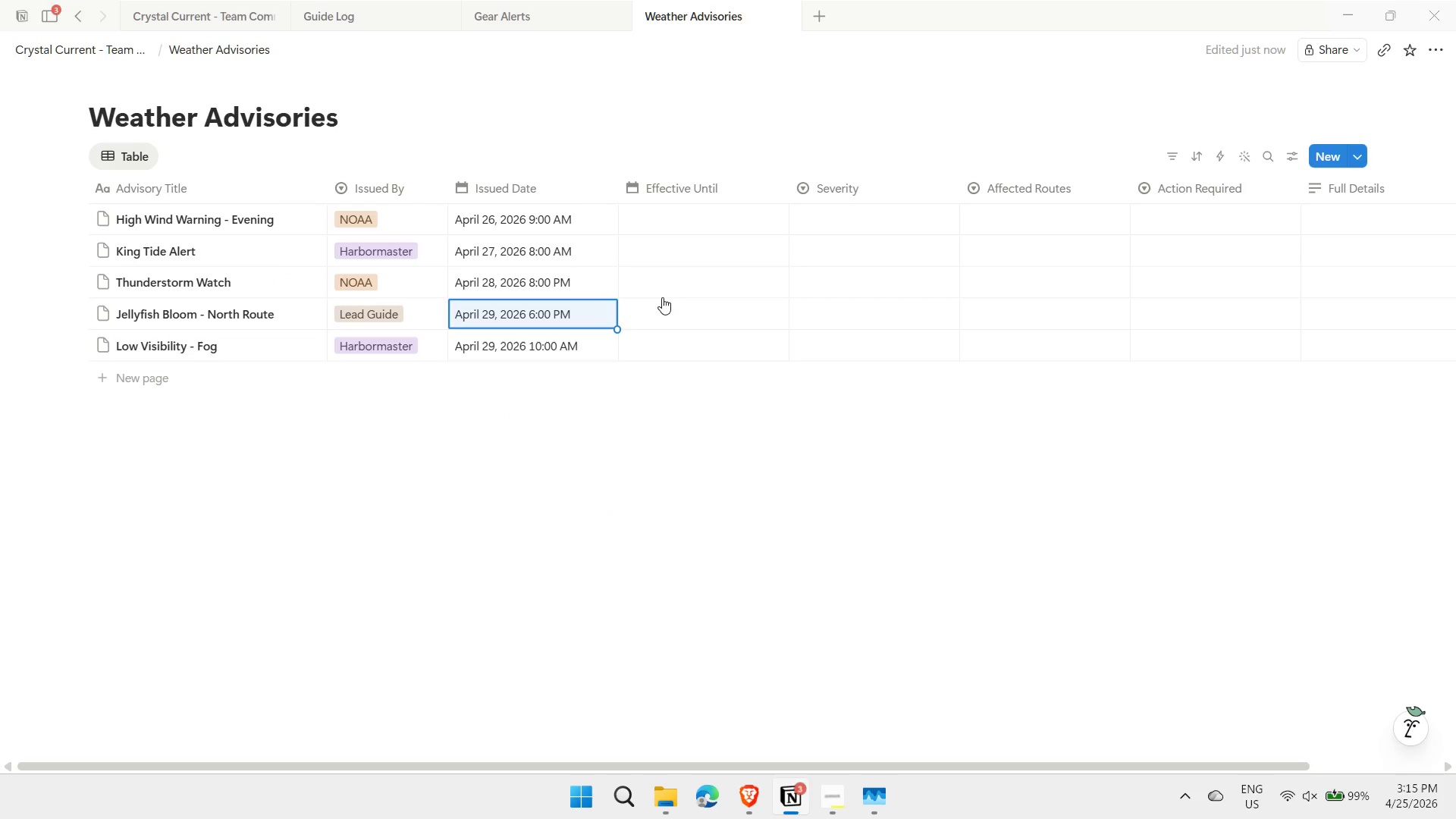 
key(ArrowUp)
 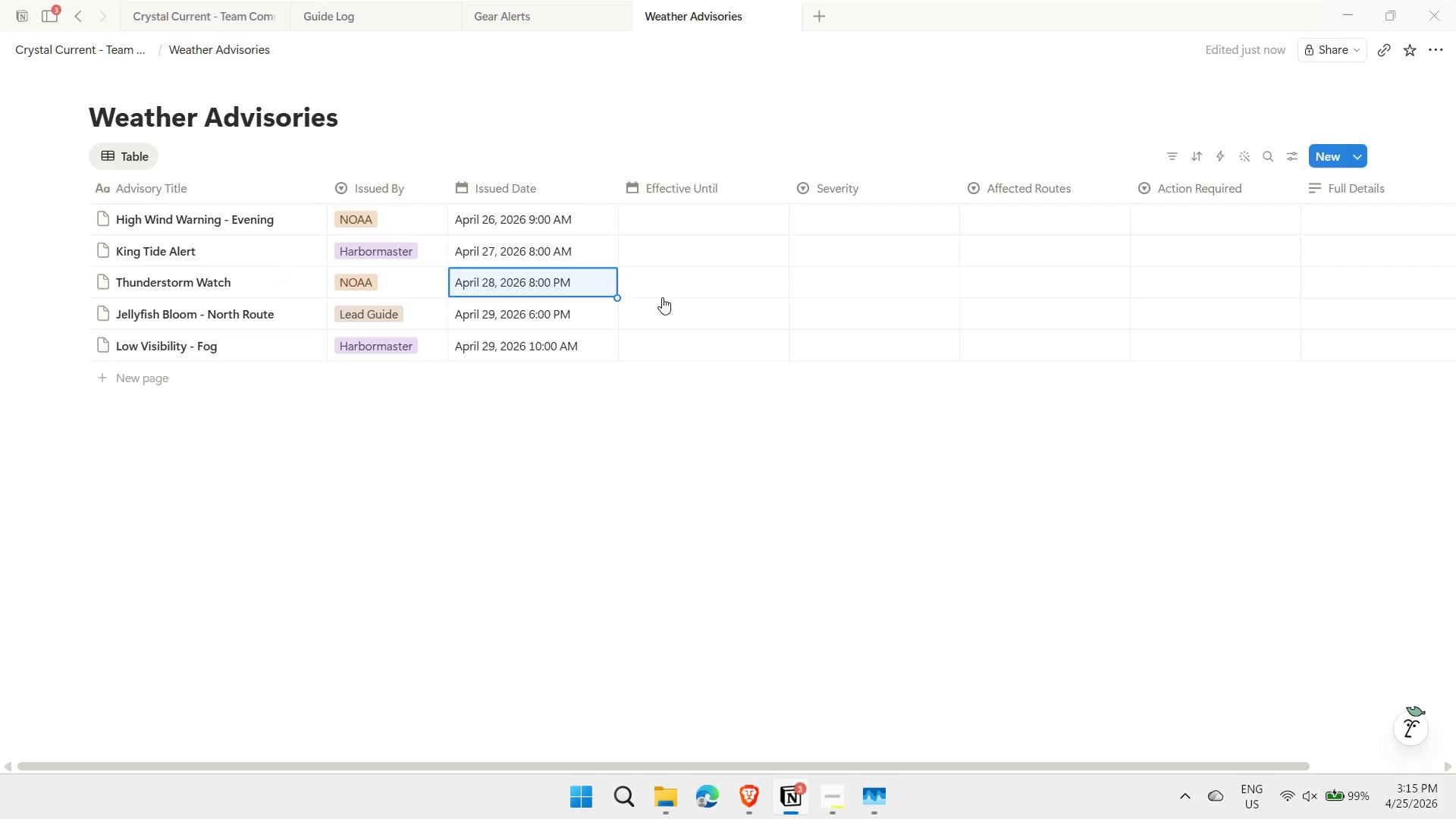 
key(ArrowUp)
 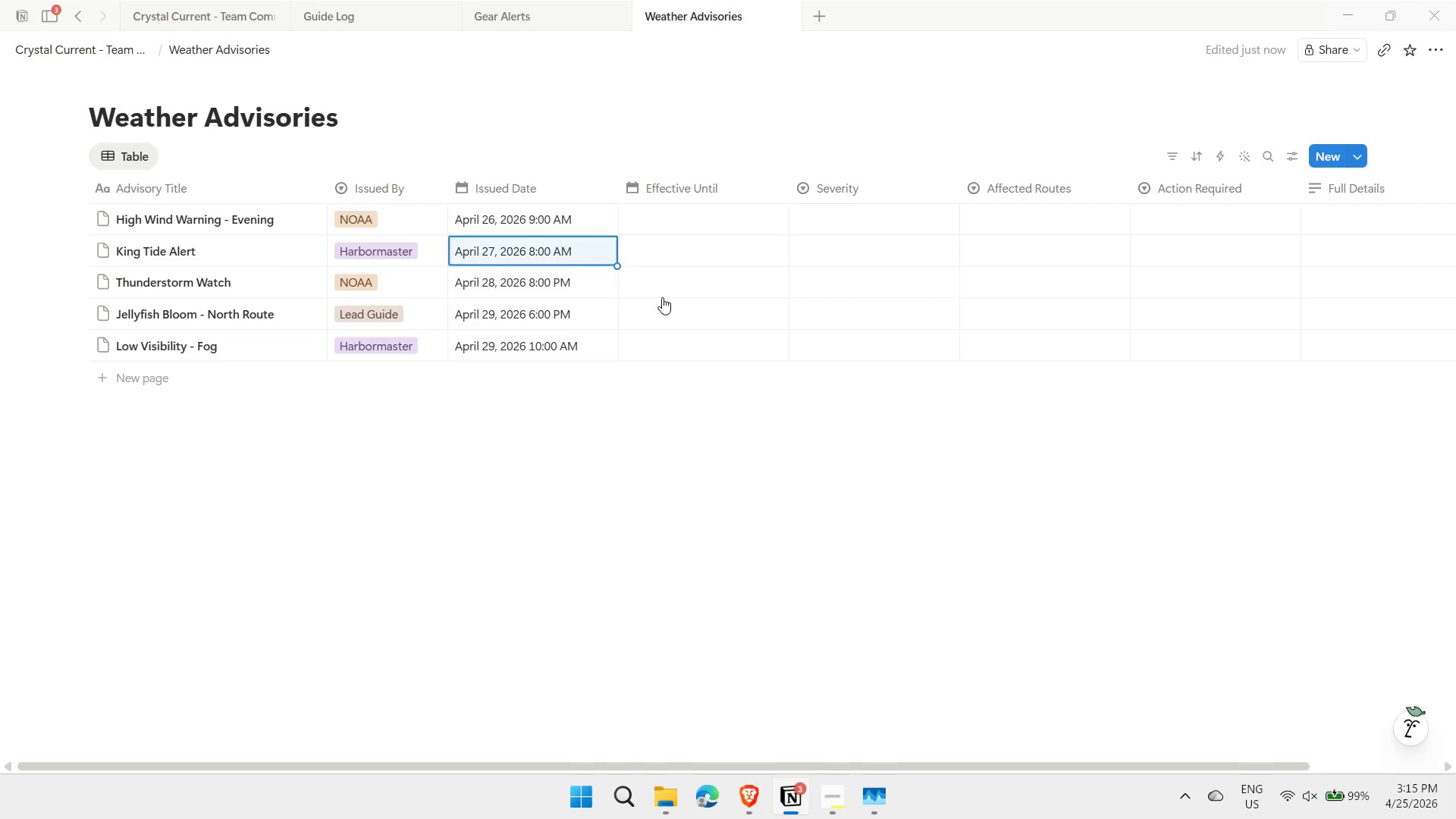 
key(ArrowUp)
 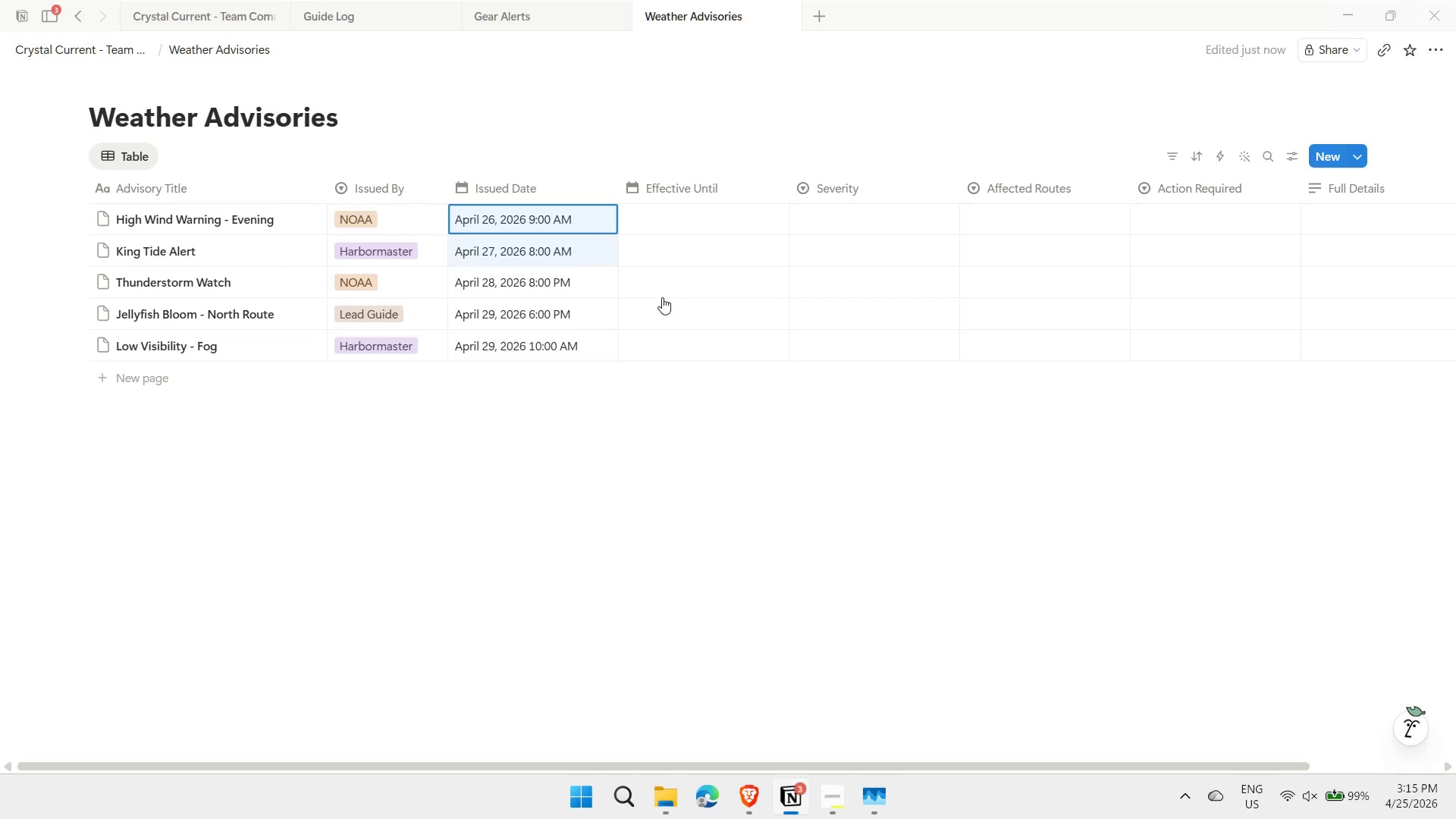 
key(Shift+ArrowDown)
 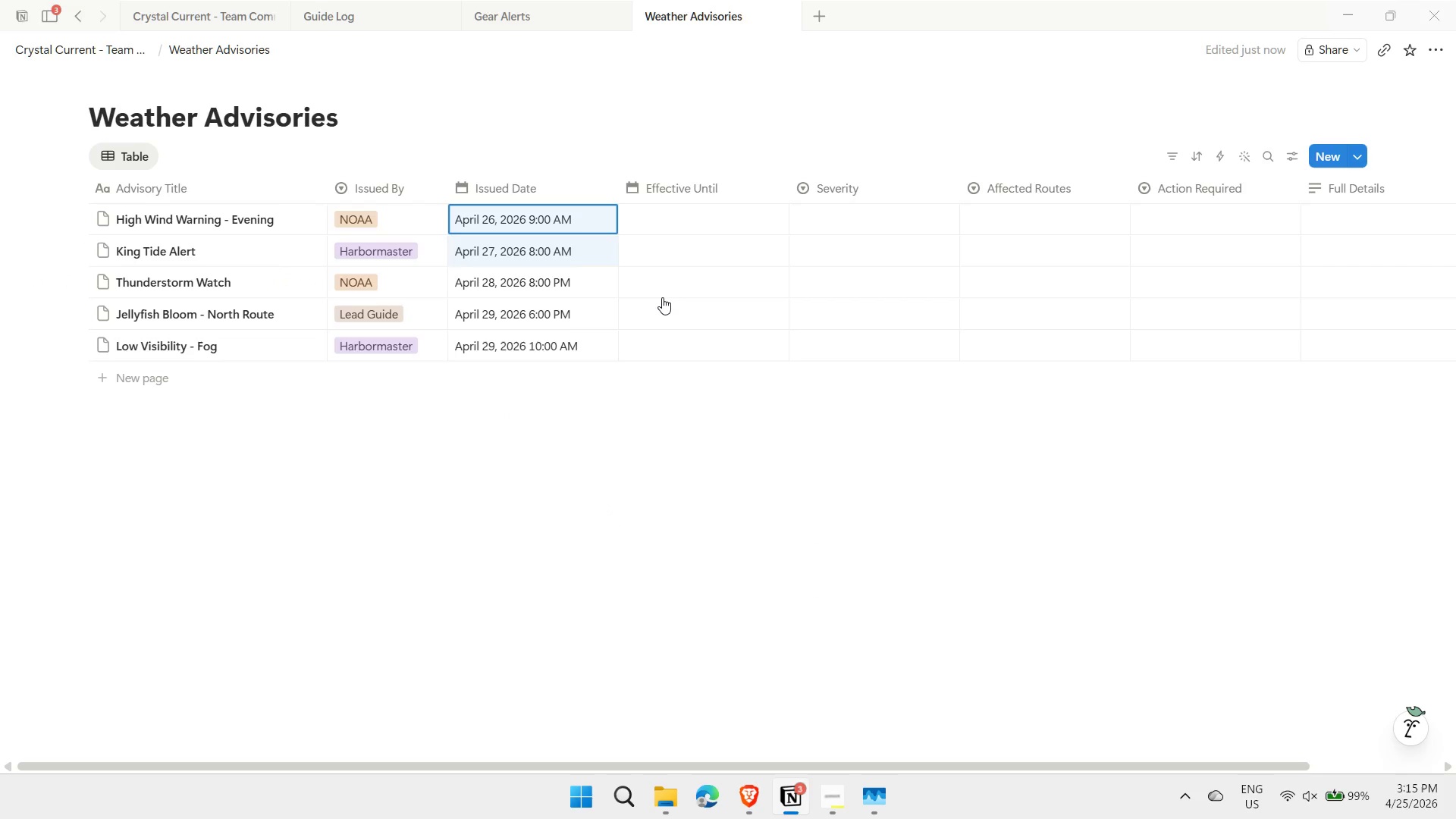 
key(Shift+ArrowDown)
 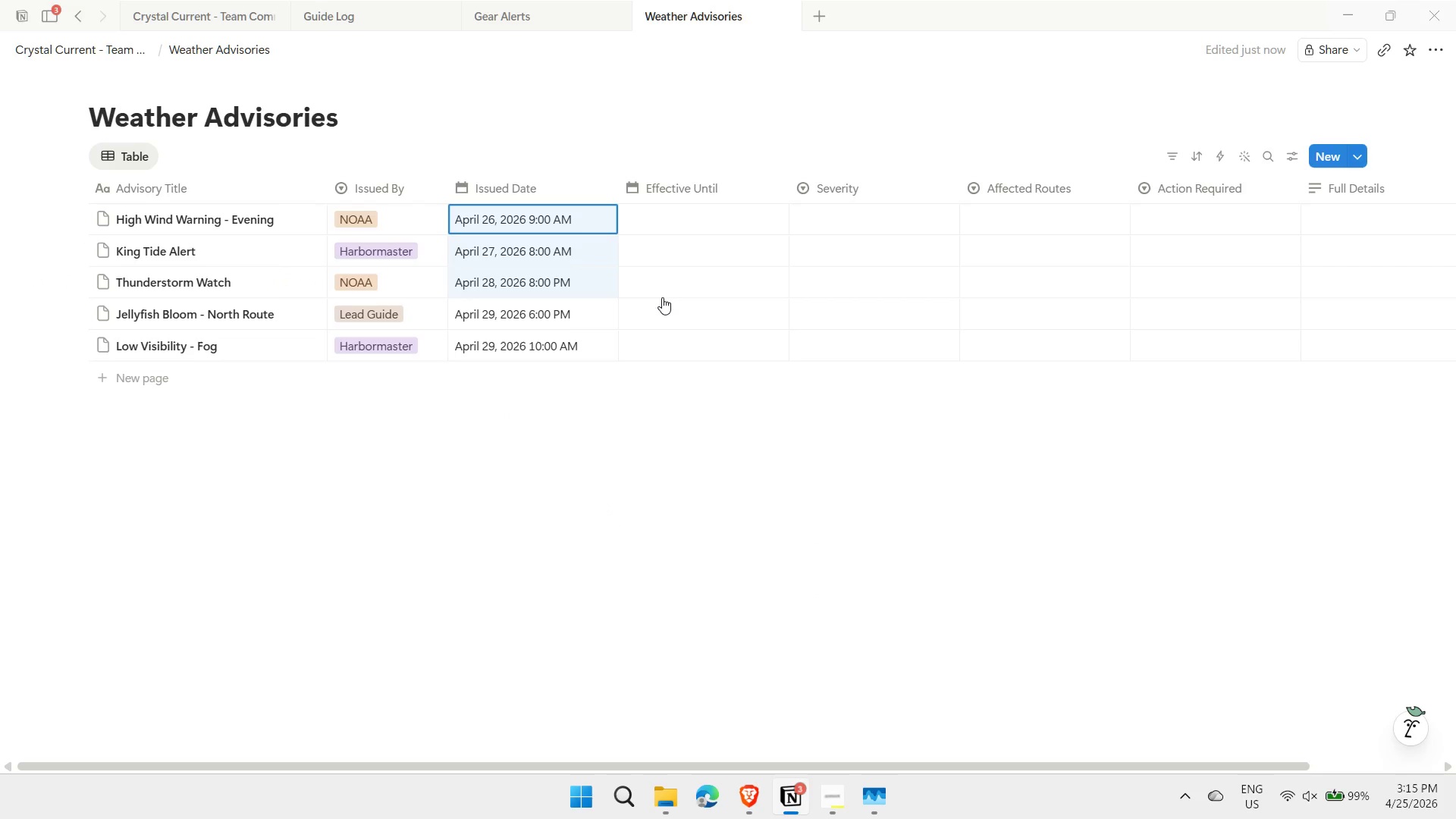 
key(Shift+ArrowDown)
 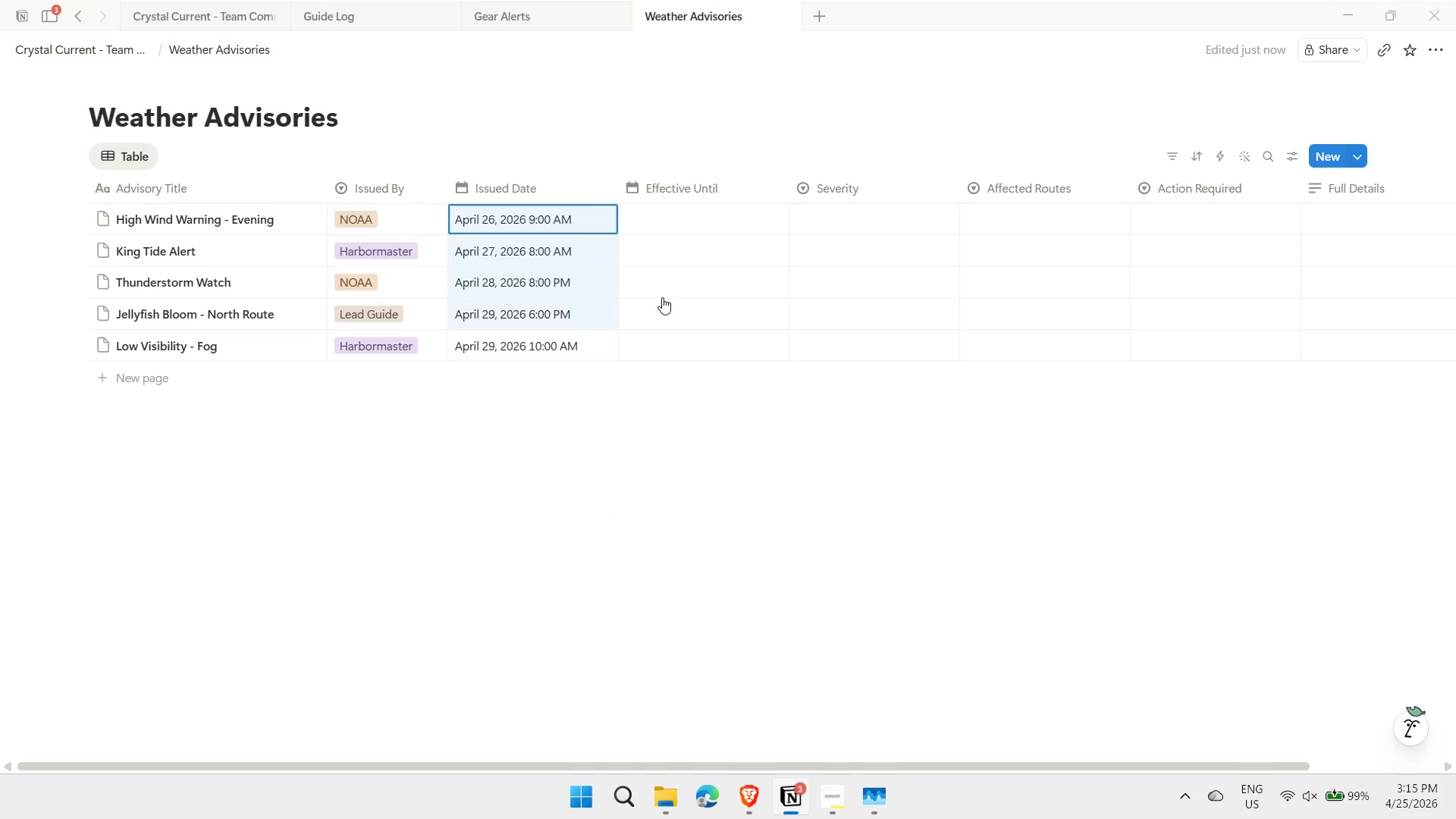 
key(Shift+ArrowDown)
 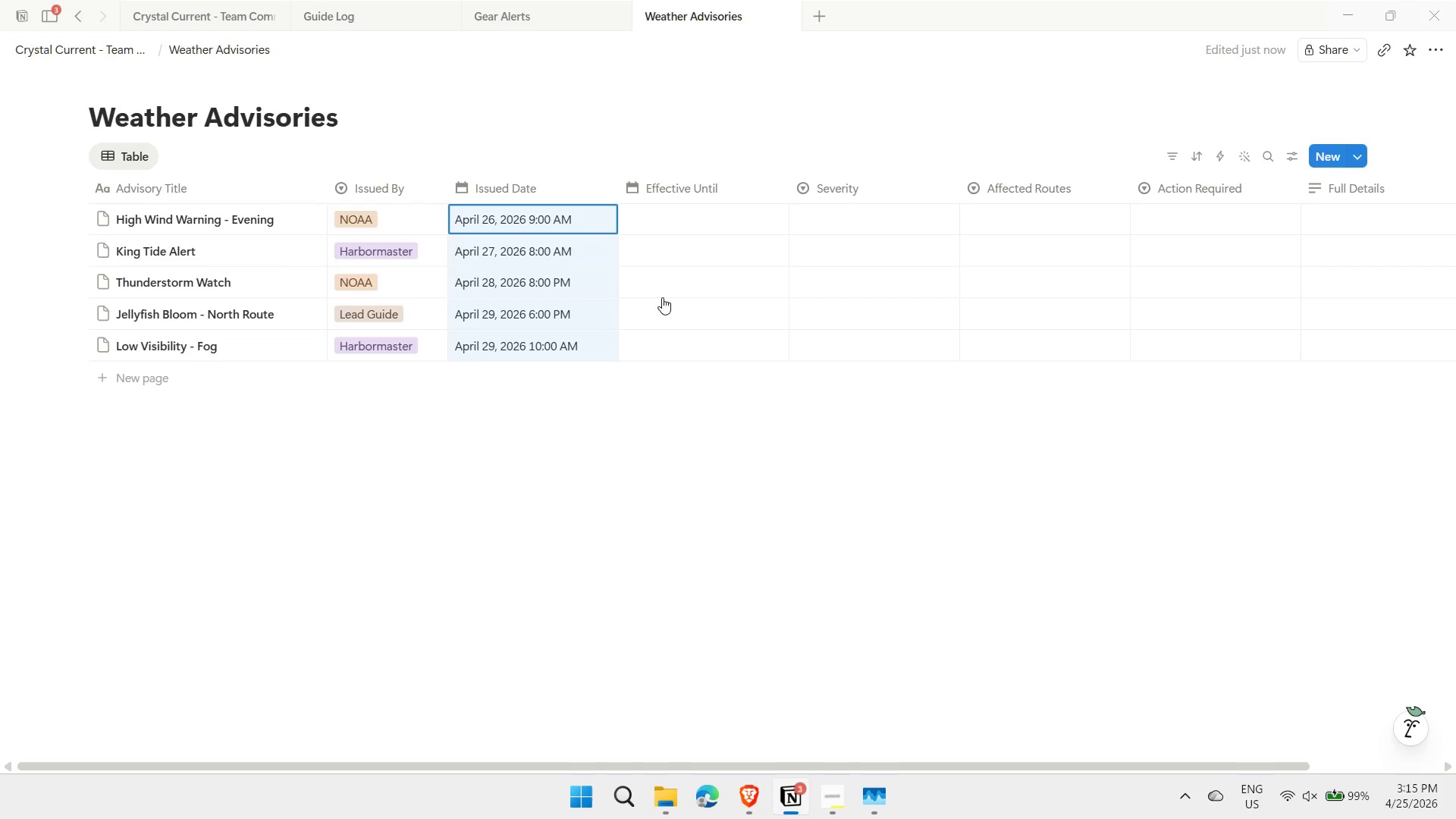 
key(Control+ControlLeft)
 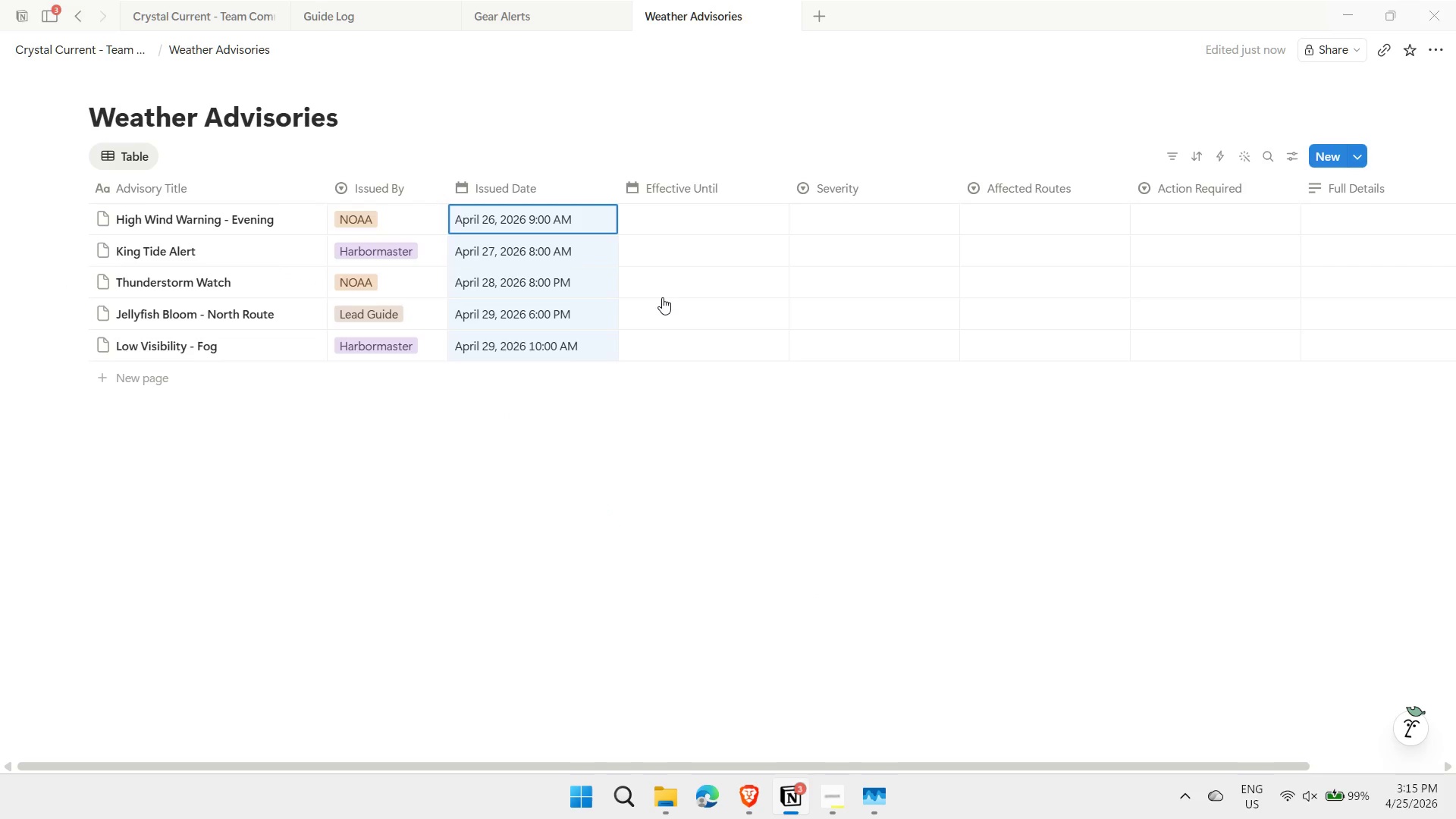 
key(Control+C)
 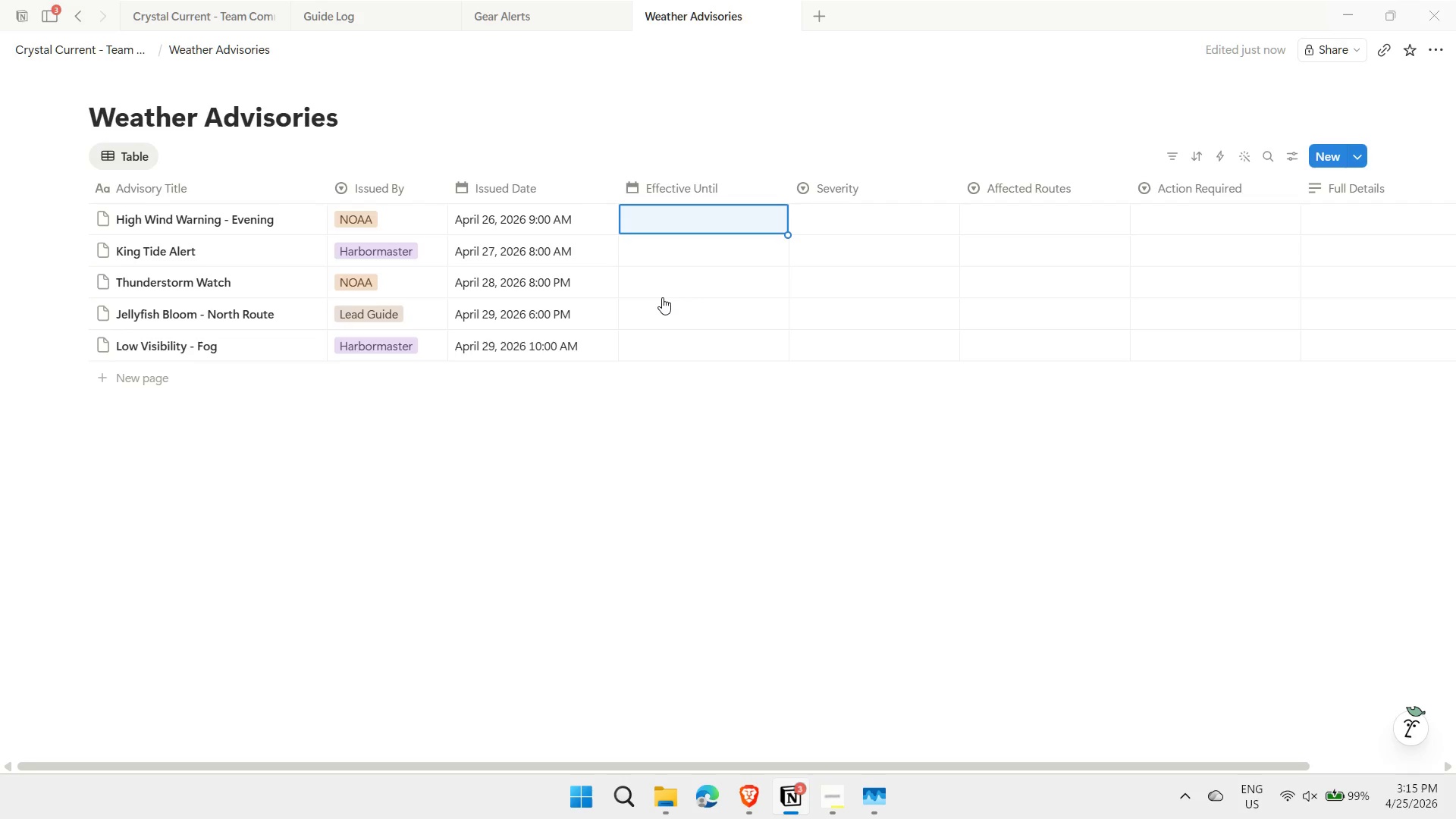 
key(ArrowRight)
 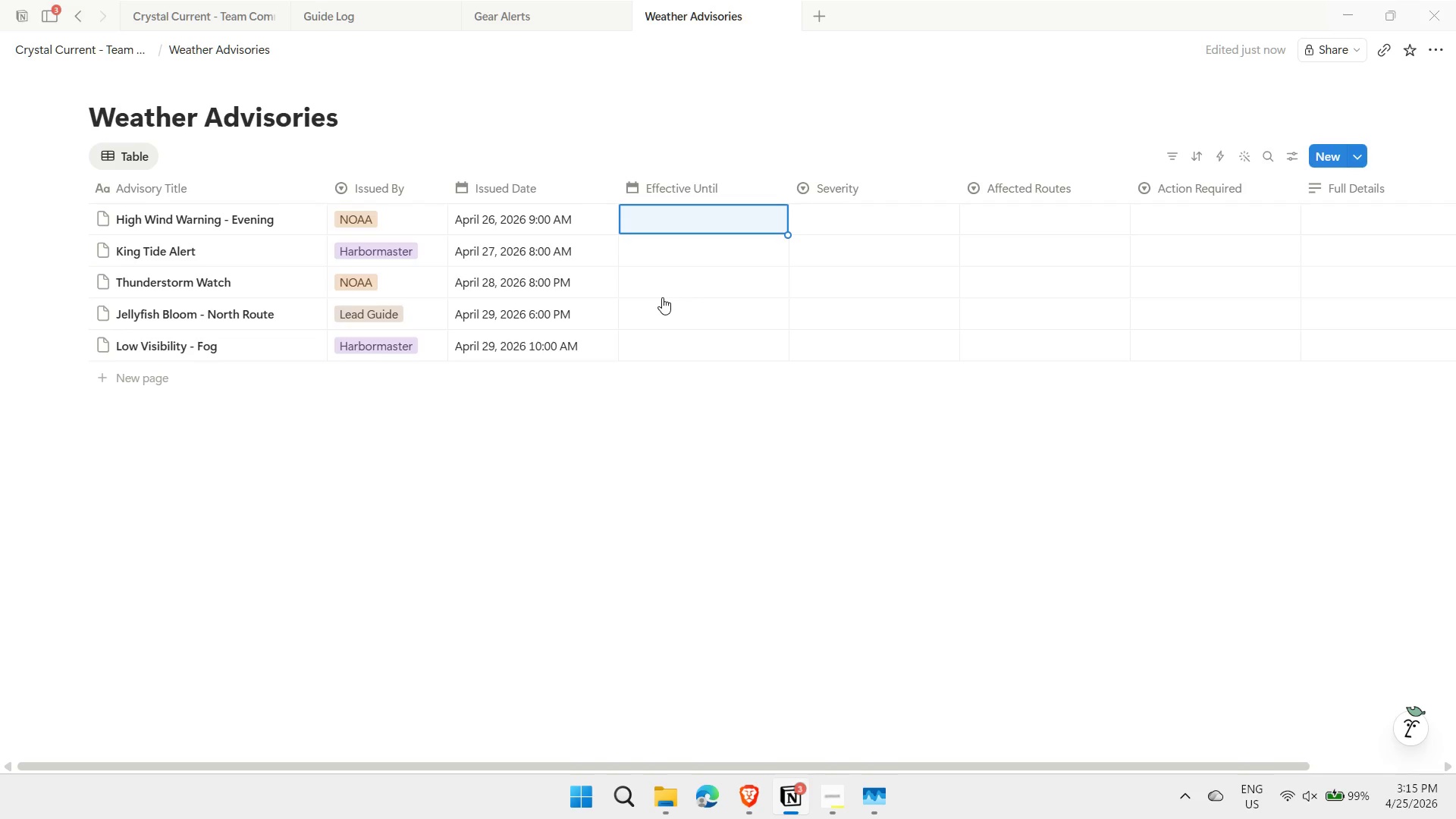 
key(Control+ControlLeft)
 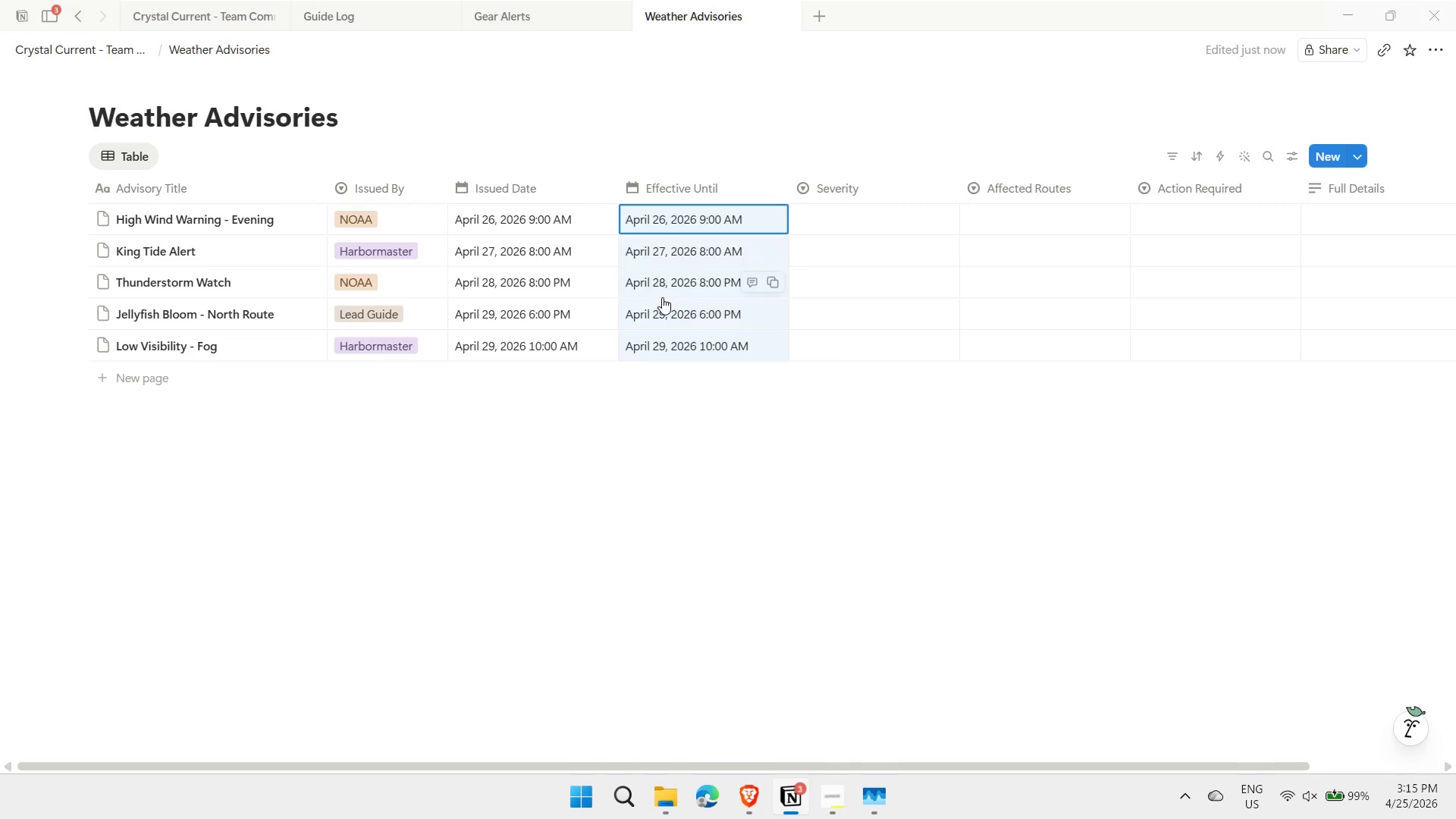 
key(Control+V)
 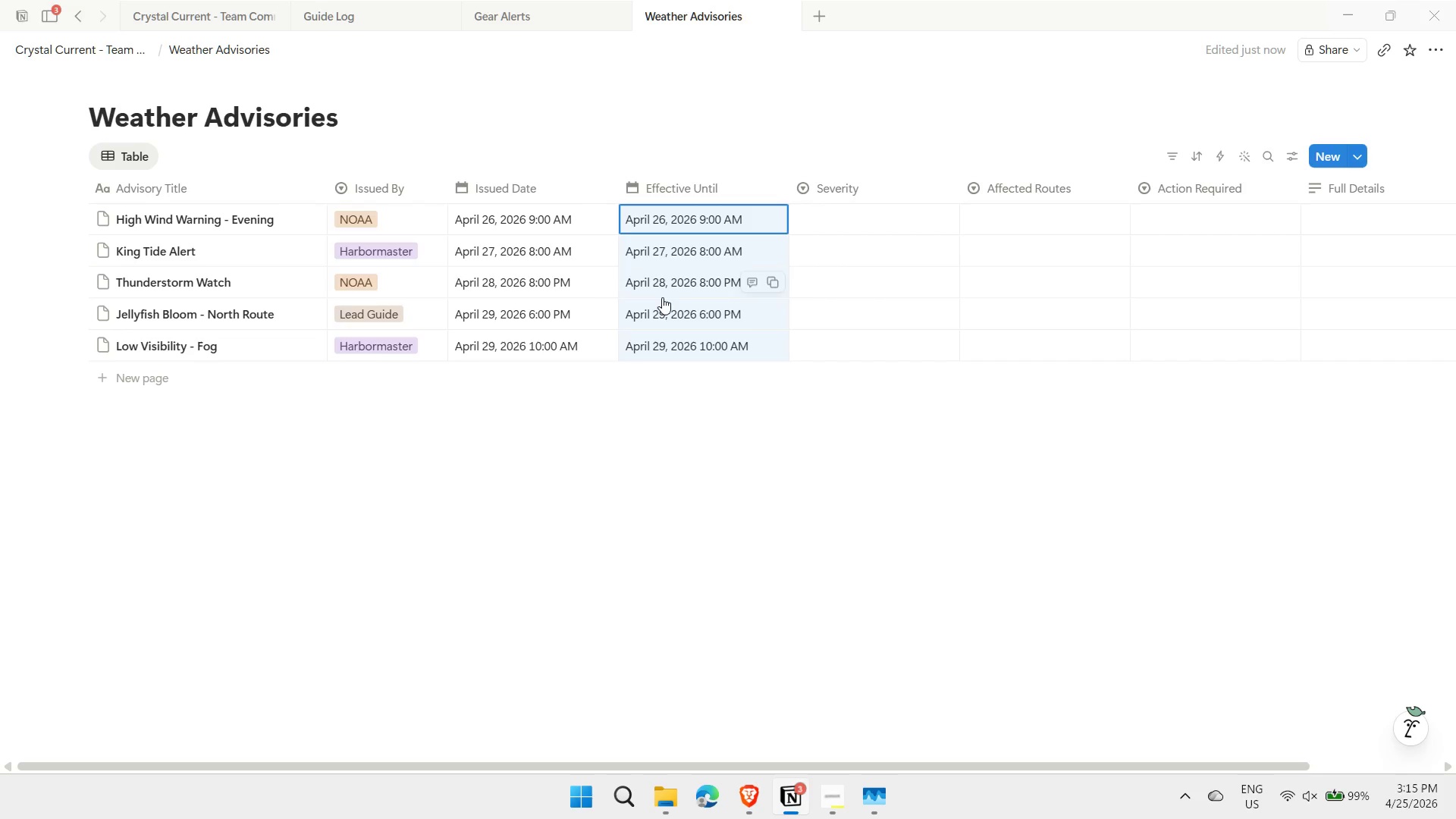 
key(ArrowDown)
 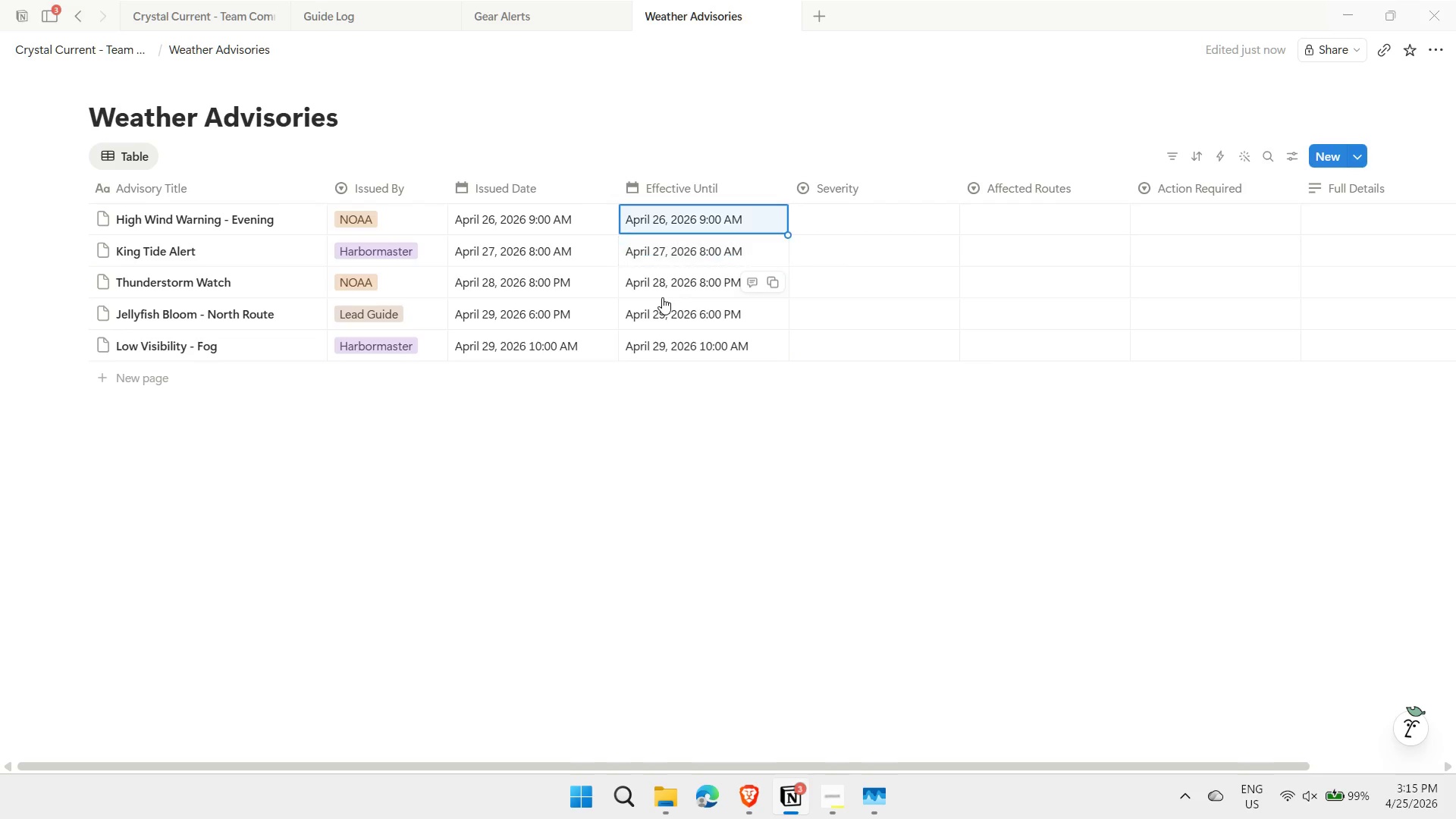 
key(ArrowUp)
 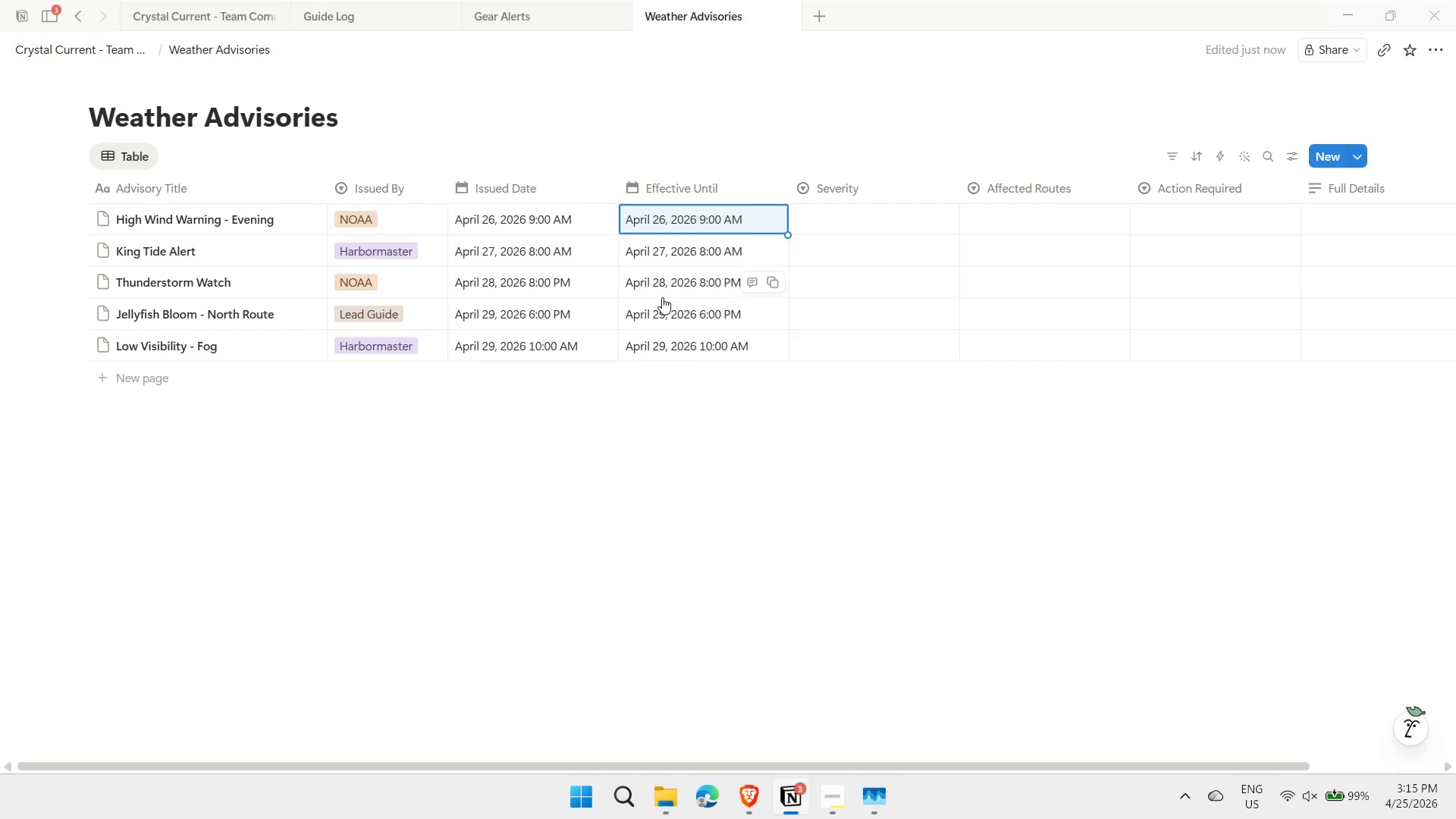 
key(Enter)
 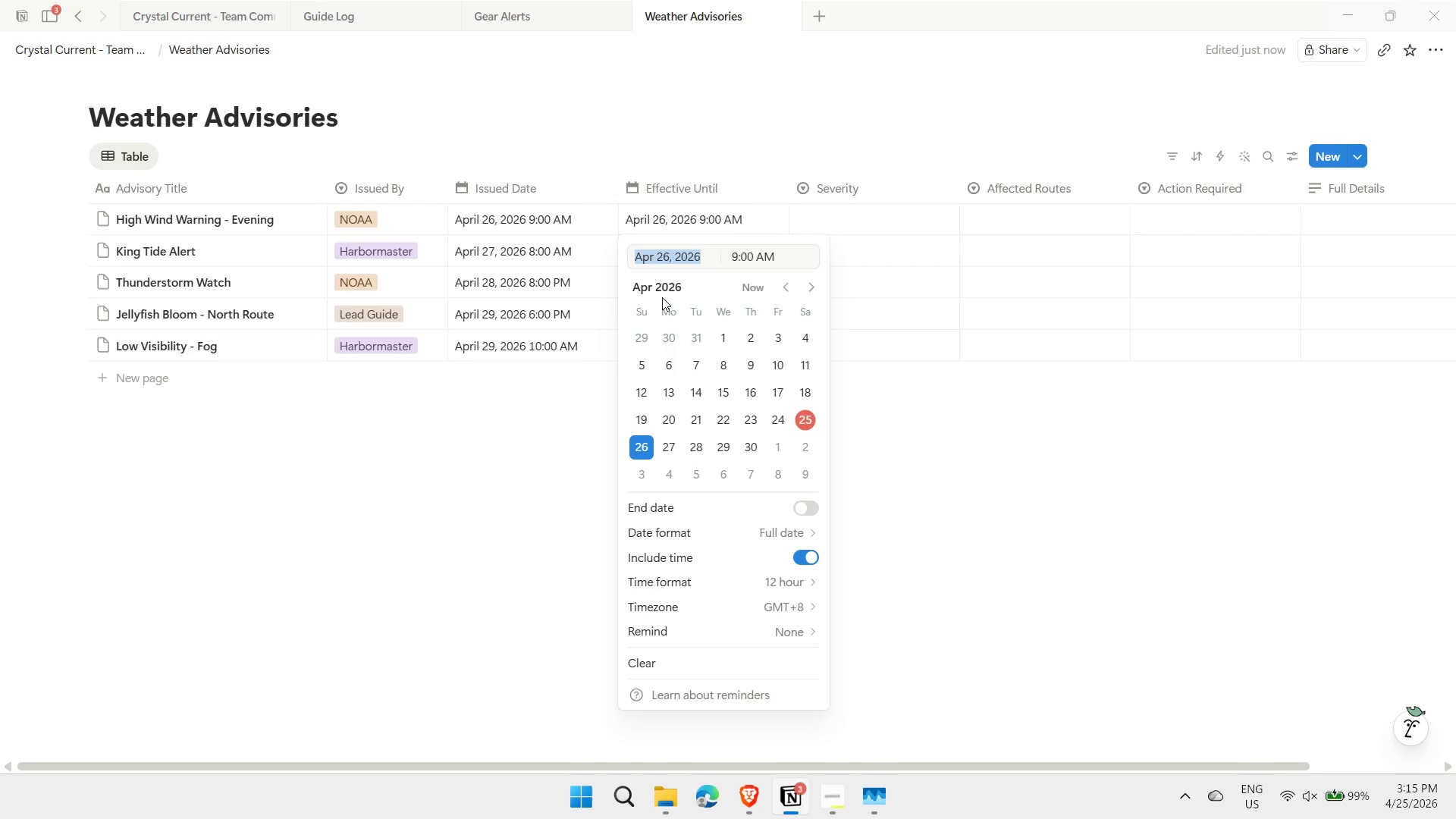 
key(Tab)
type(10 pm)
 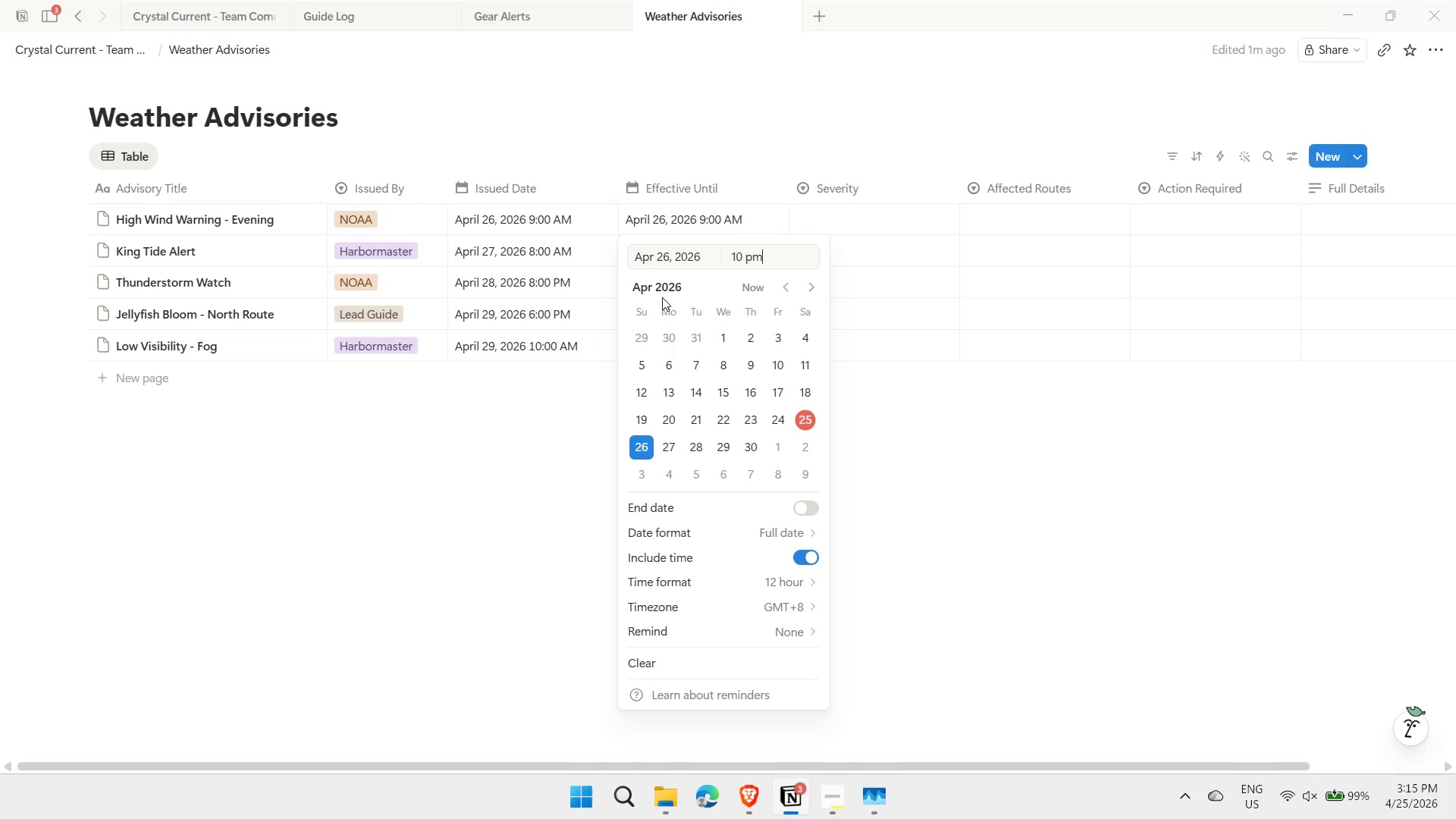 
key(Enter)
 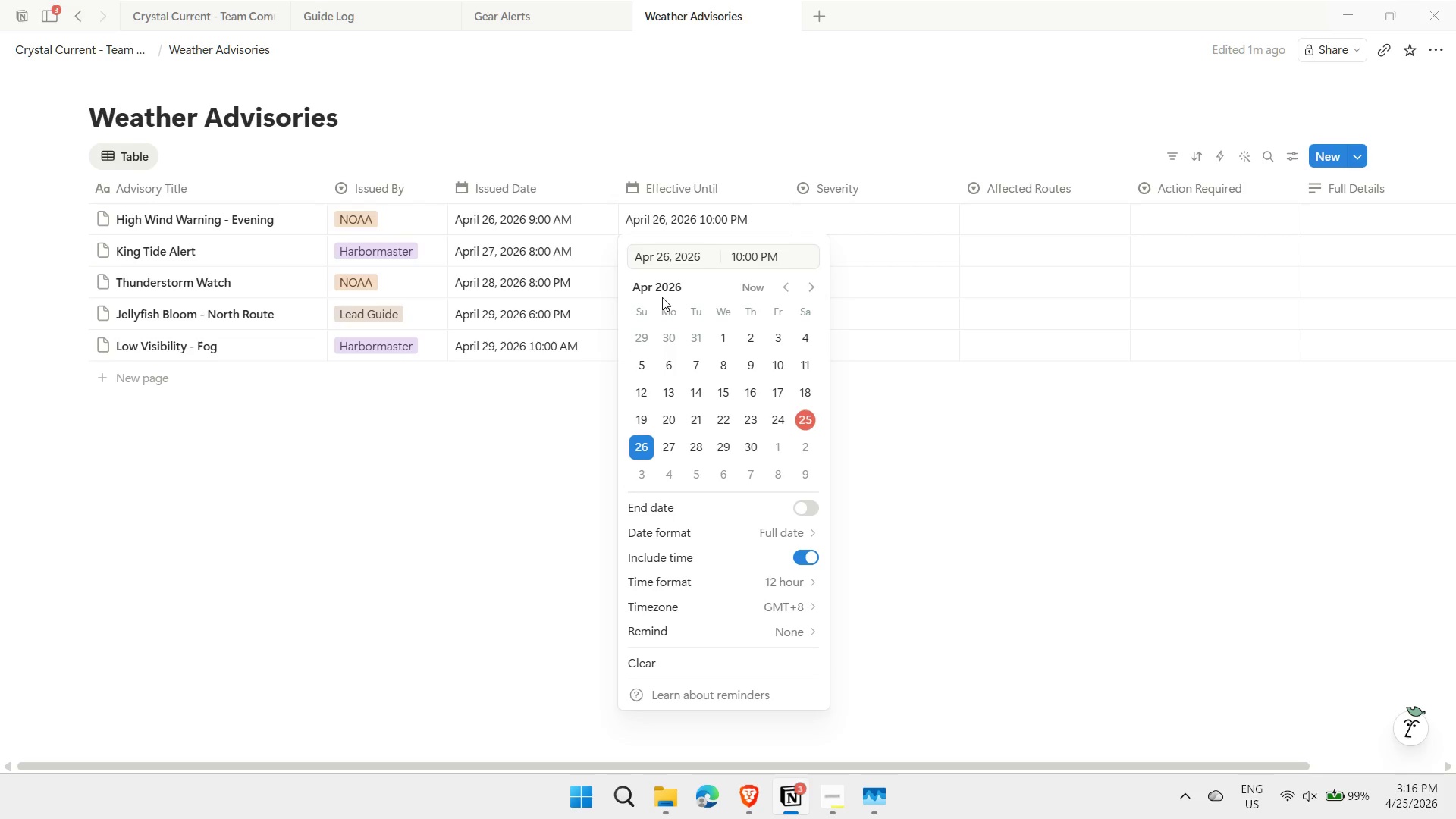 
key(Enter)
 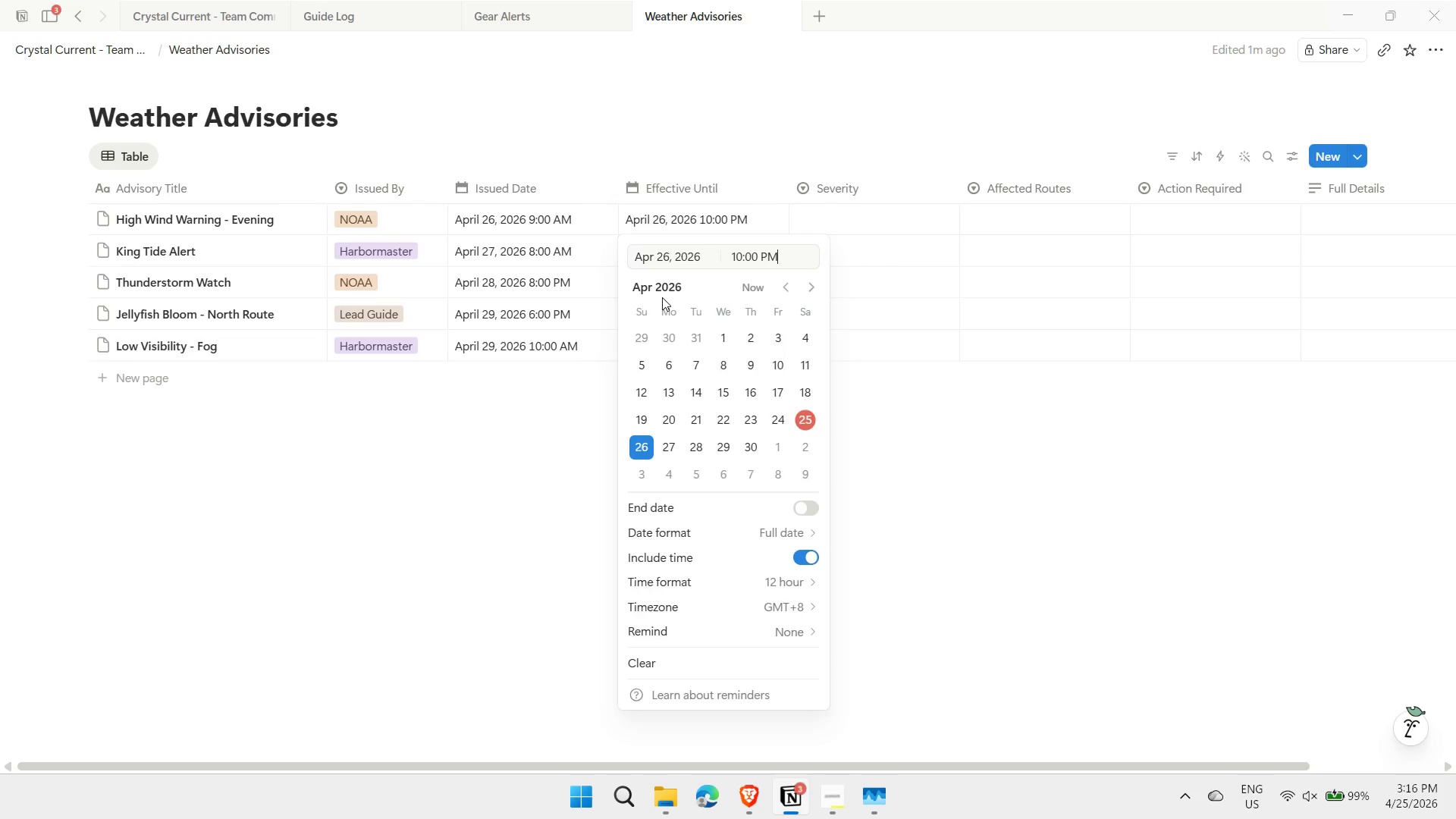 
key(Escape)
 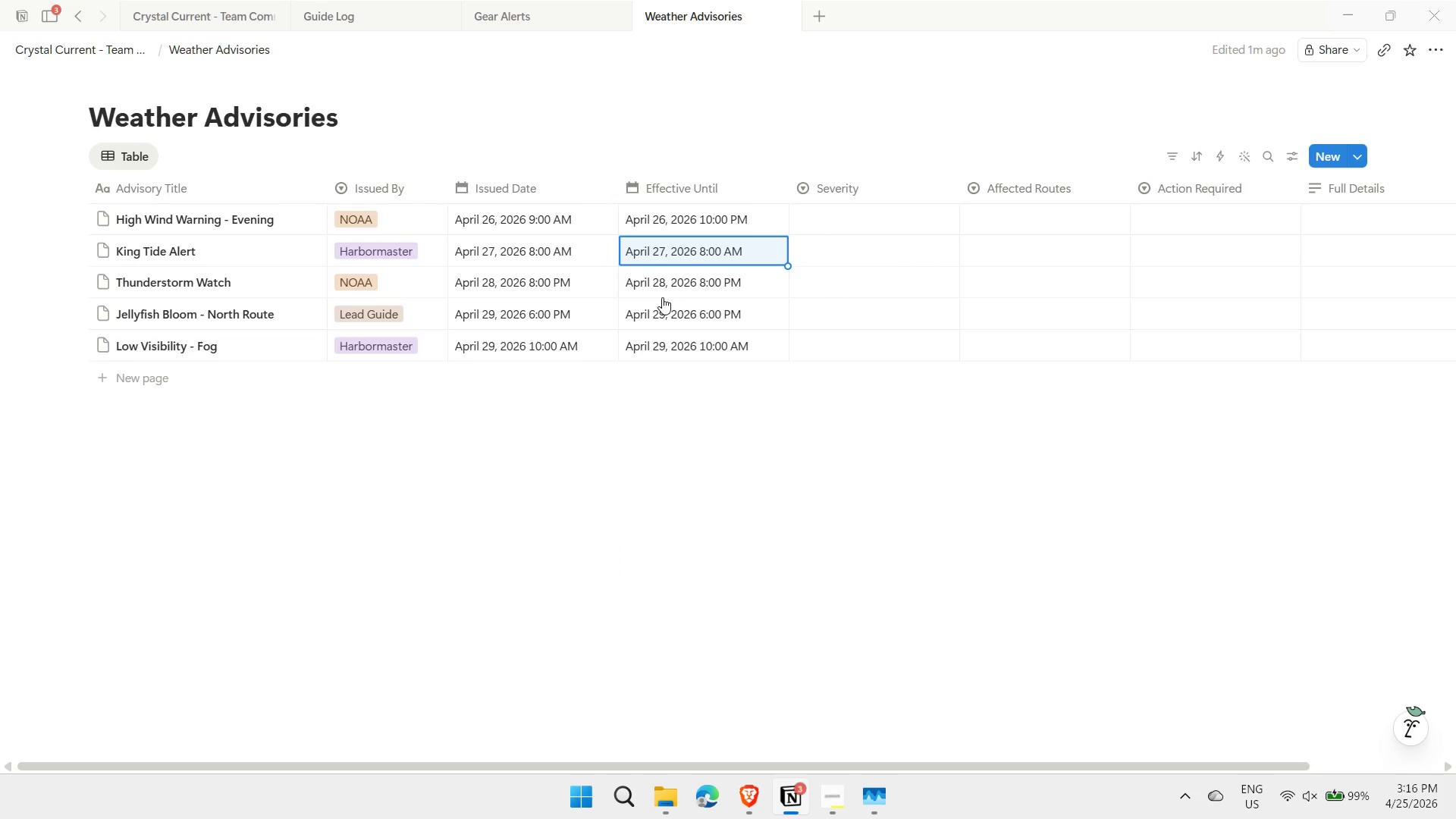 
key(ArrowDown)
 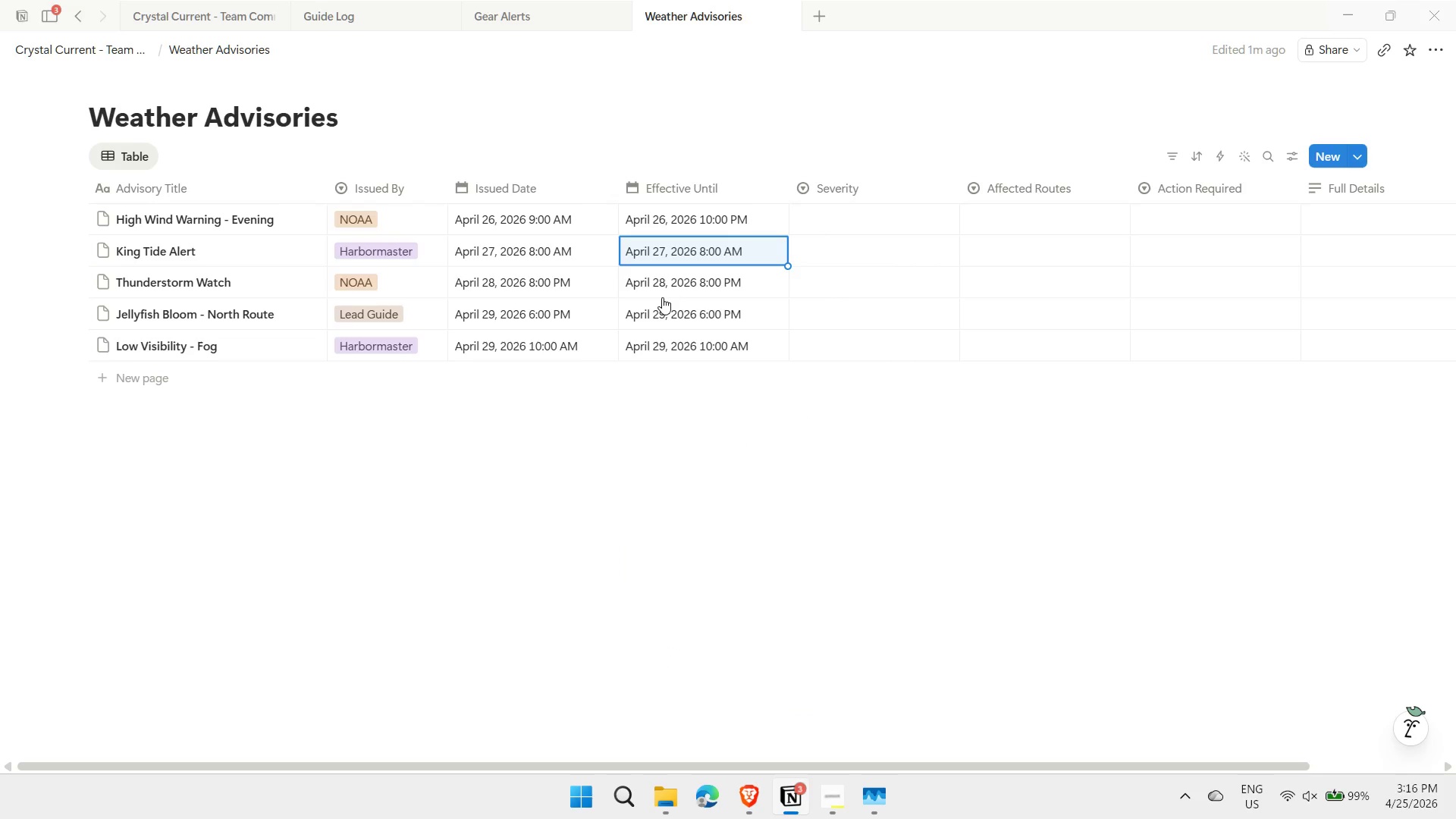 
key(Enter)
 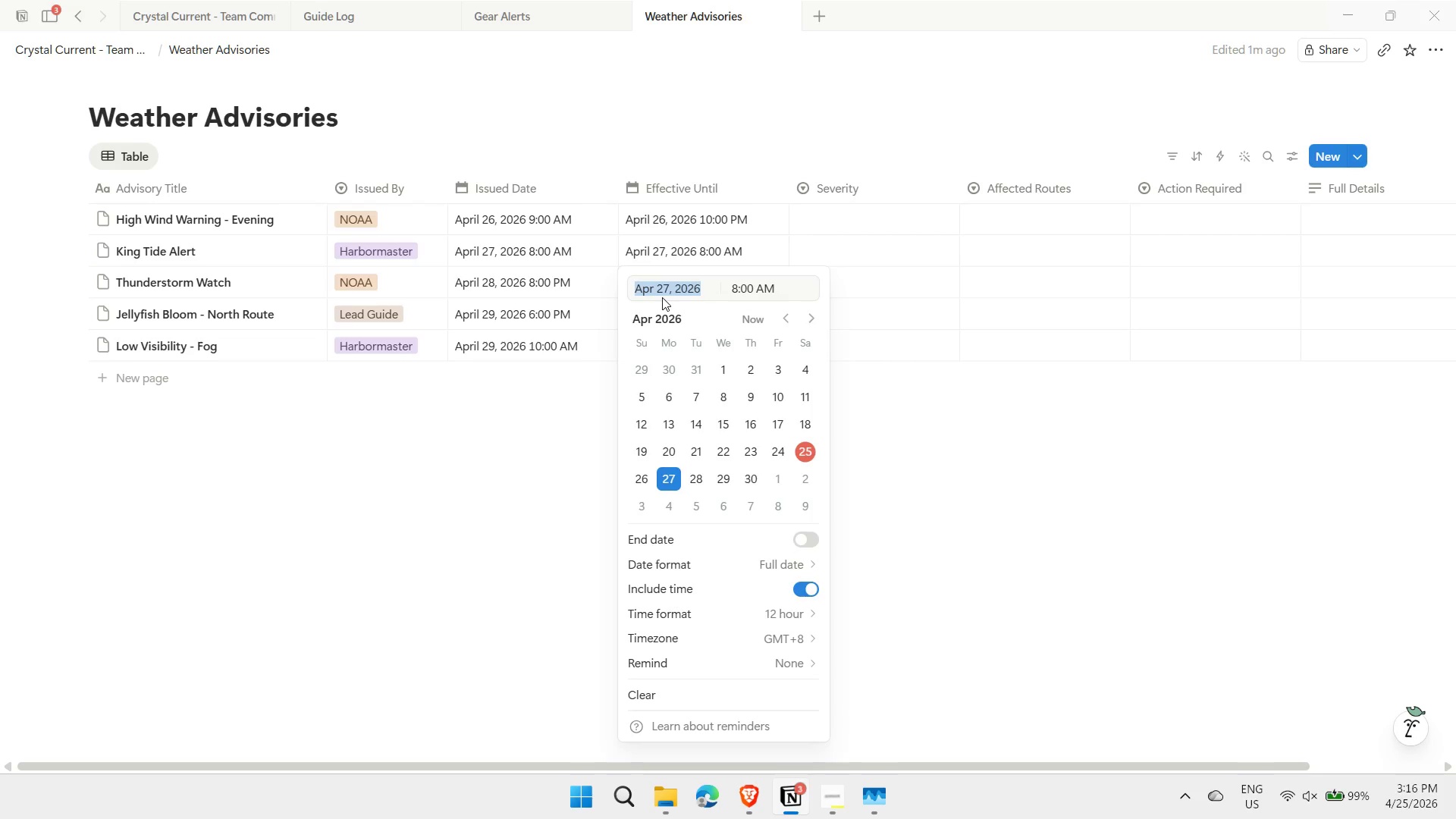 
key(Escape)
 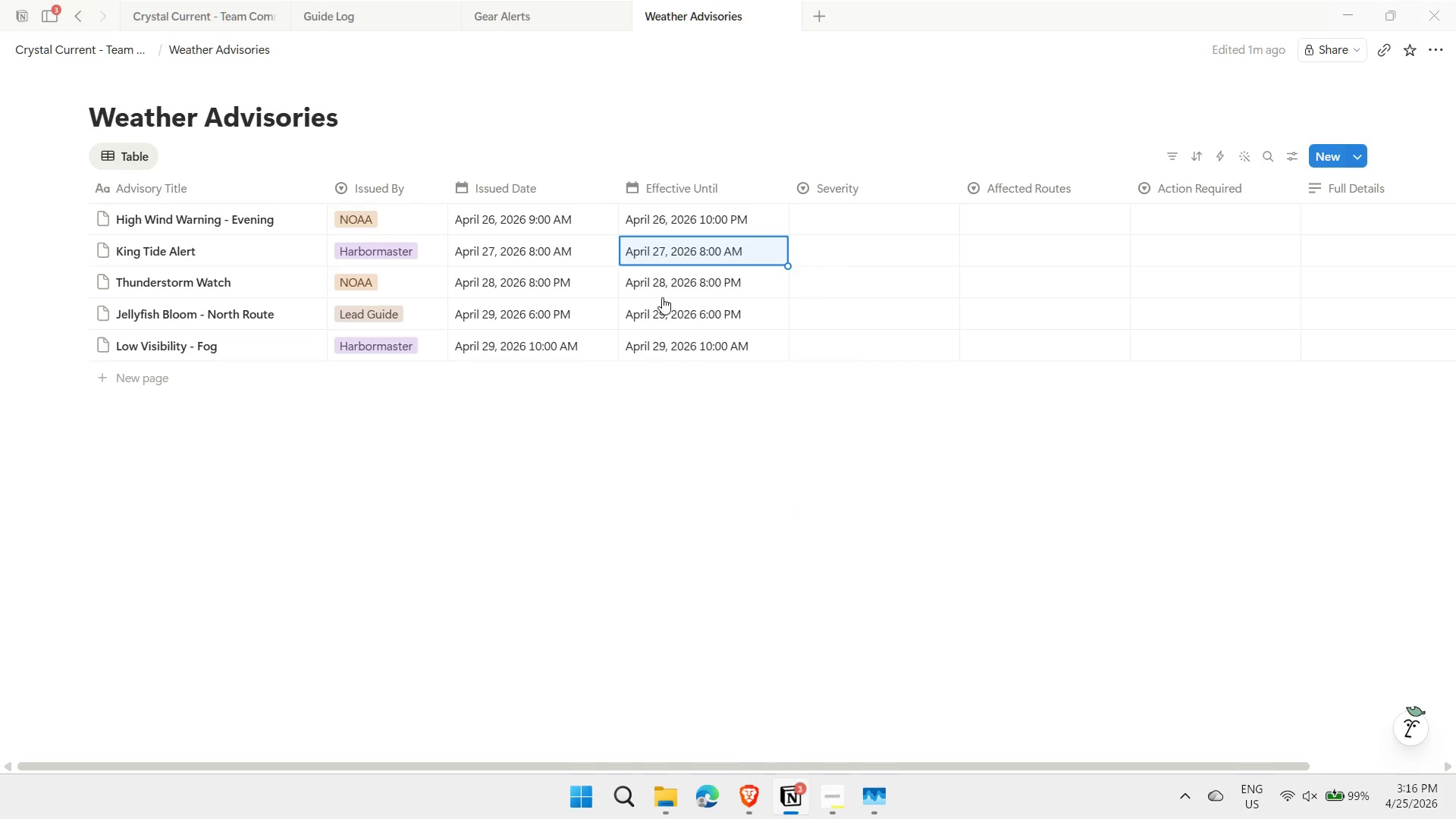 
key(Enter)
 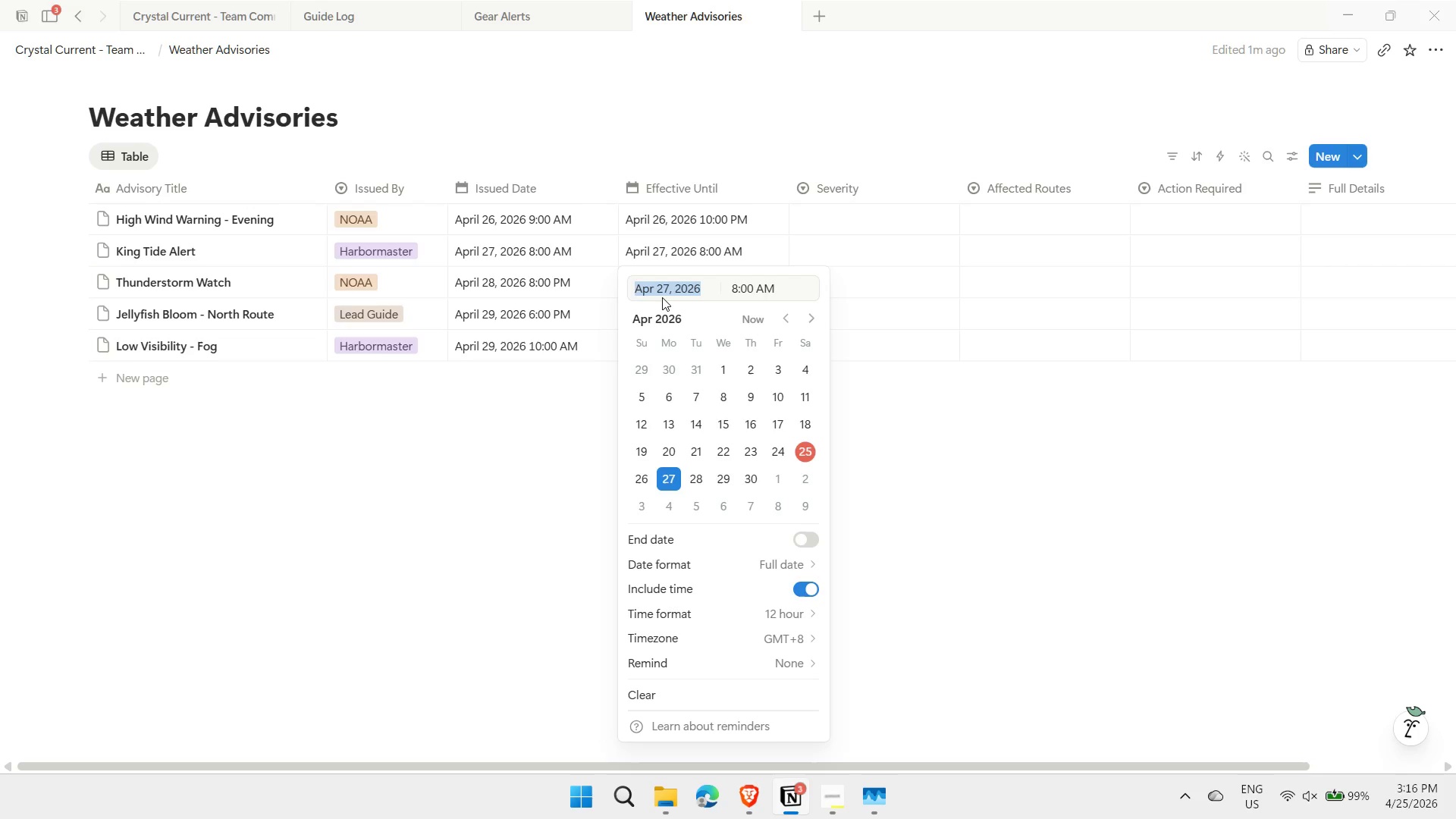 
key(Backquote)
 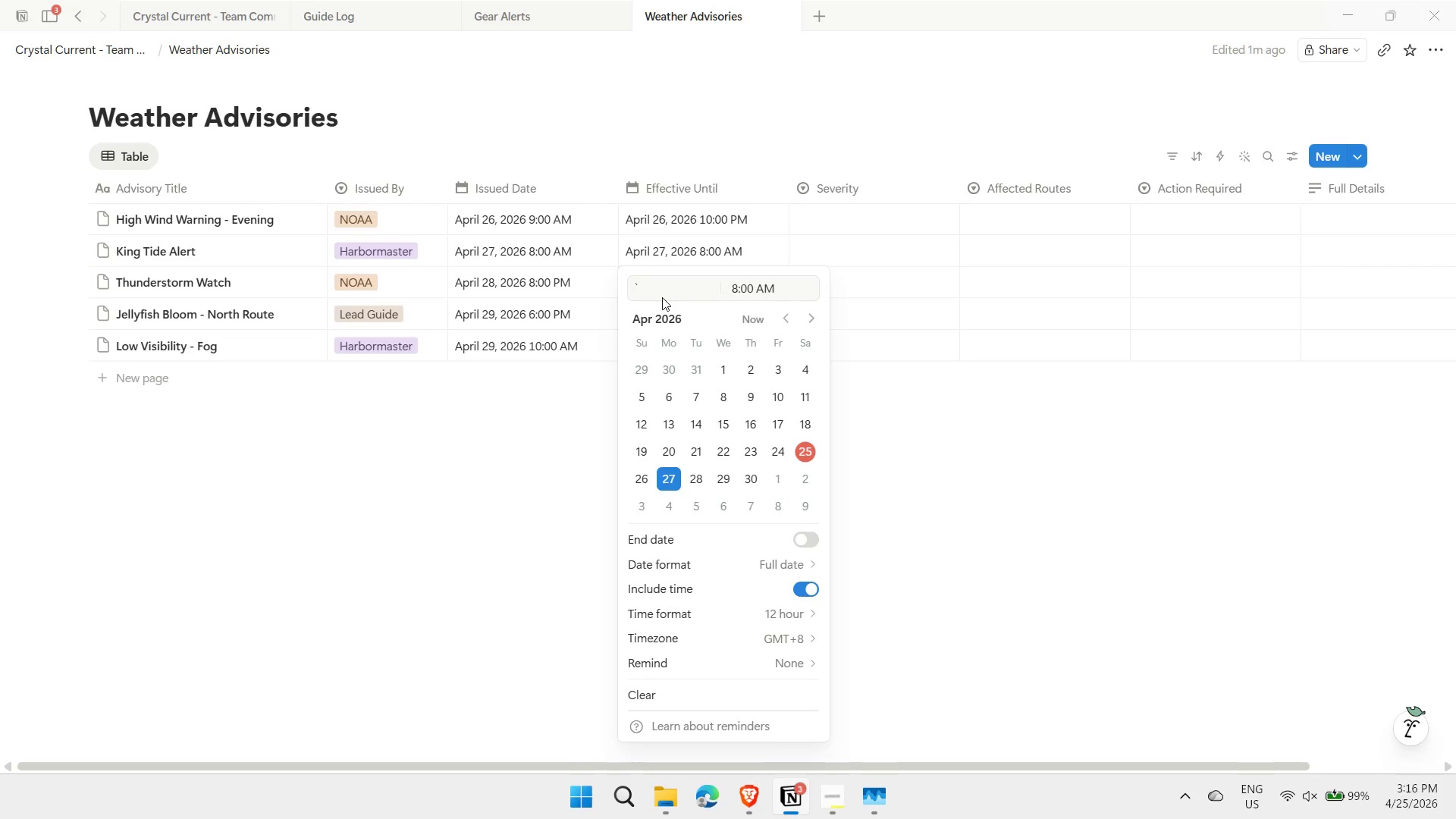 
key(Escape)
 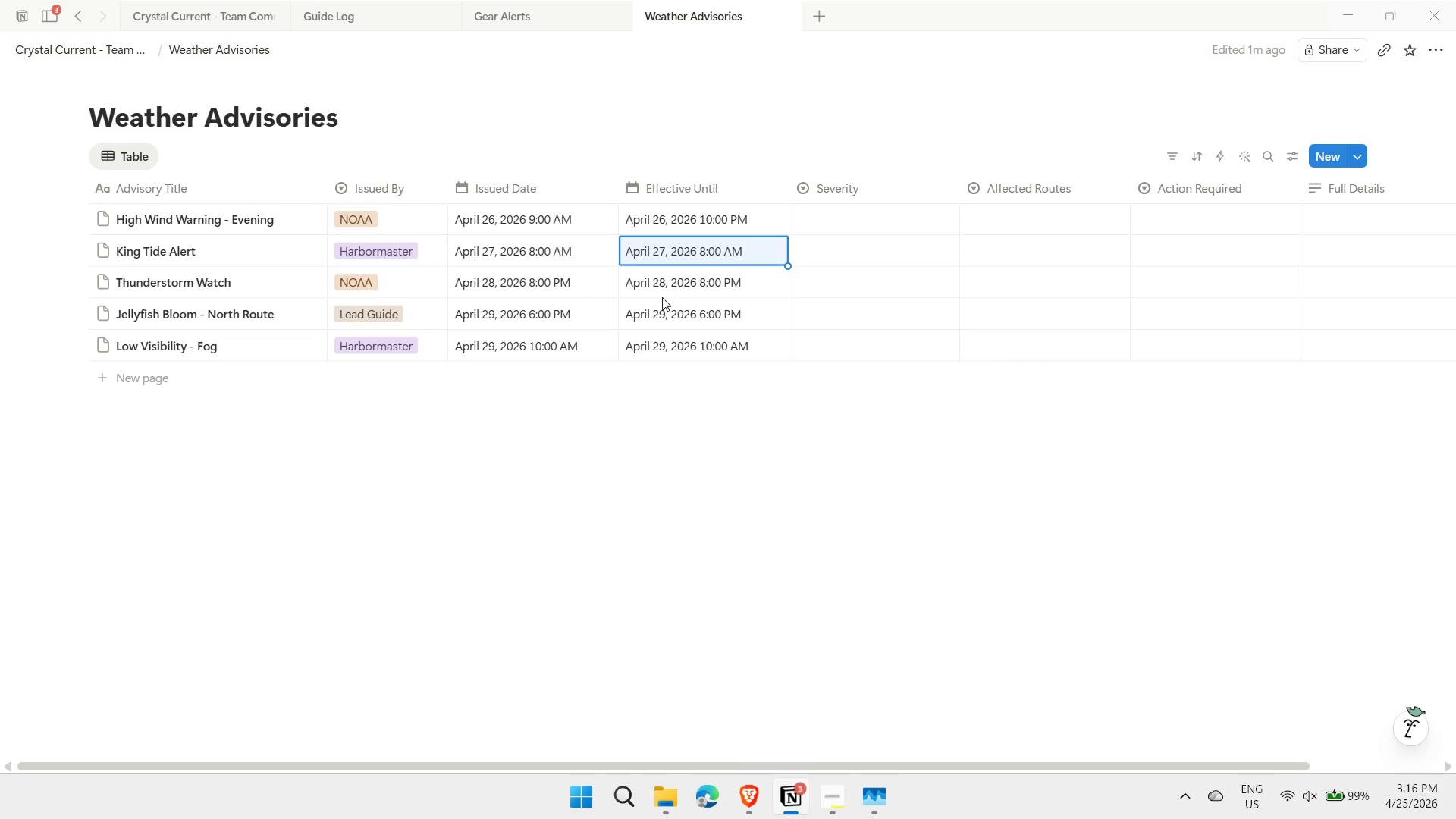 
key(Enter)
 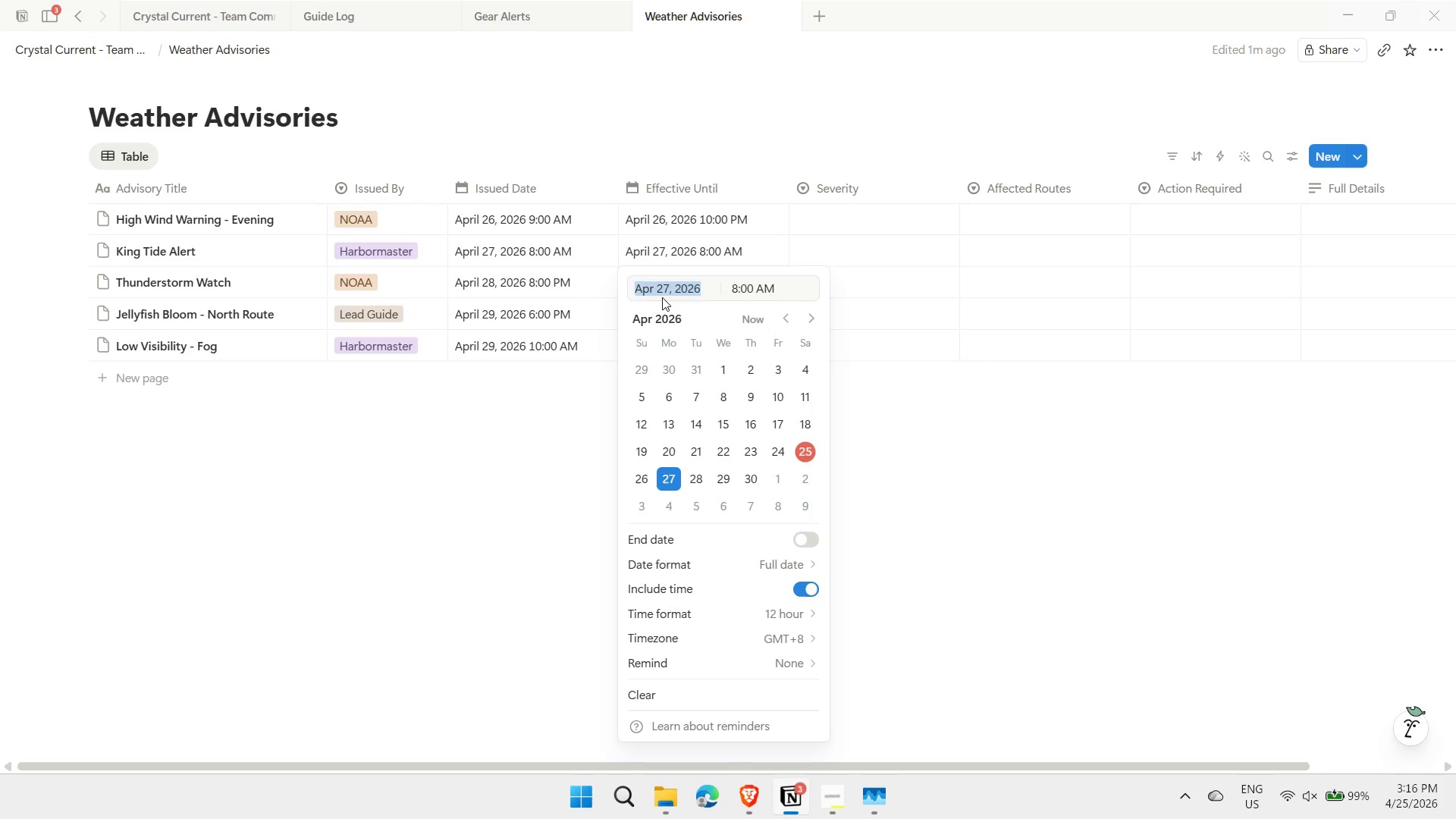 
key(Tab)
type(p)
key(Backspace)
type(6 pm)
 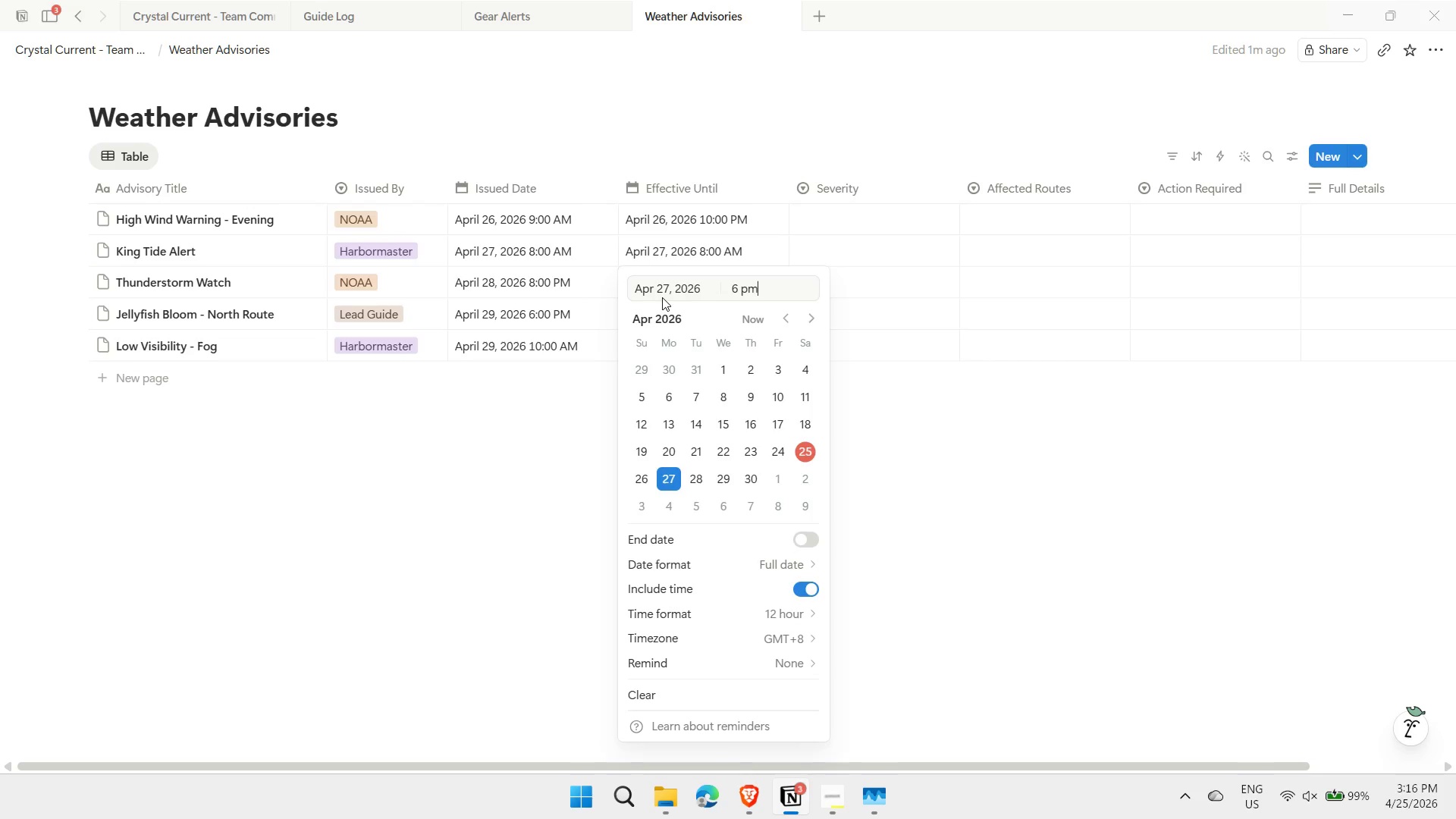 
key(Enter)
 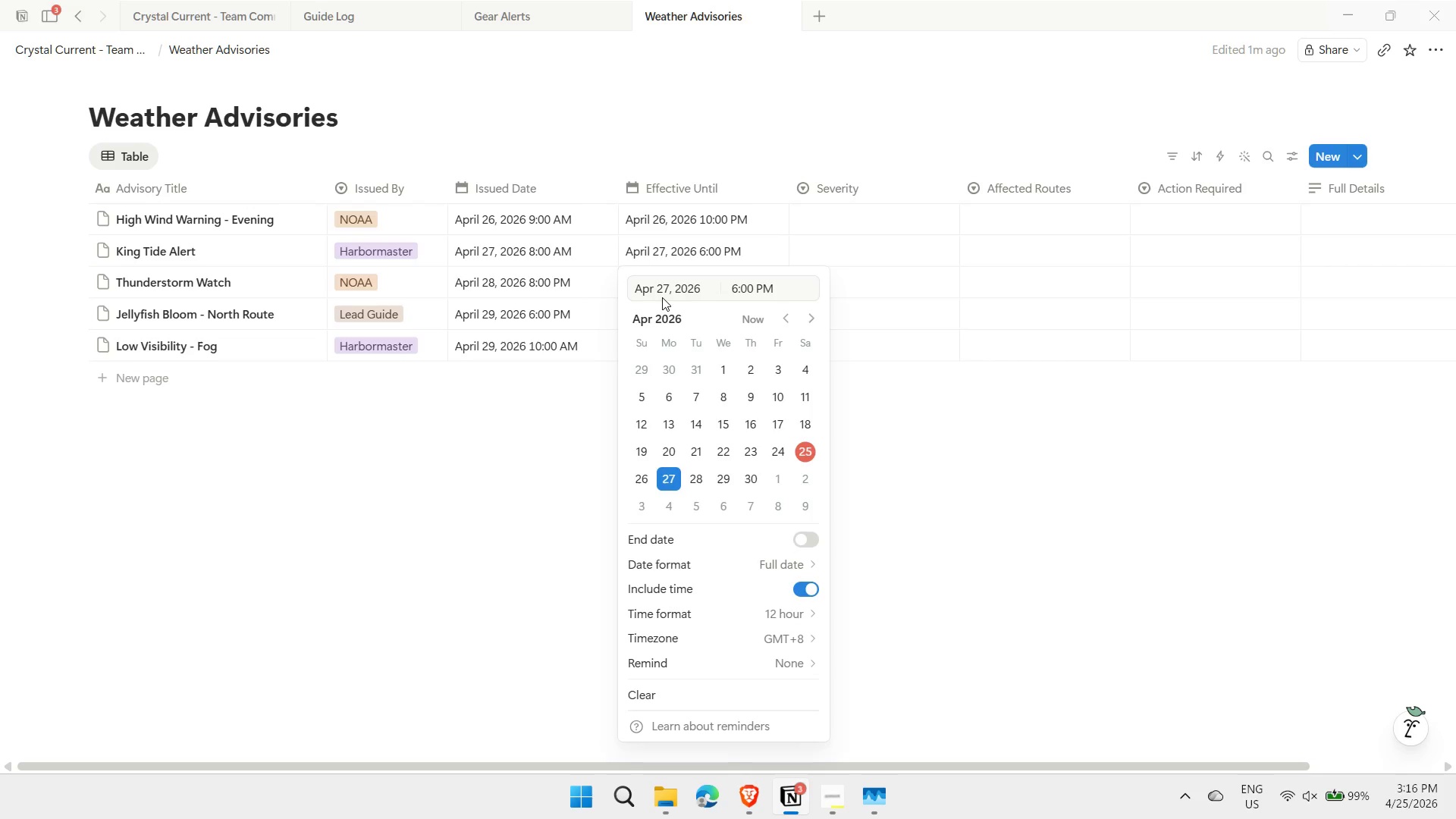 
key(Enter)
 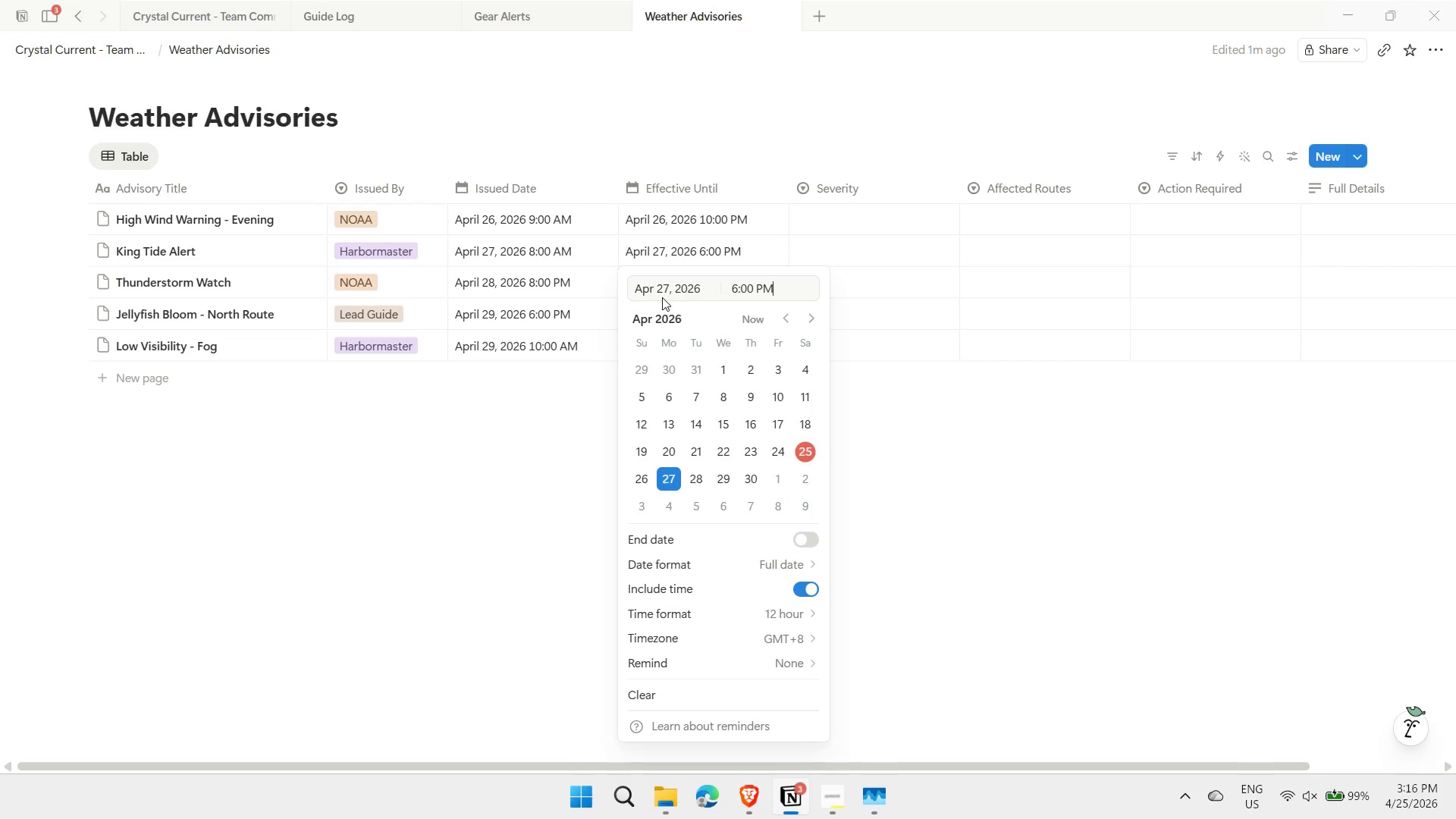 
key(Escape)
 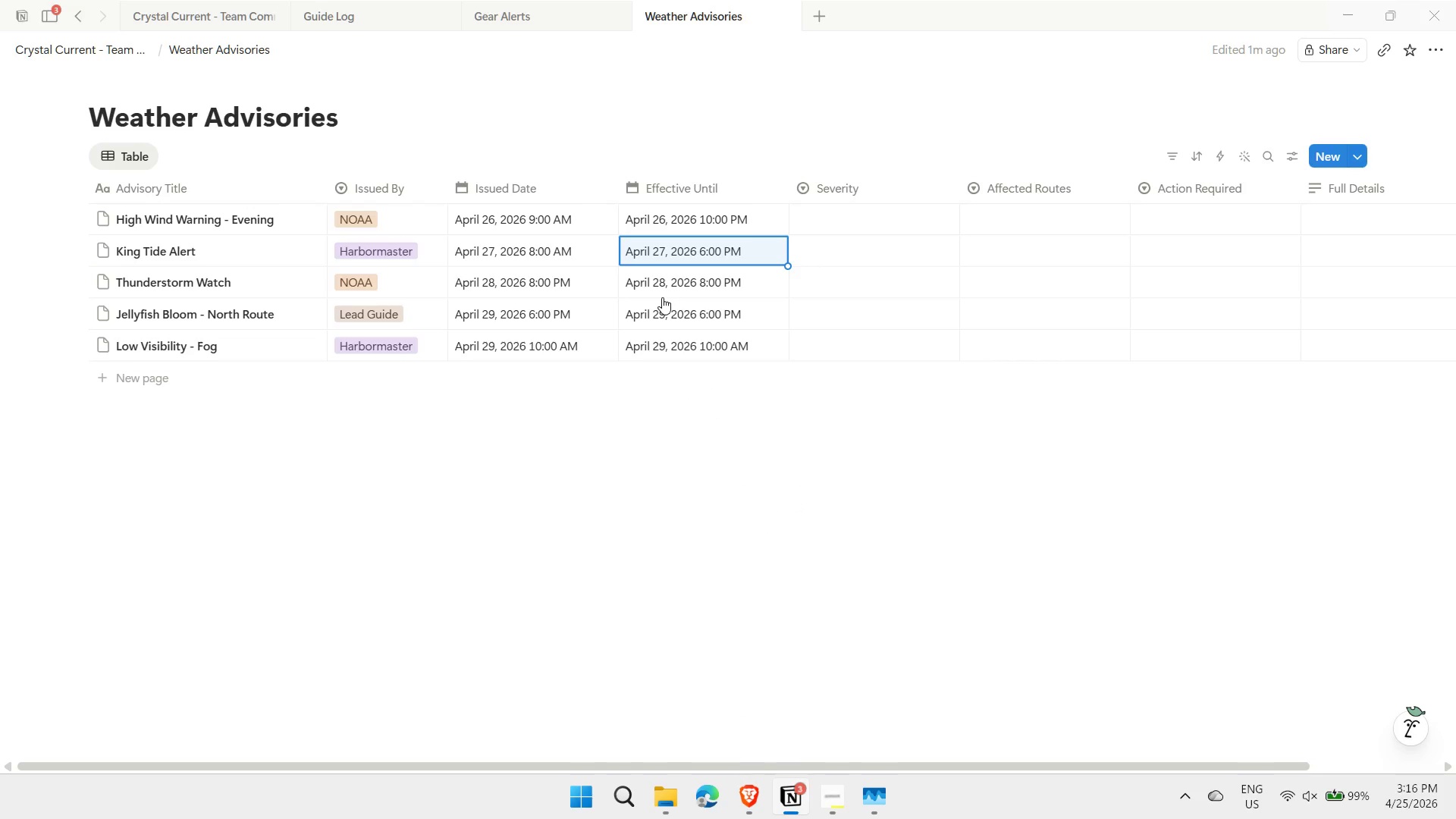 
key(ArrowDown)
 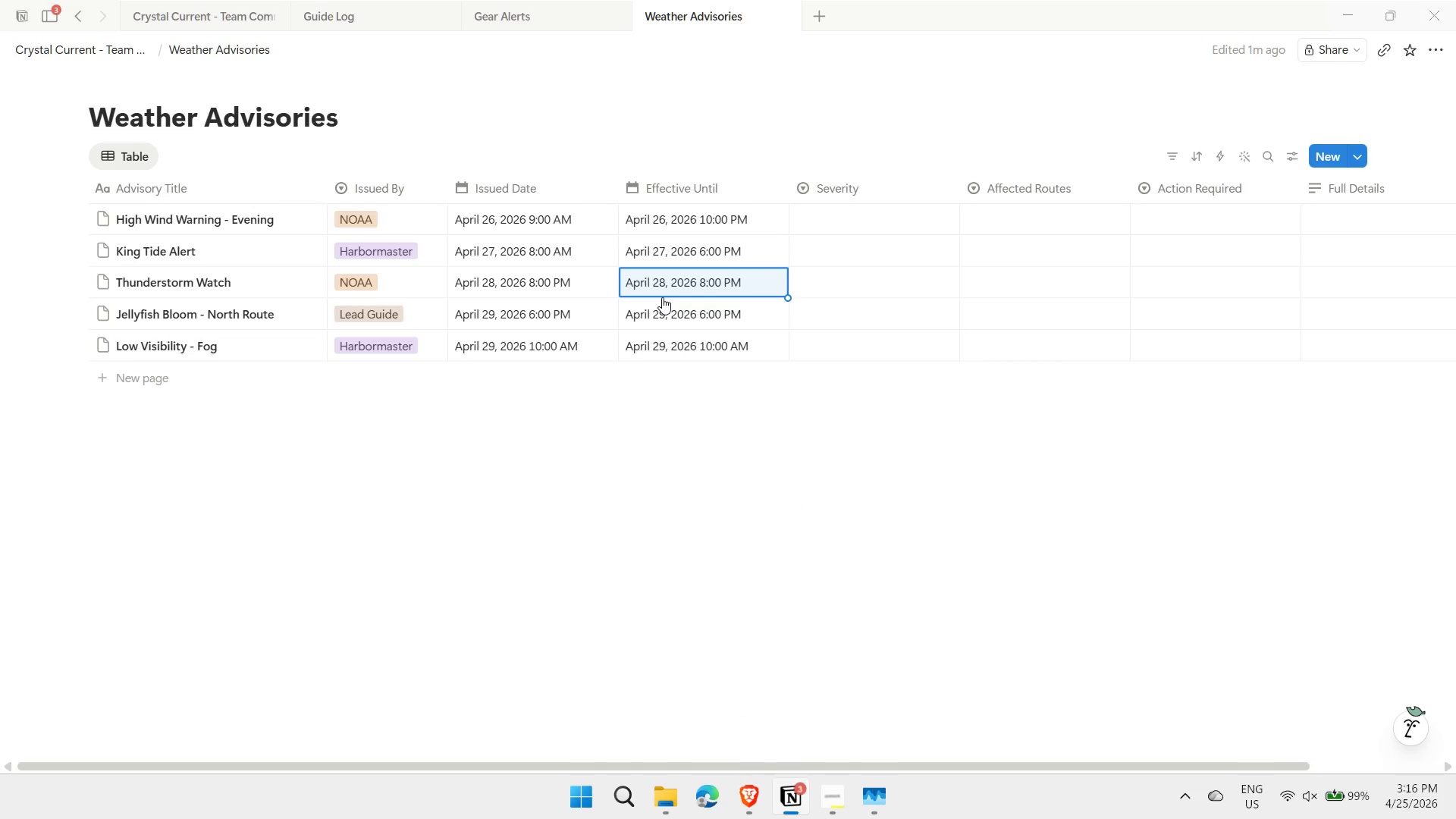 
key(ArrowLeft)
 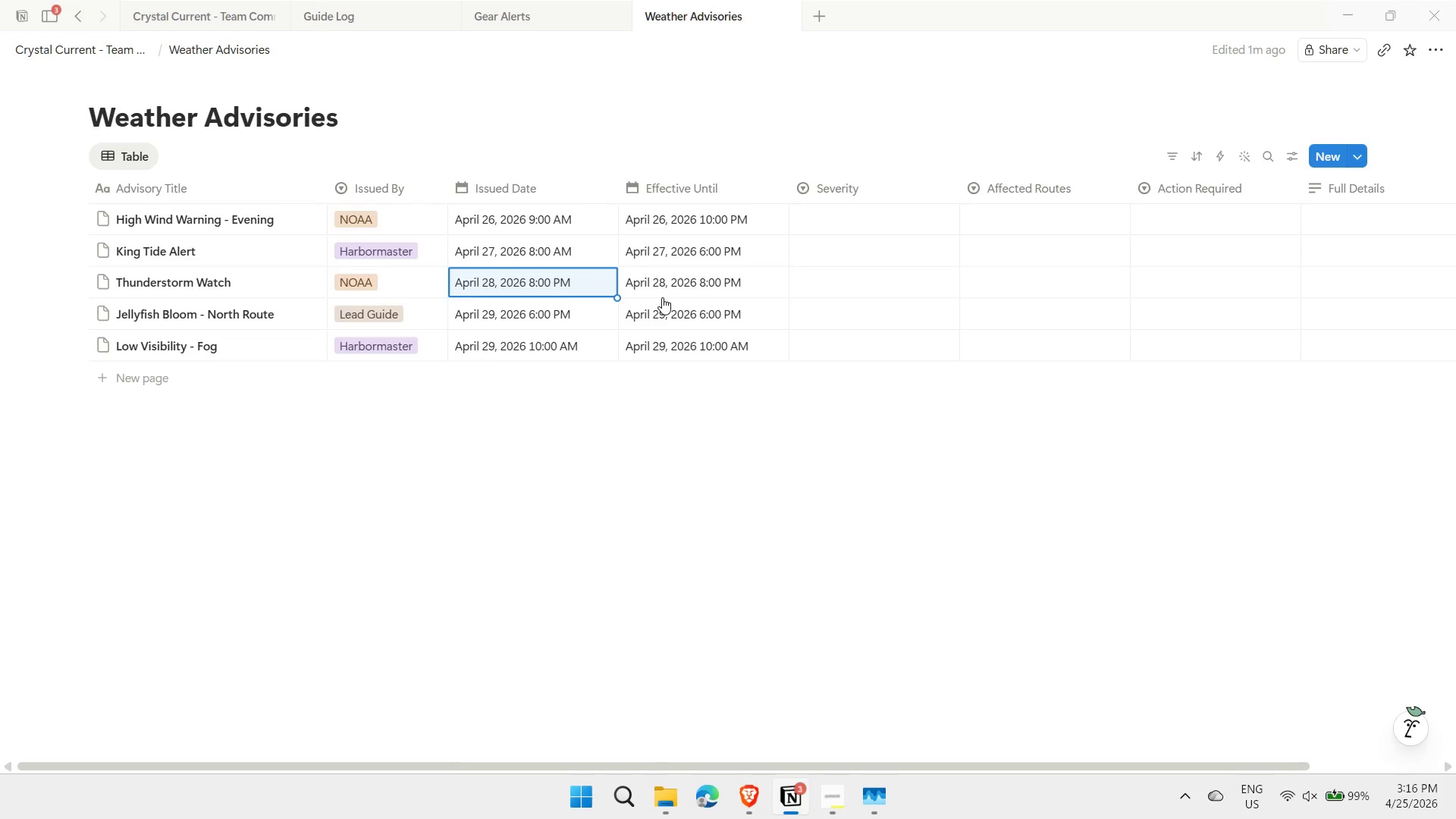 
key(Enter)
 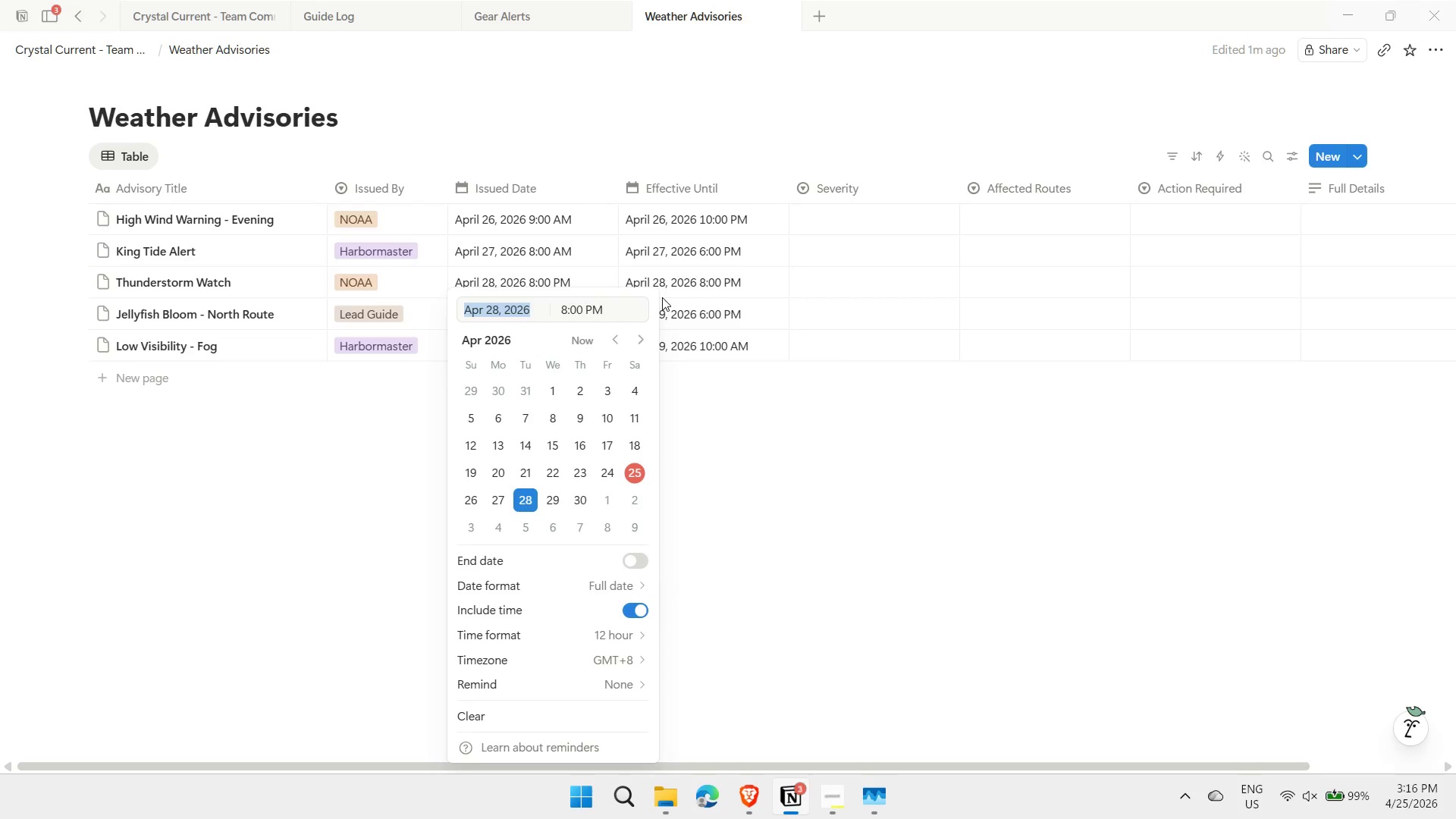 
key(ArrowRight)
 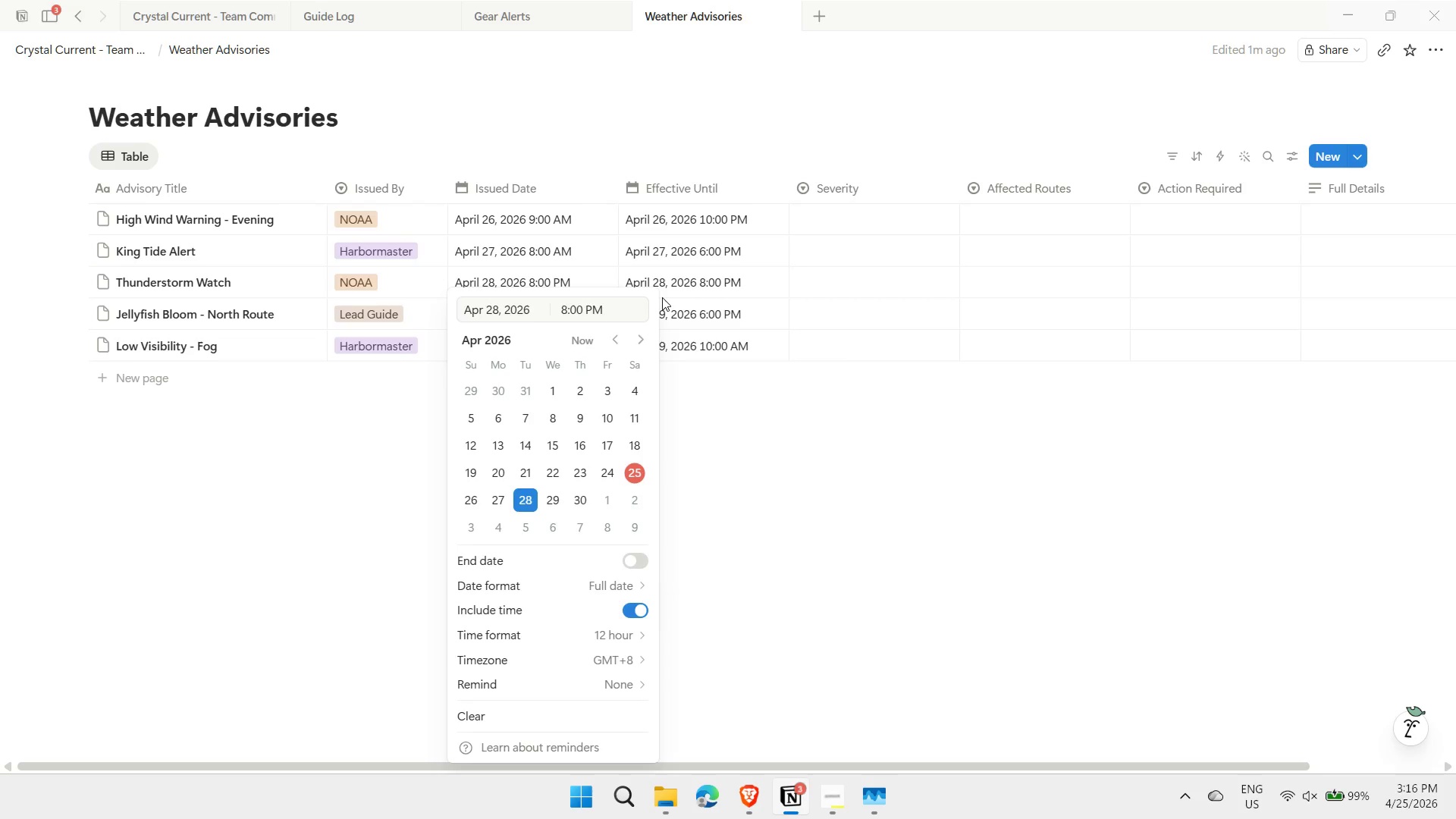 
type(`)
key(Backspace)
key(Tab)
type(12pm)
key(Backspace)
type( pm)
 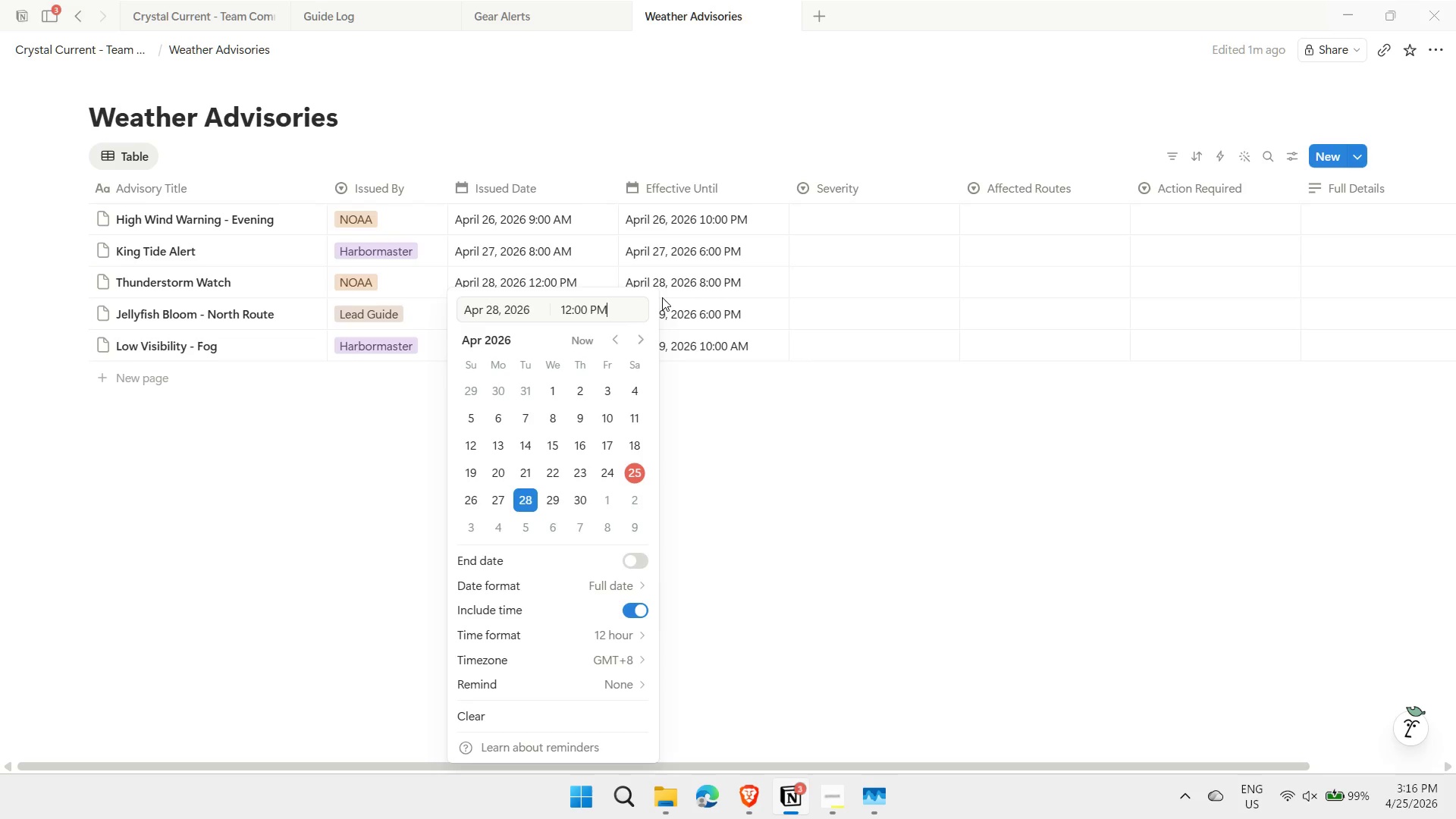 
key(Enter)
 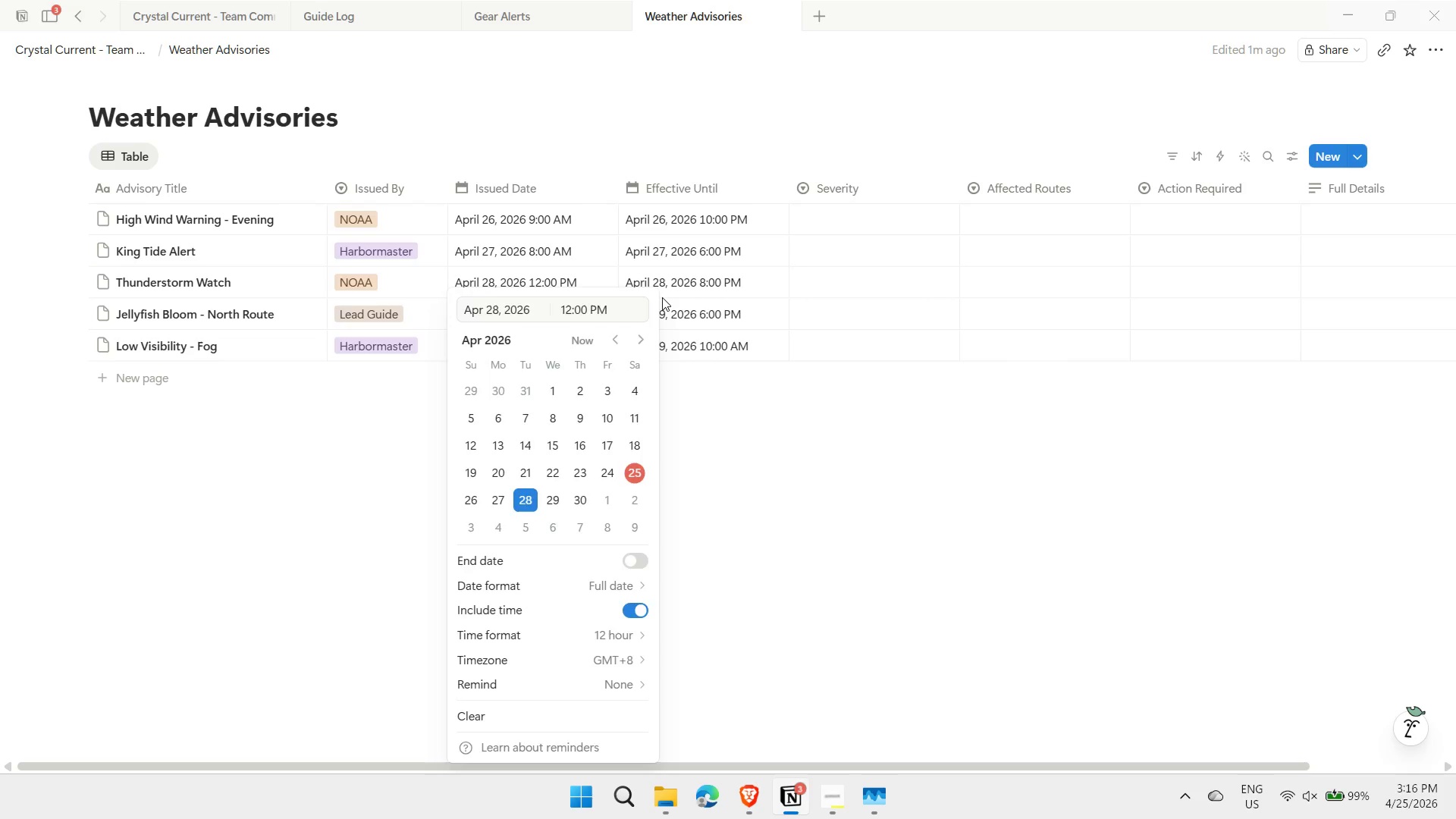 
key(Escape)
 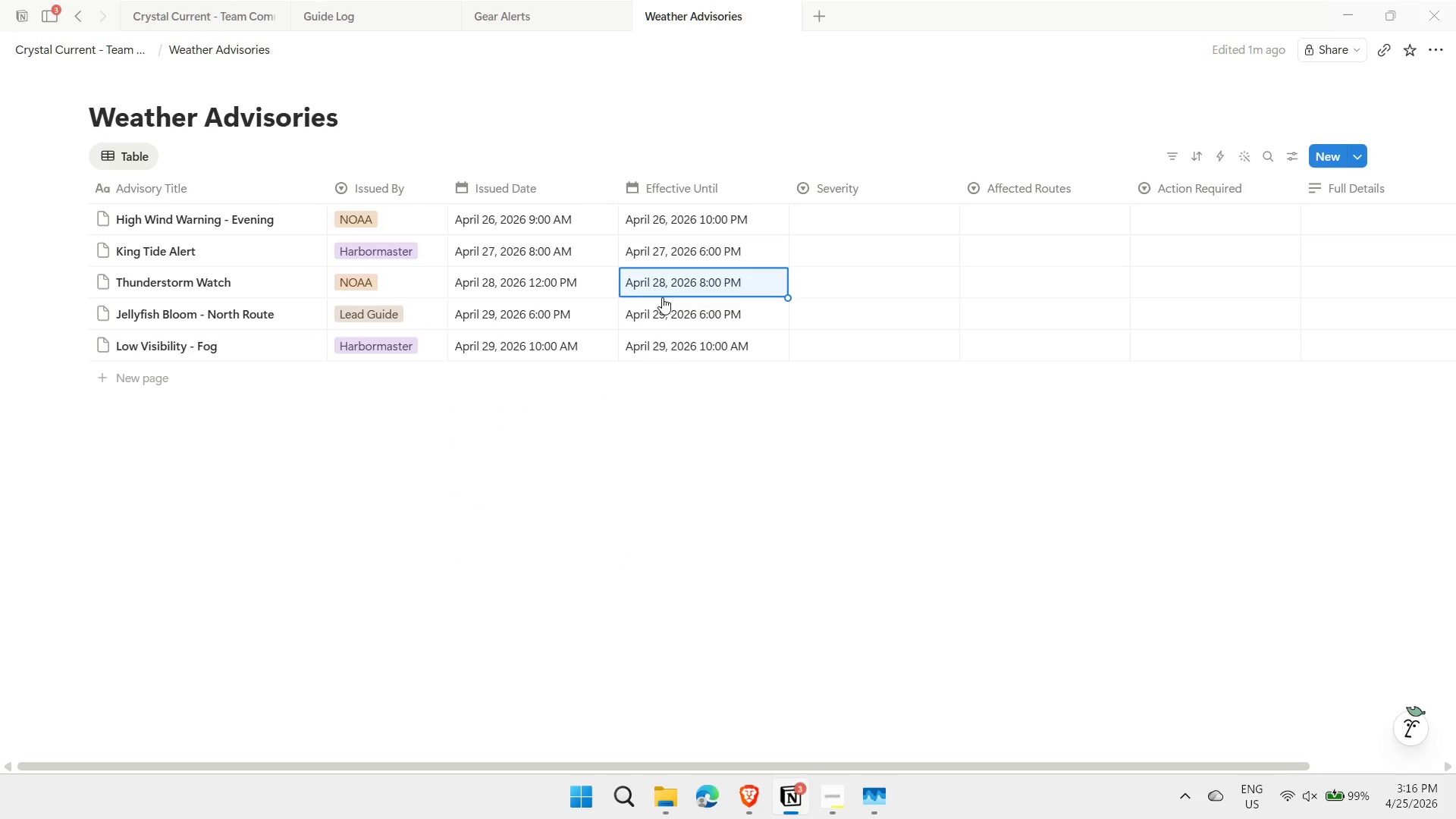 
key(ArrowRight)
 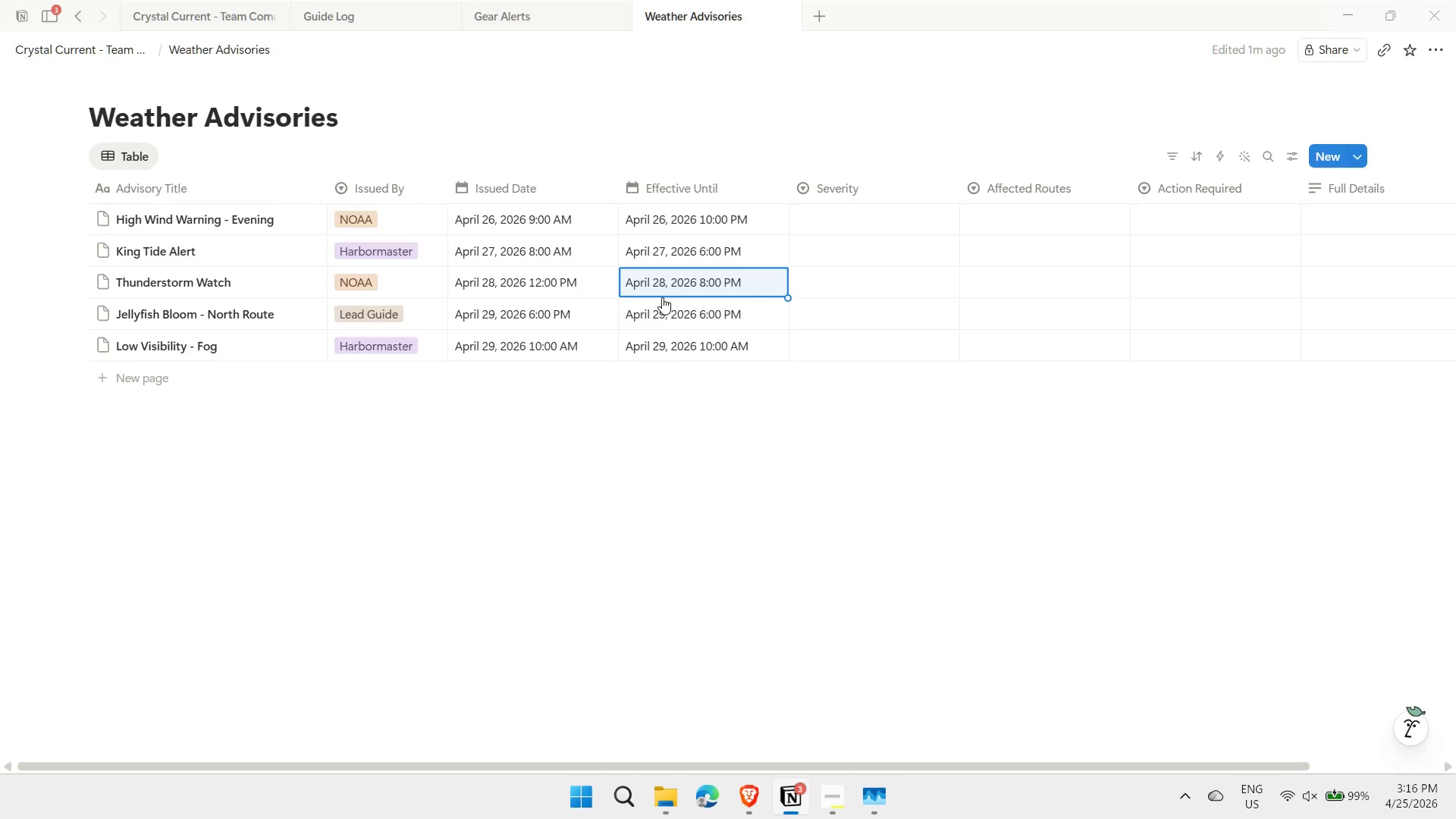 
key(ArrowDown)
 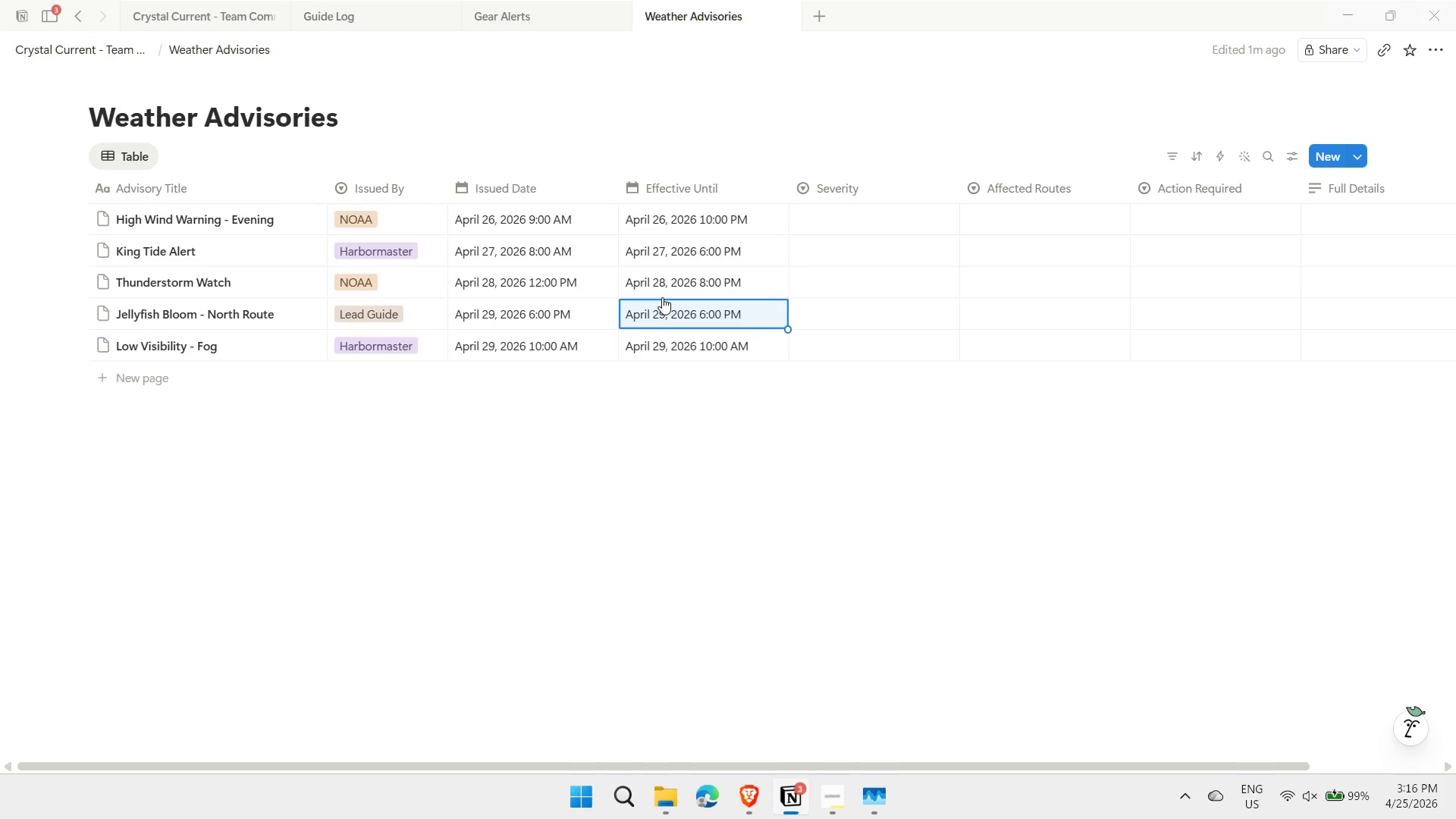 
key(ArrowLeft)
 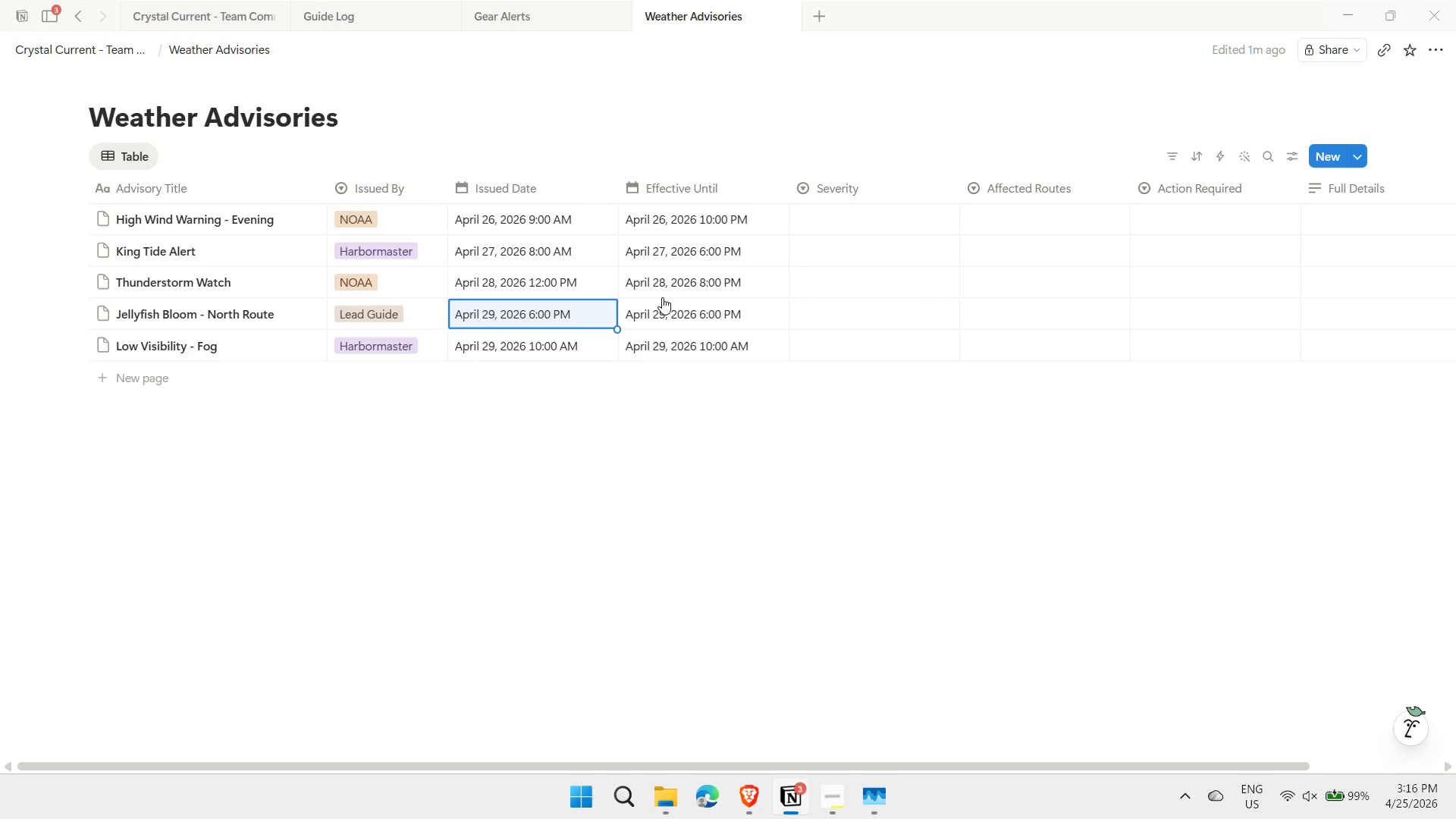 
key(Enter)
 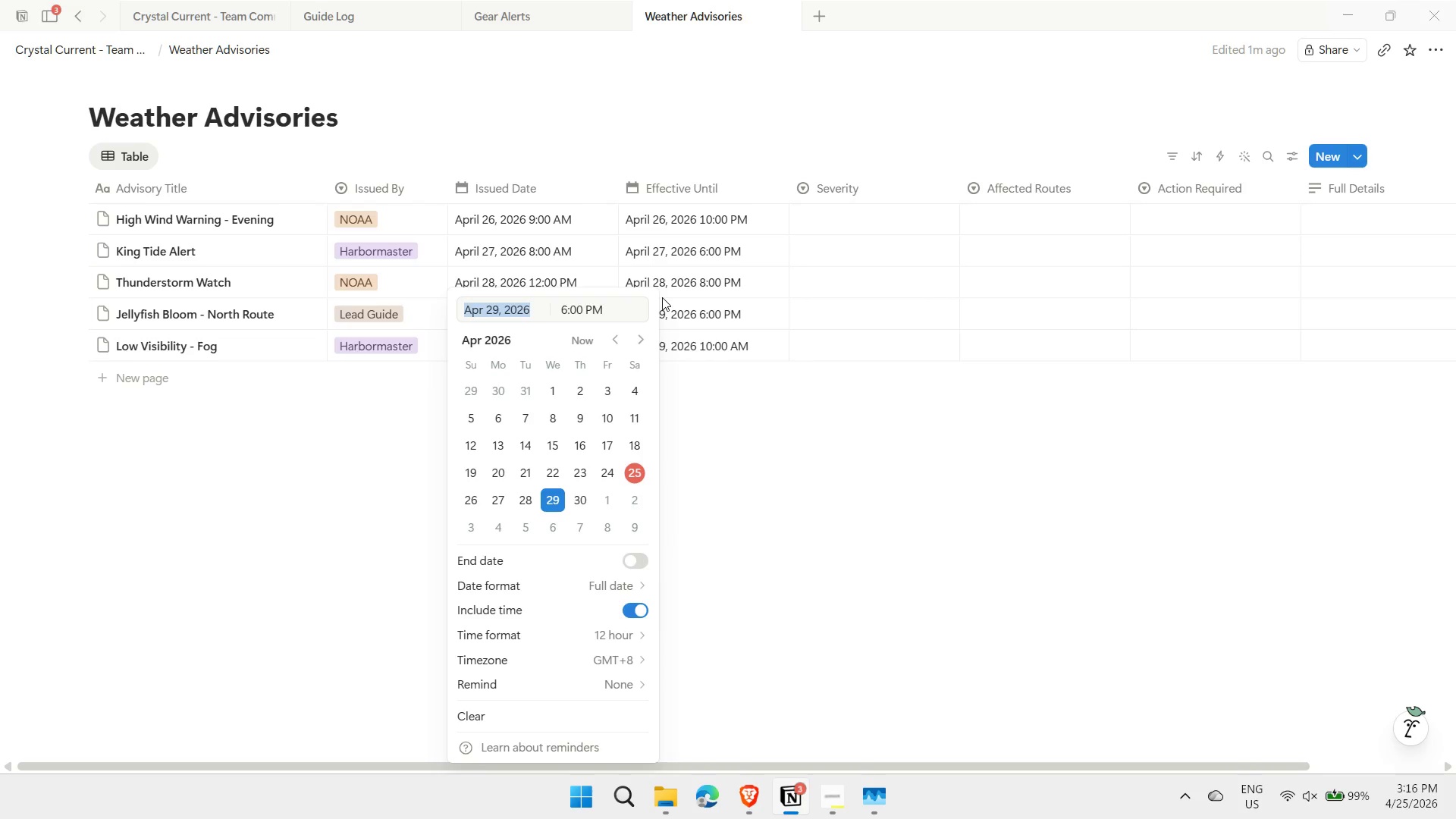 
key(Tab)
type(4 pm)
 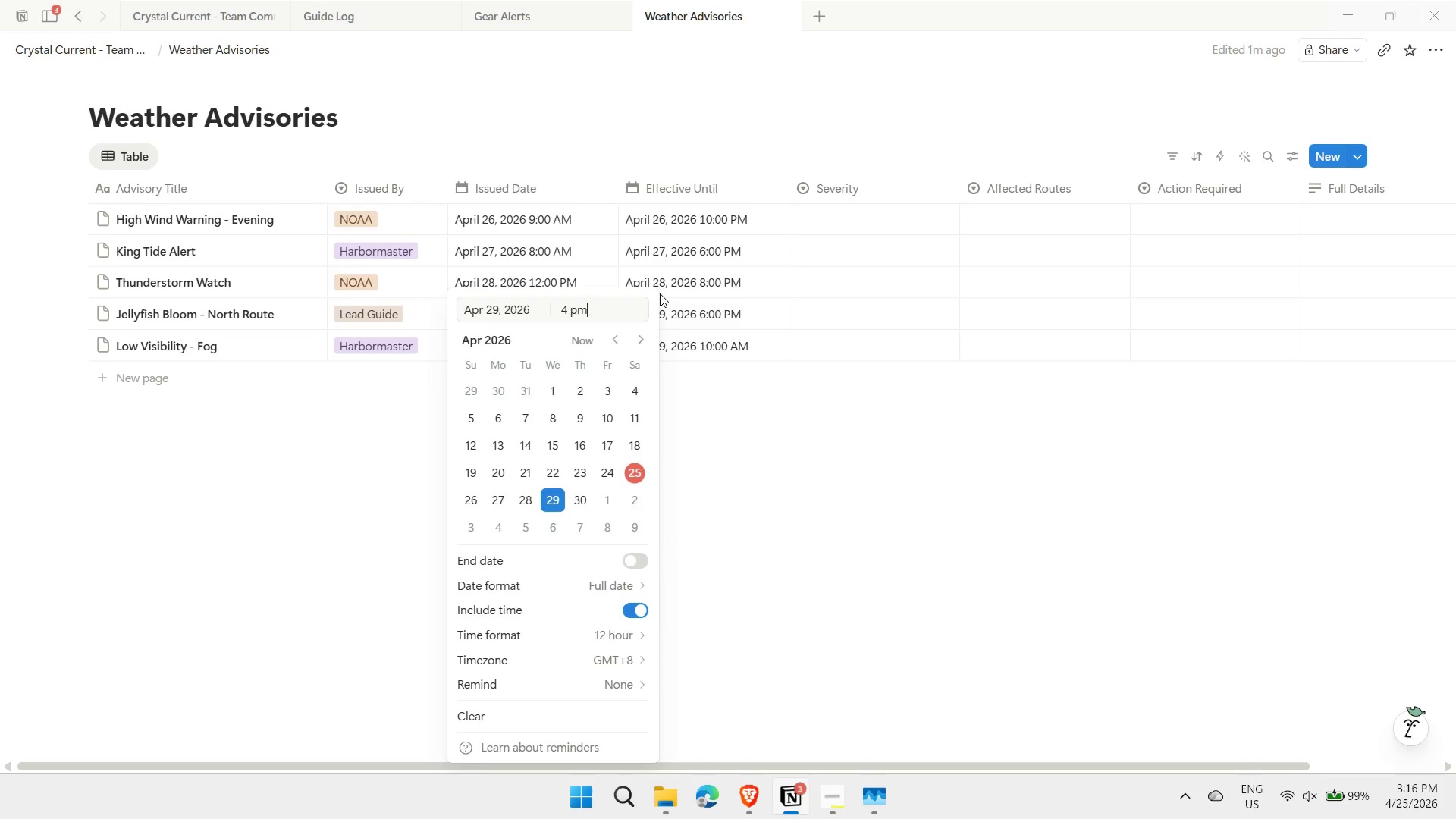 
key(Enter)
 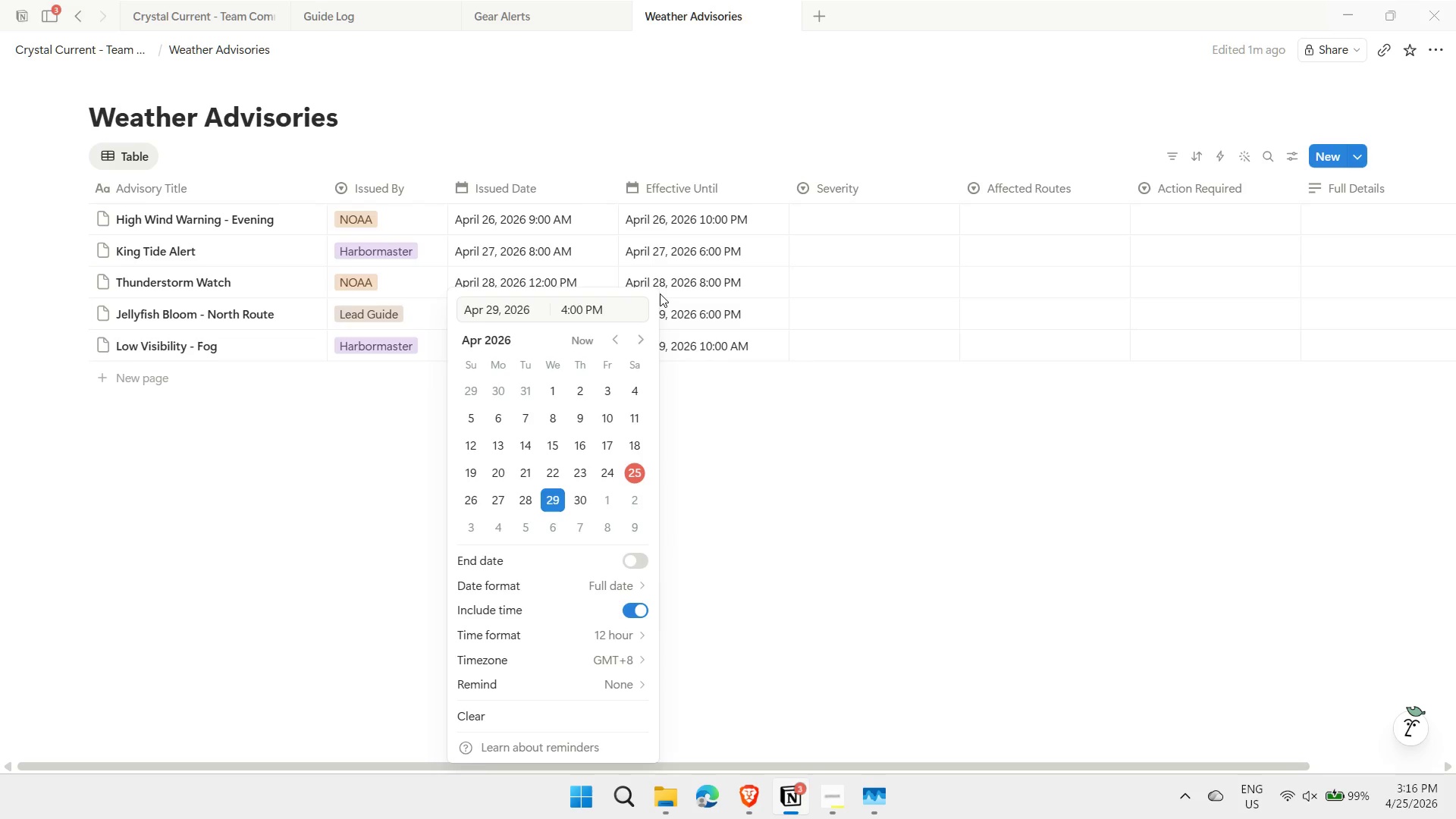 
key(Enter)
 